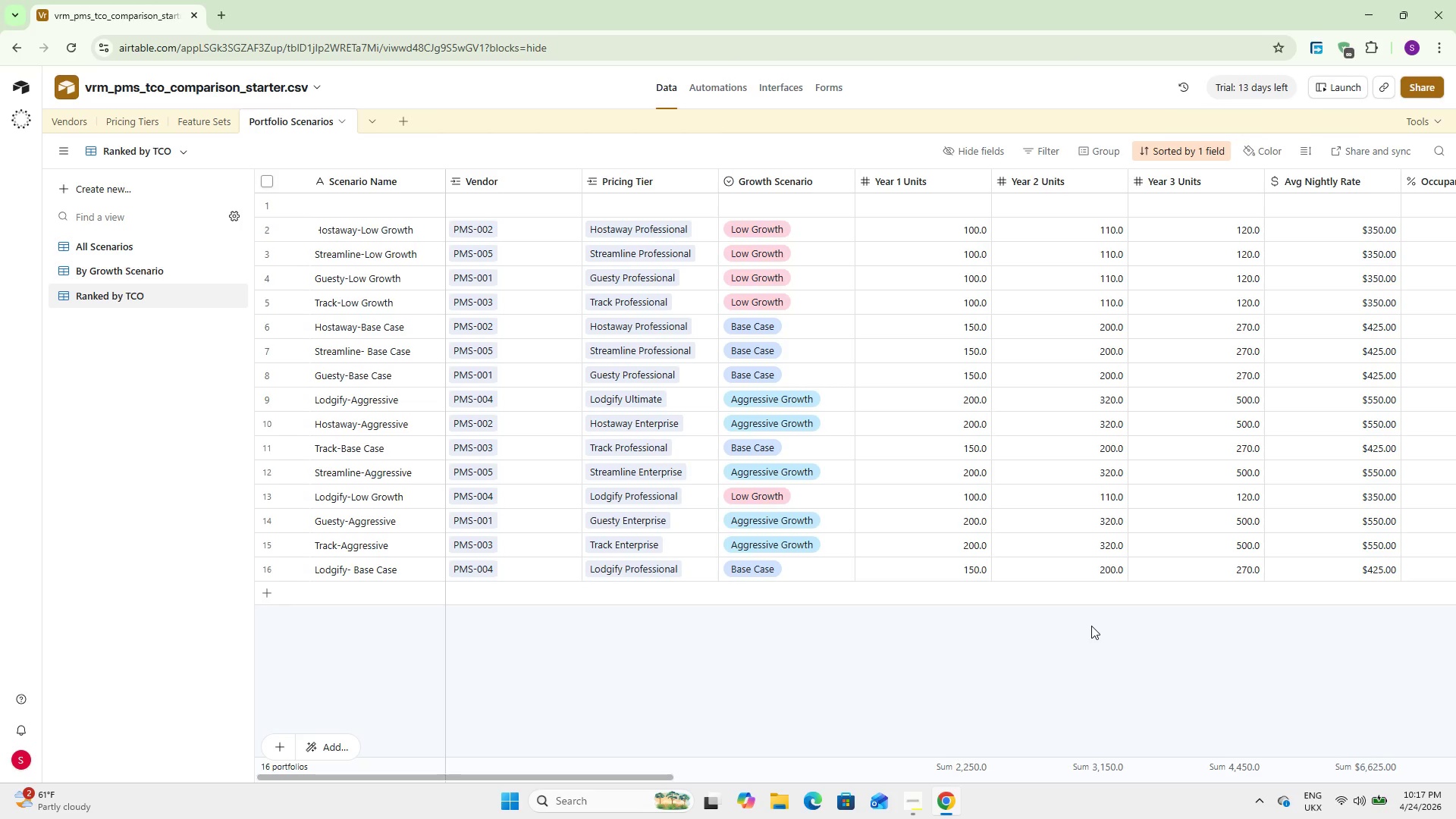 
wait(10.78)
 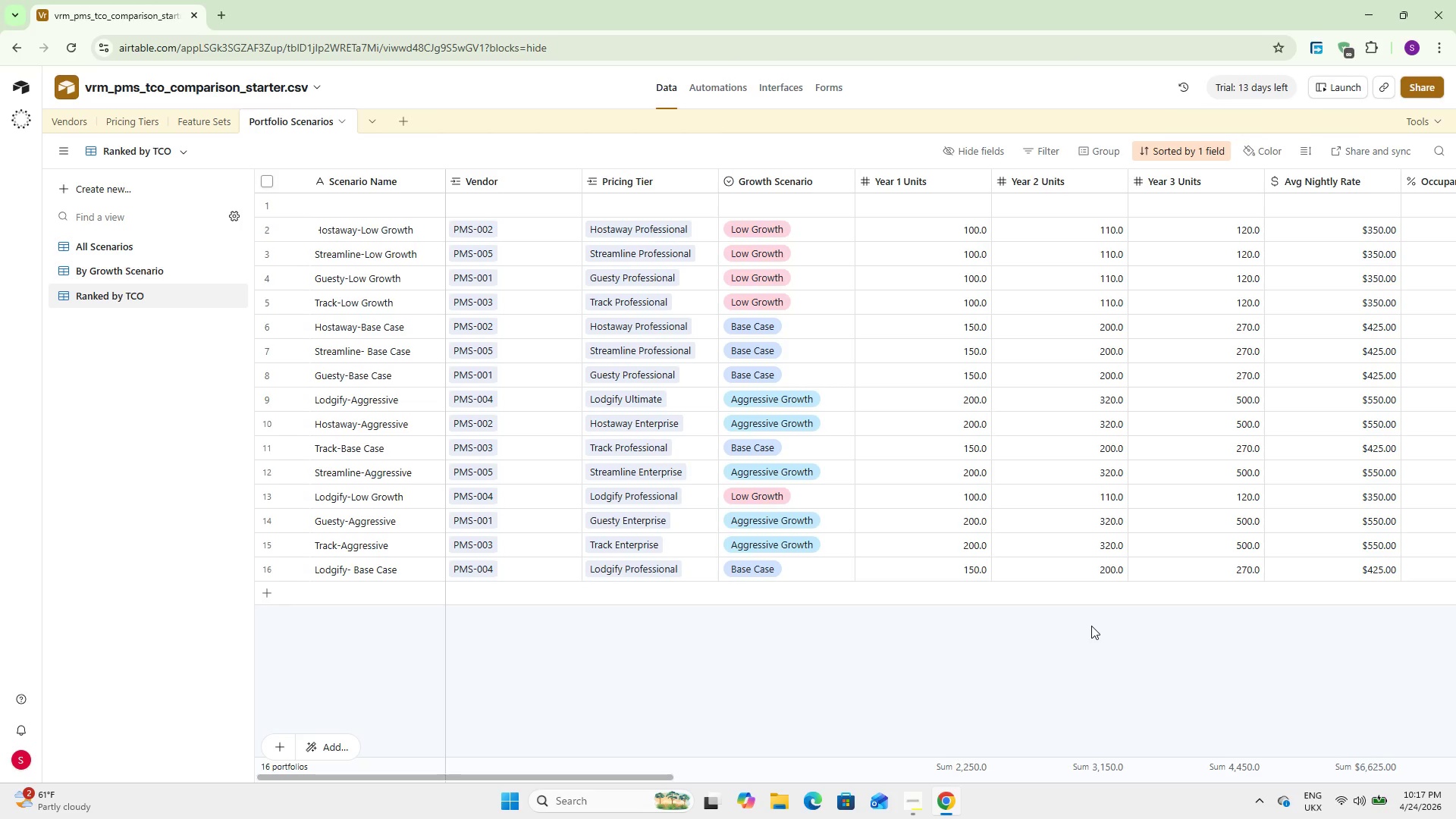 
left_click([775, 84])
 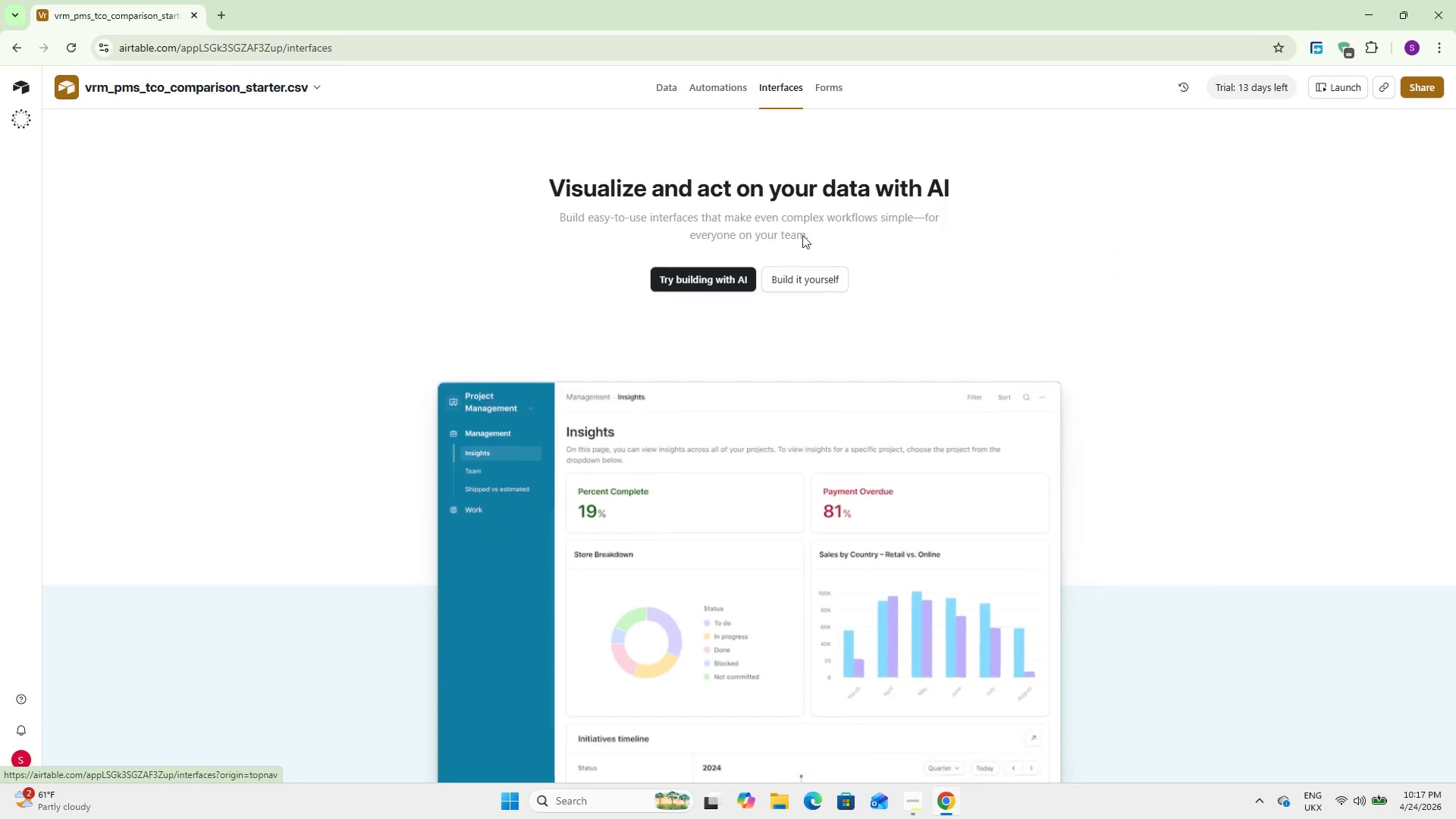 
left_click([802, 284])
 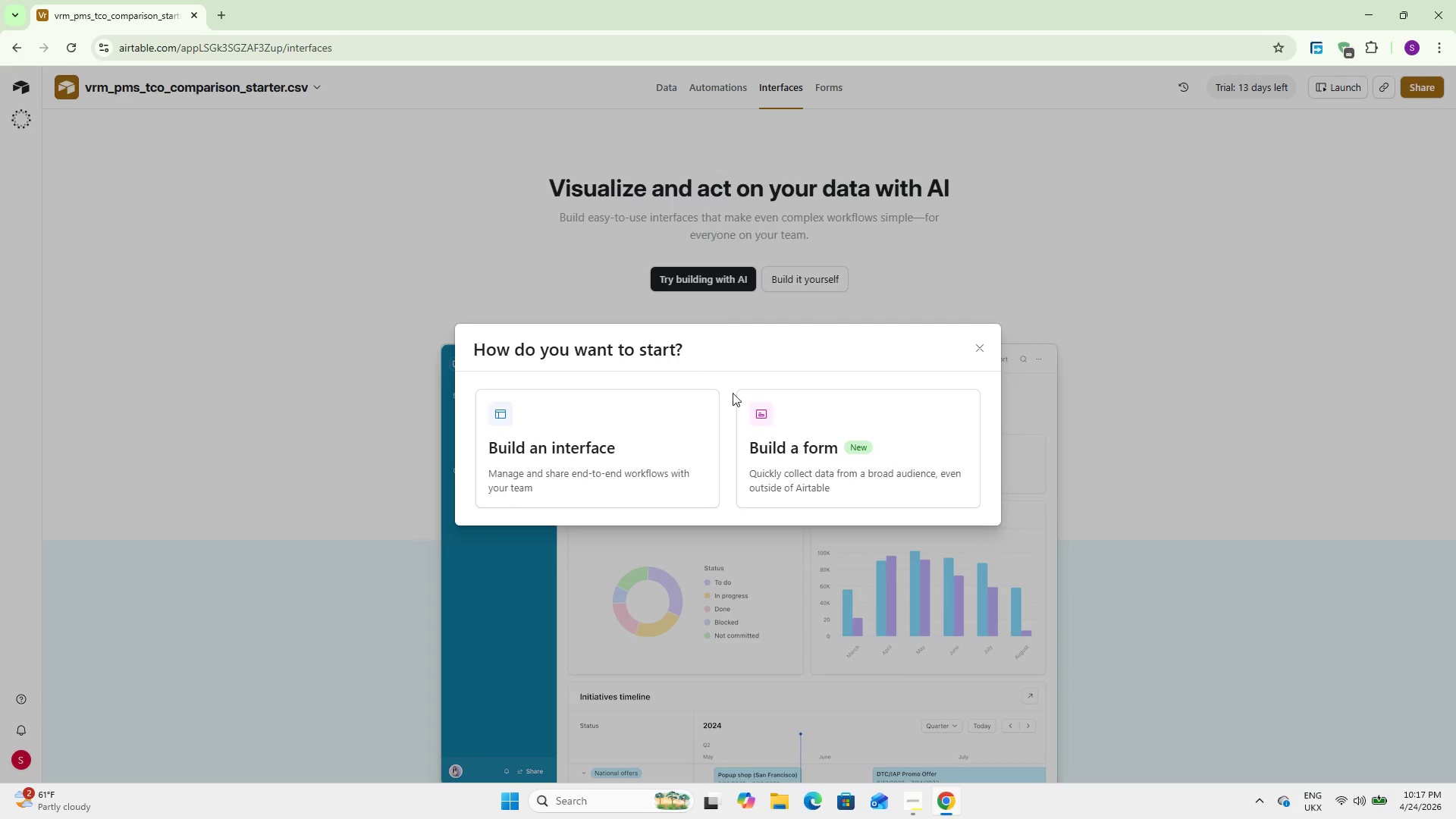 
left_click([654, 443])
 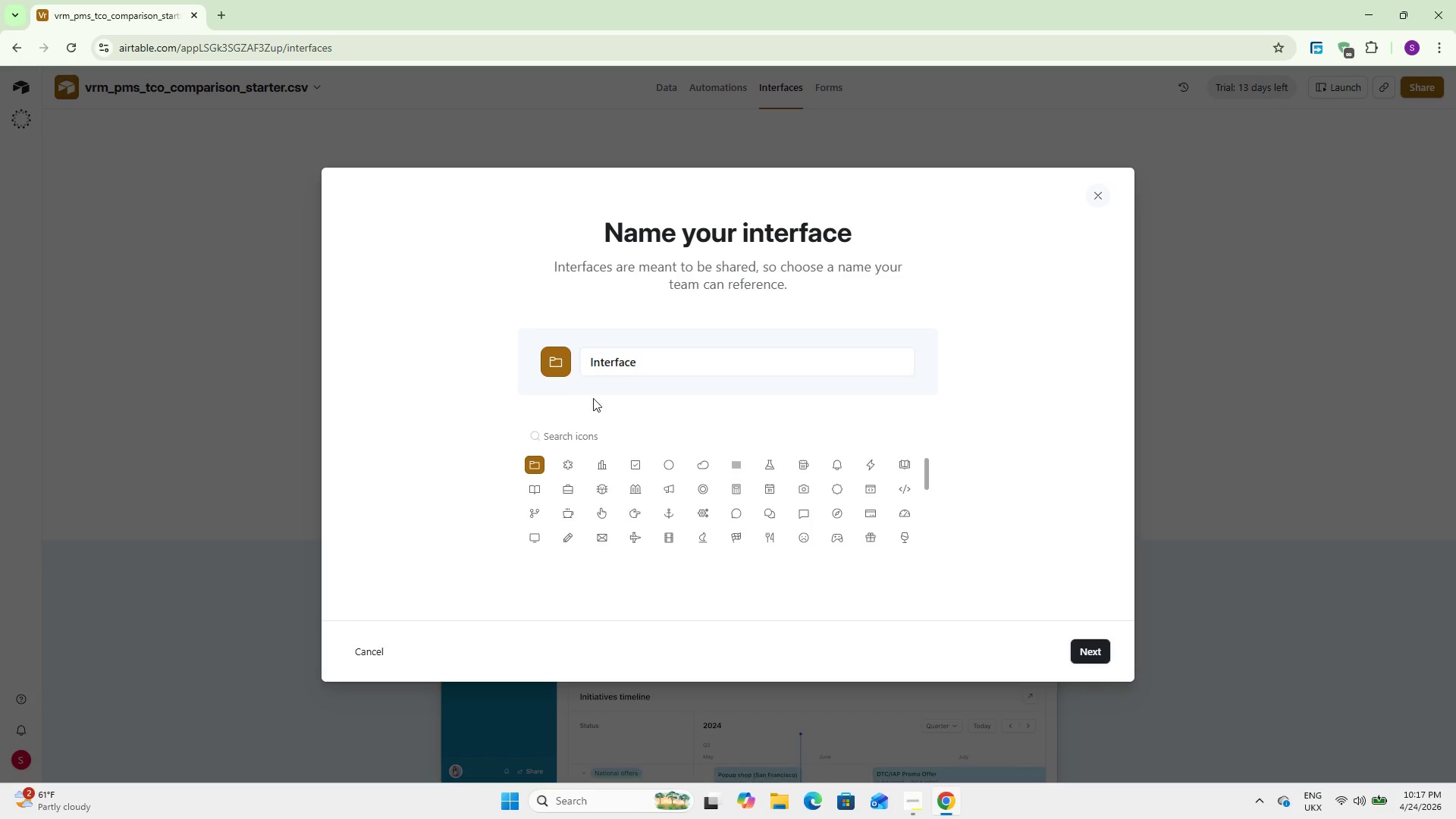 
double_click([652, 359])
 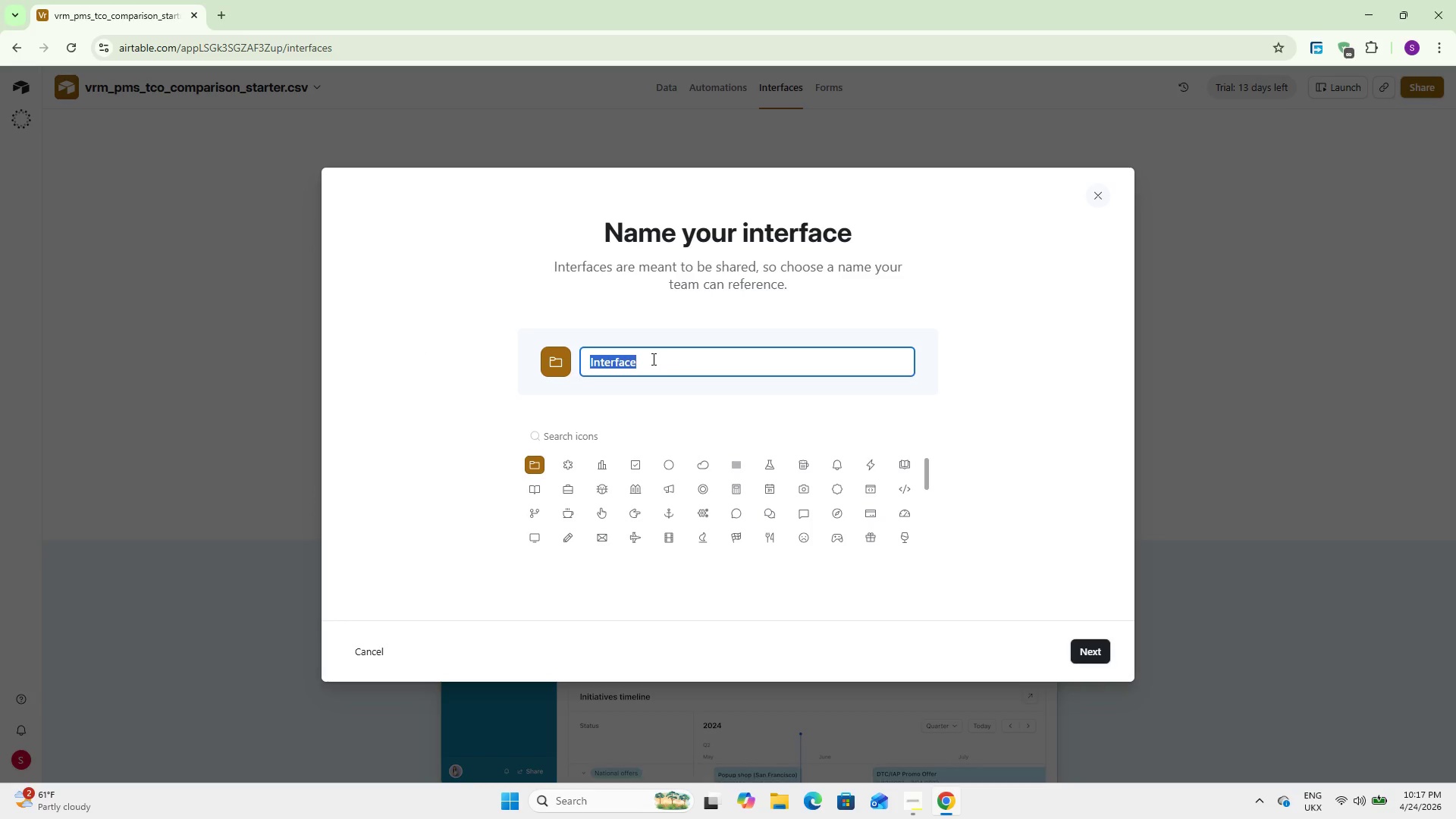 
type(PMS Evaluaton Dashbaord)
 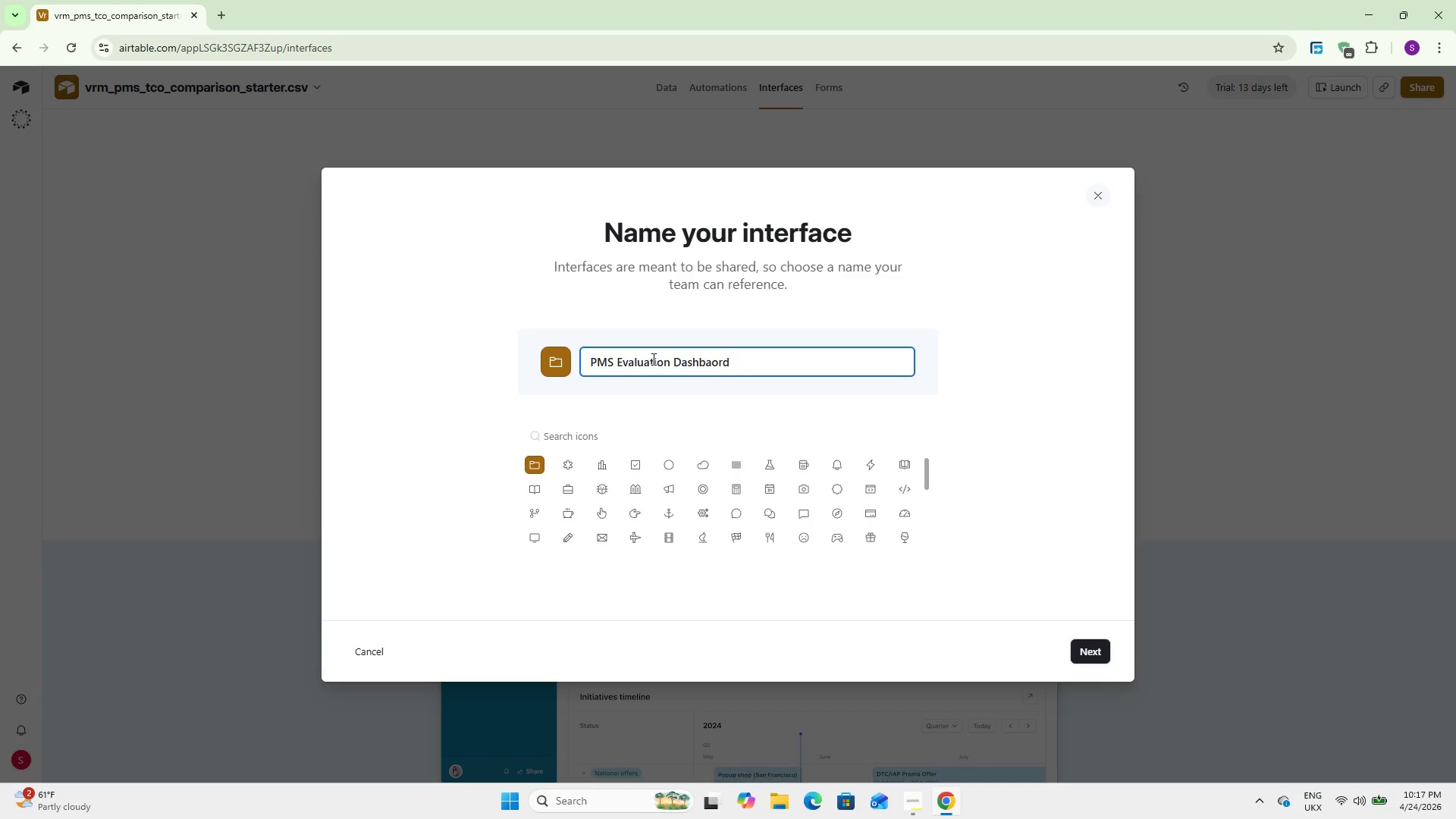 
 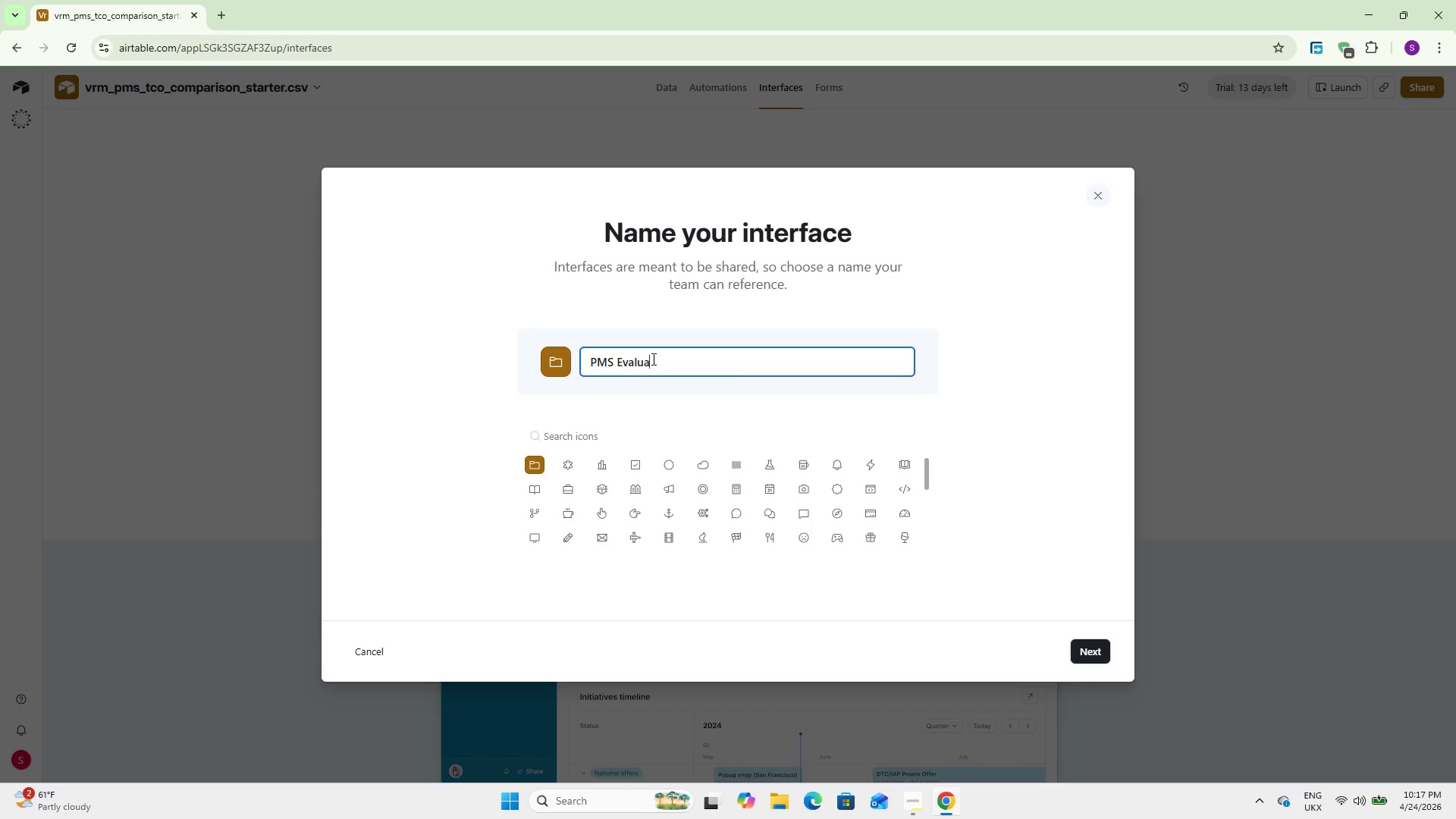 
hold_key(key=I, duration=0.31)
 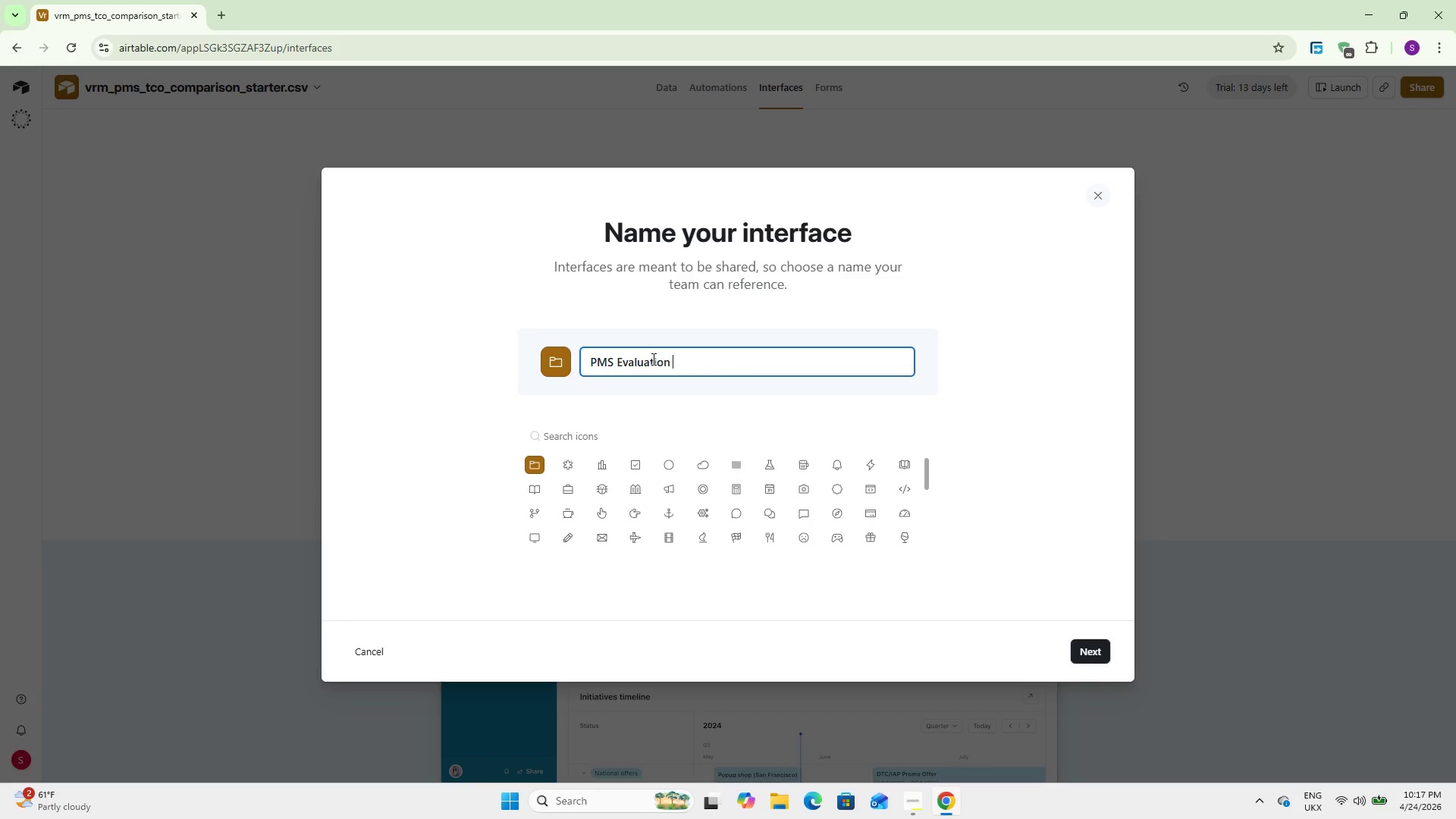 
left_click([1095, 647])
 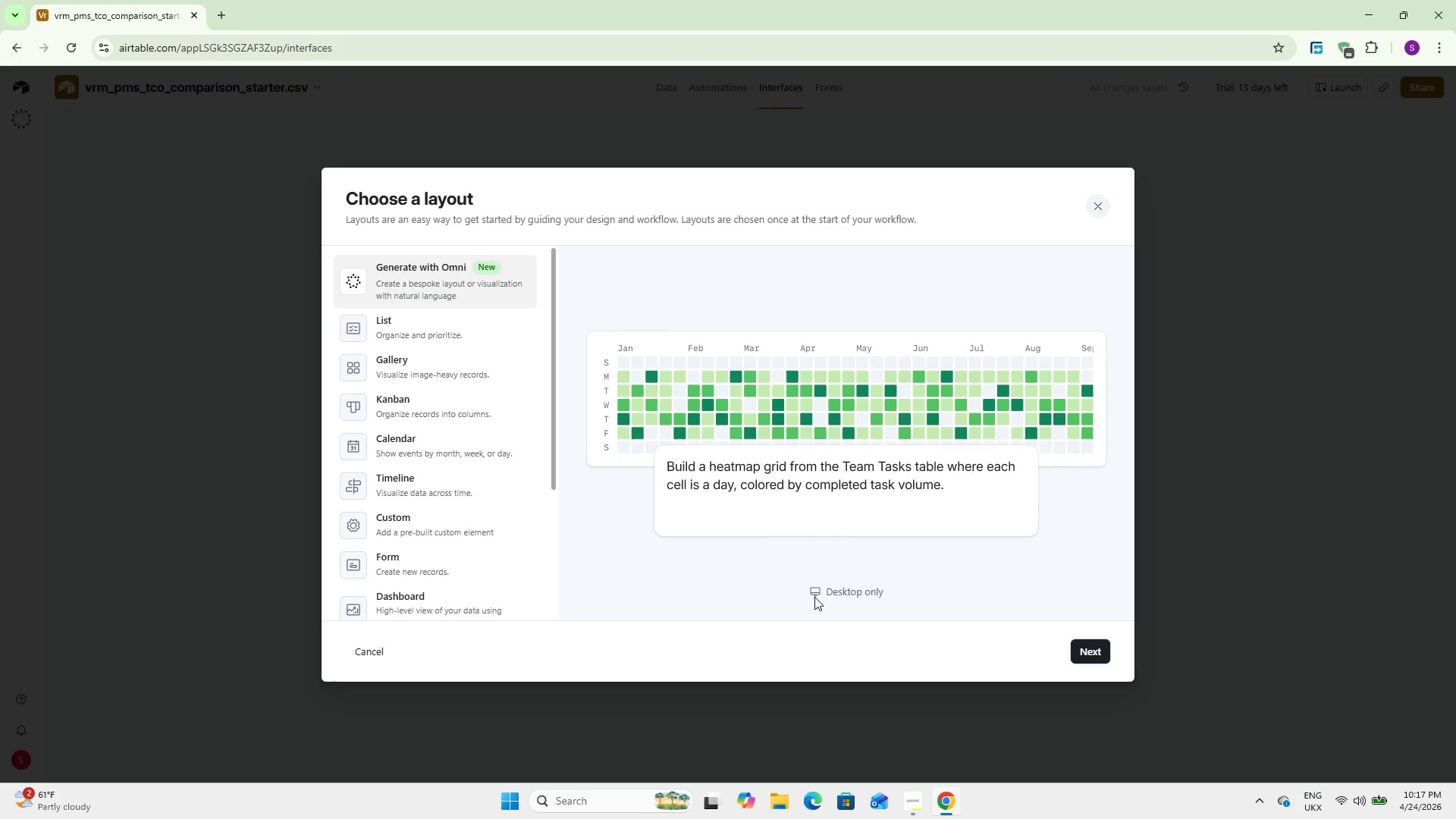 
left_click([395, 587])
 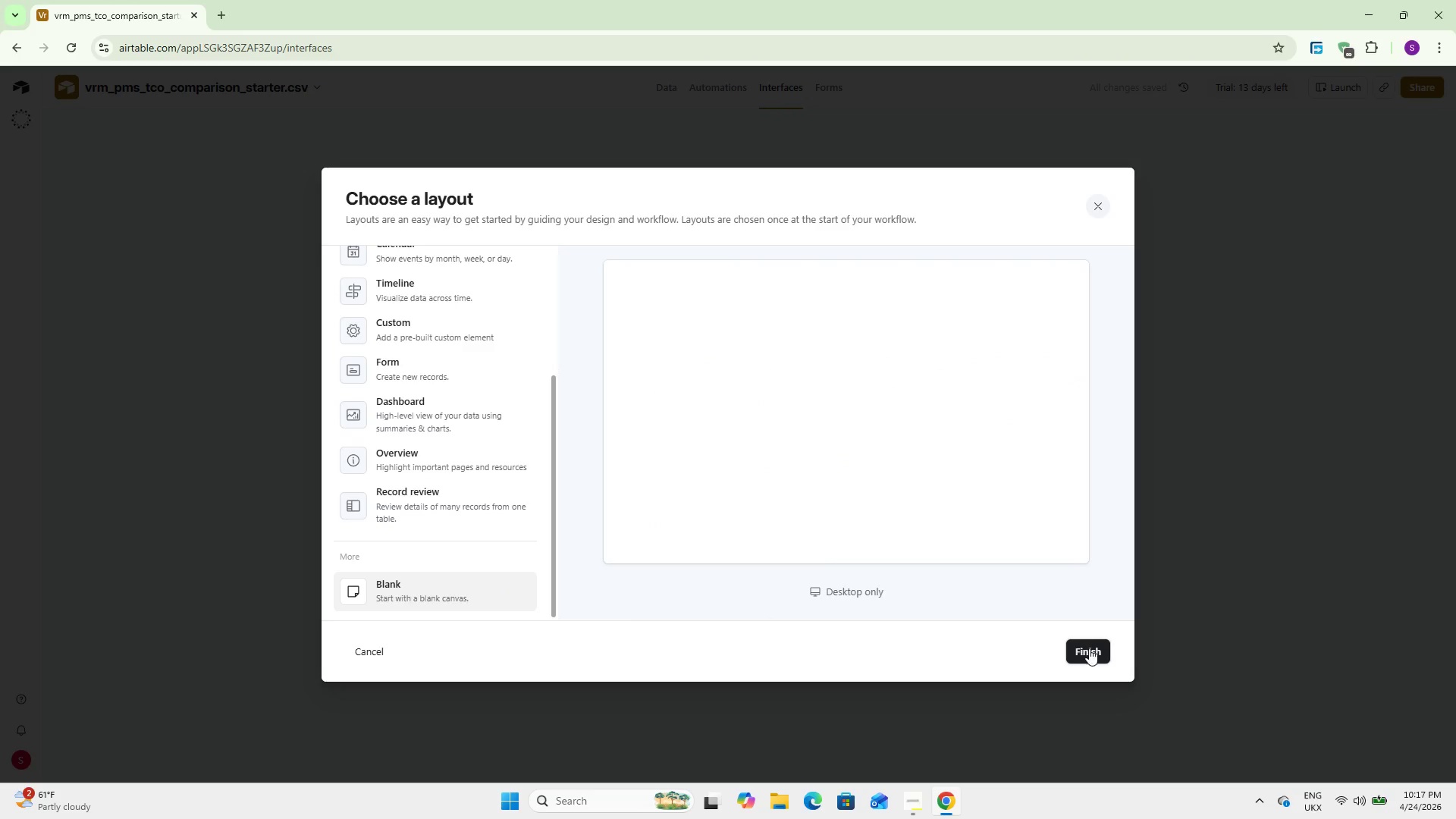 
scroll: coordinate [512, 548], scroll_direction: down, amount: 9.0
 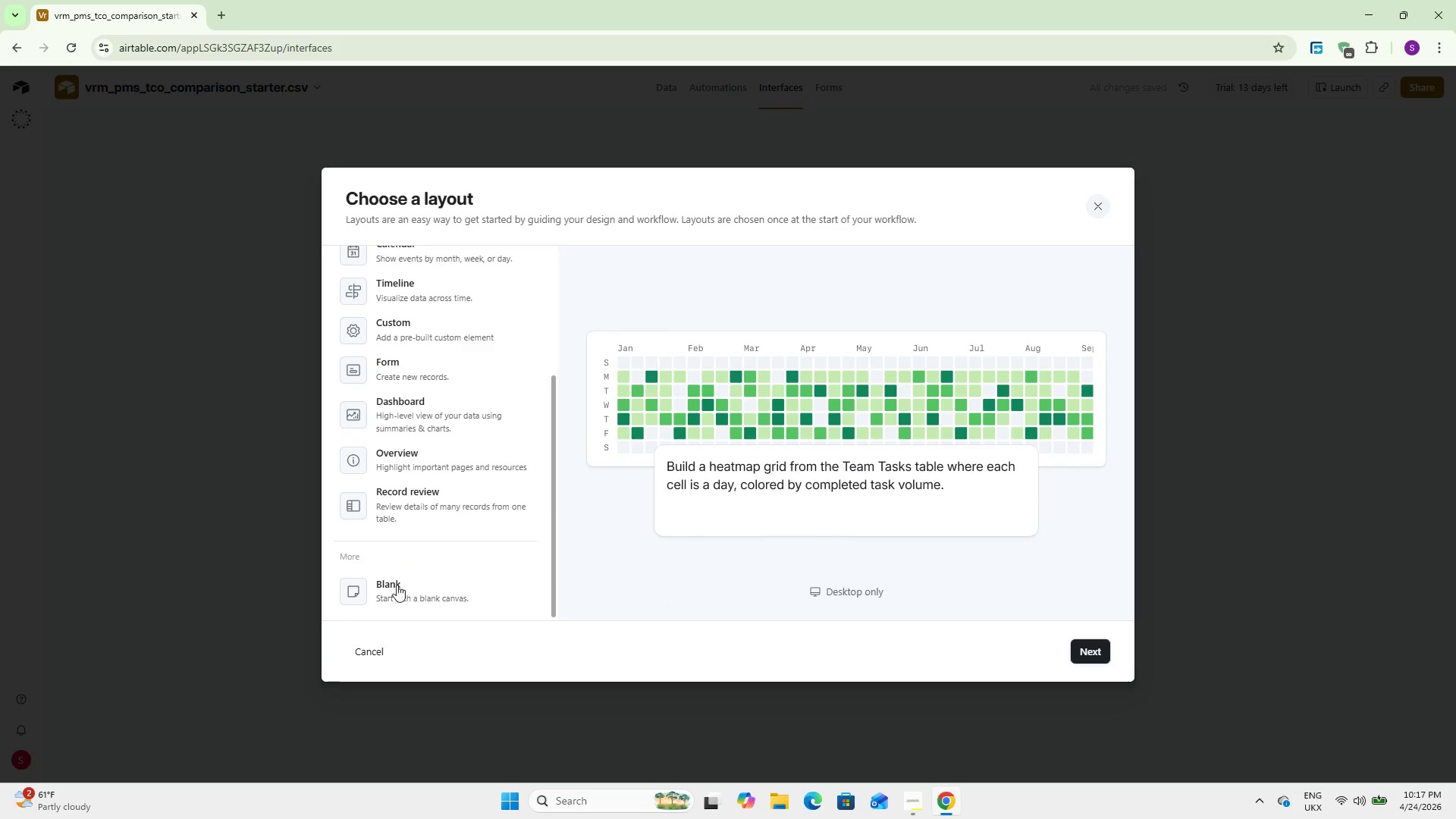 
left_click([1088, 649])
 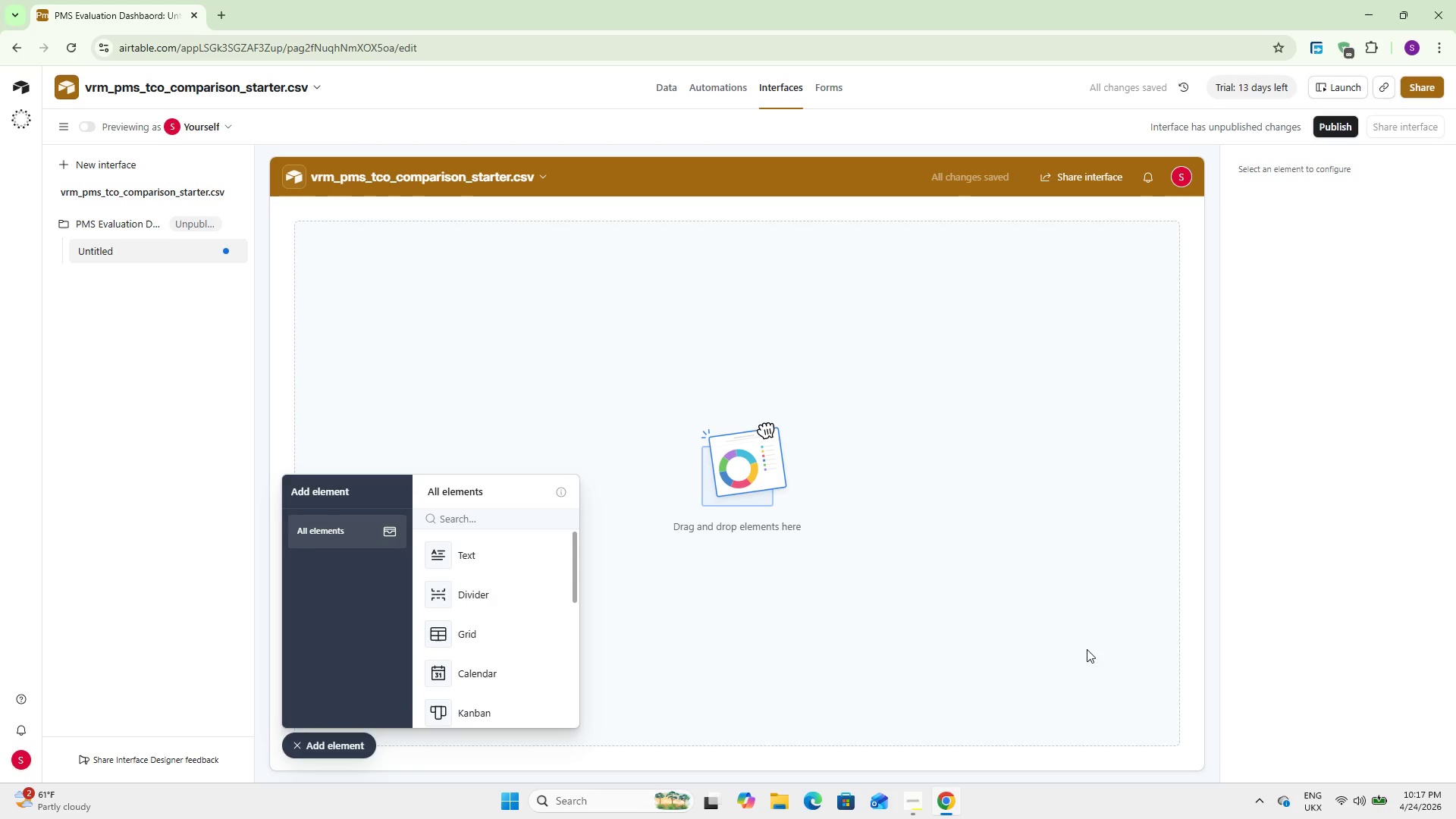 
wait(12.58)
 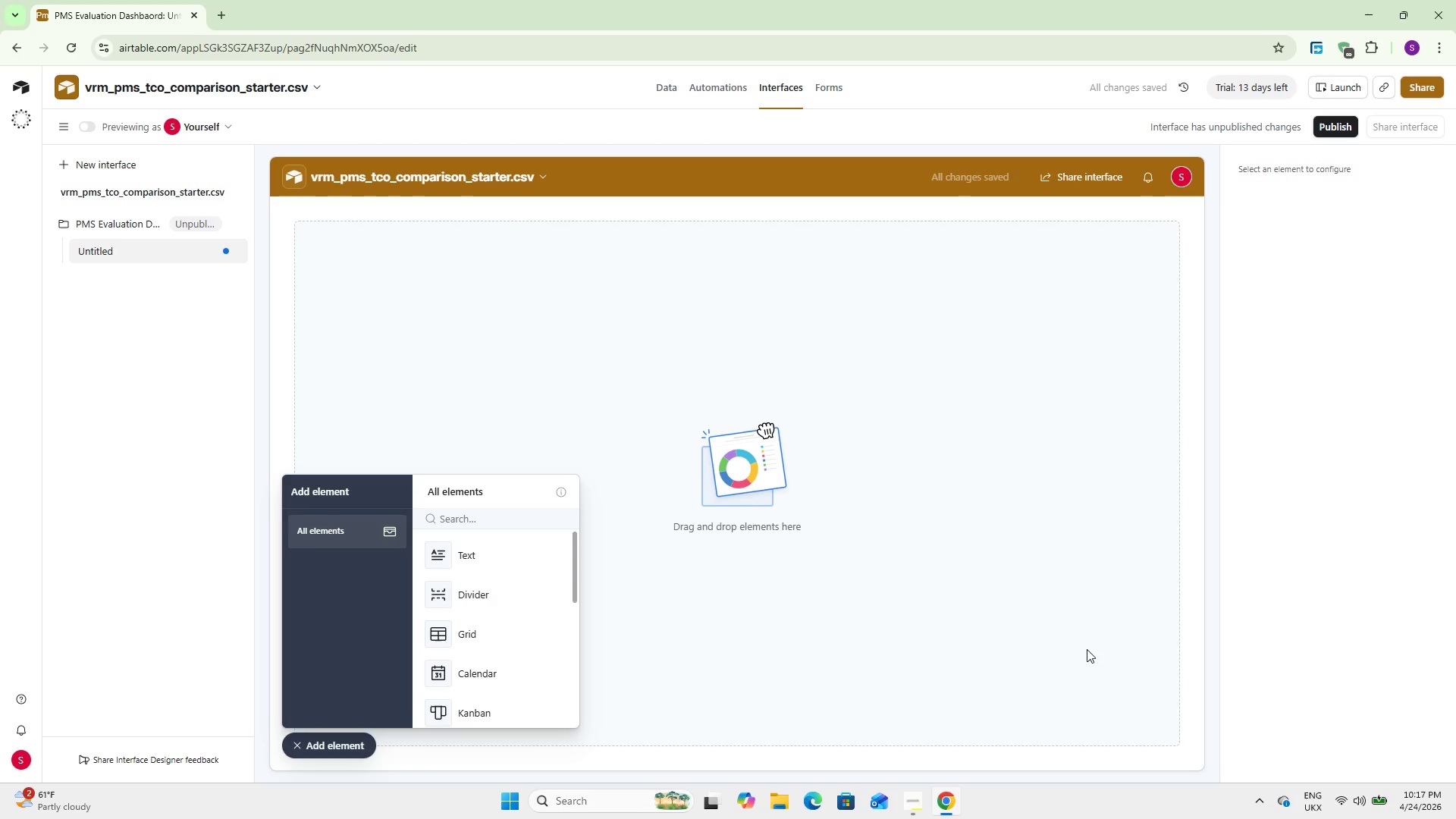 
left_click([494, 519])
 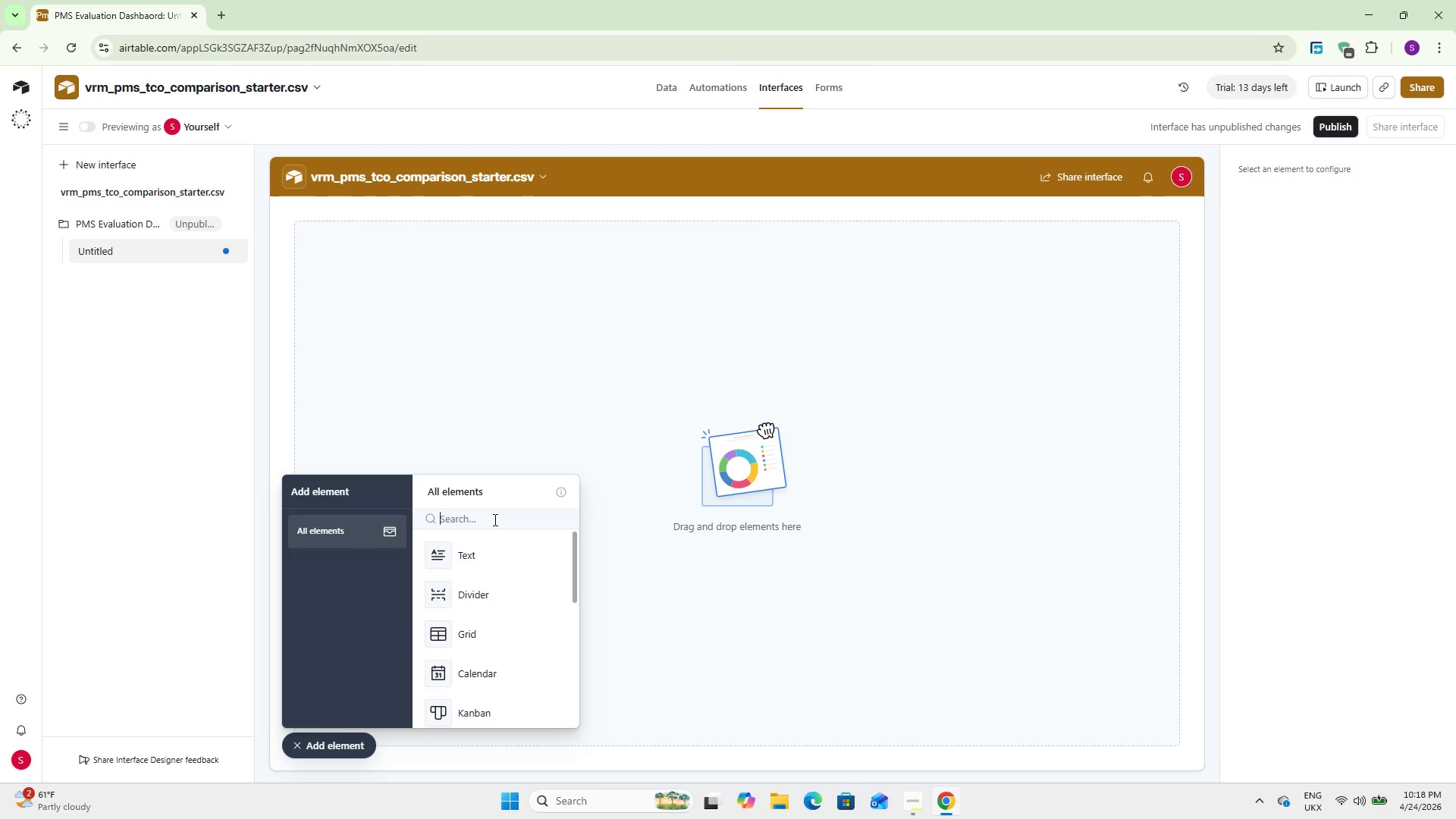 
key(Shift+K)
 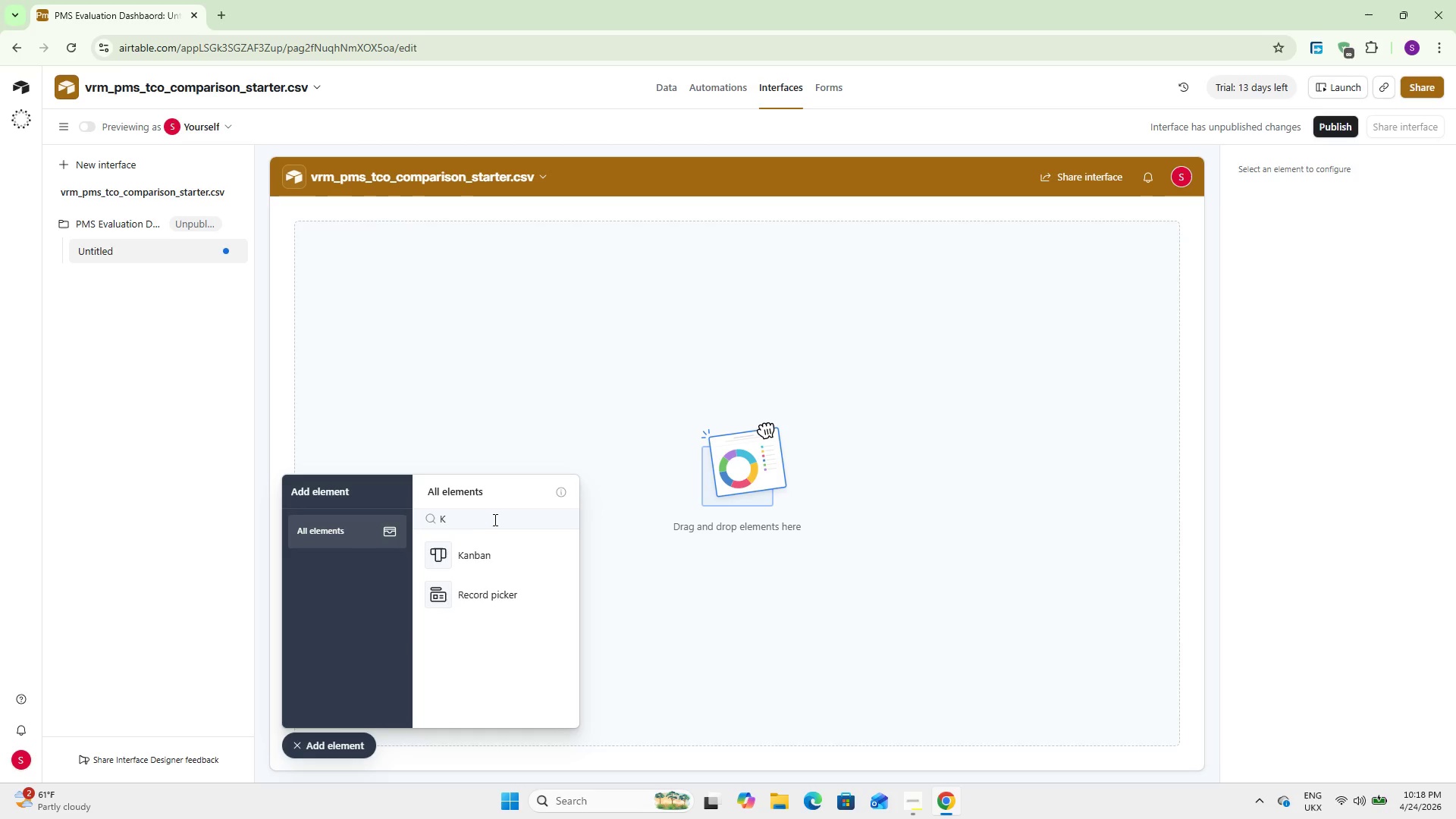 
key(Backspace)
 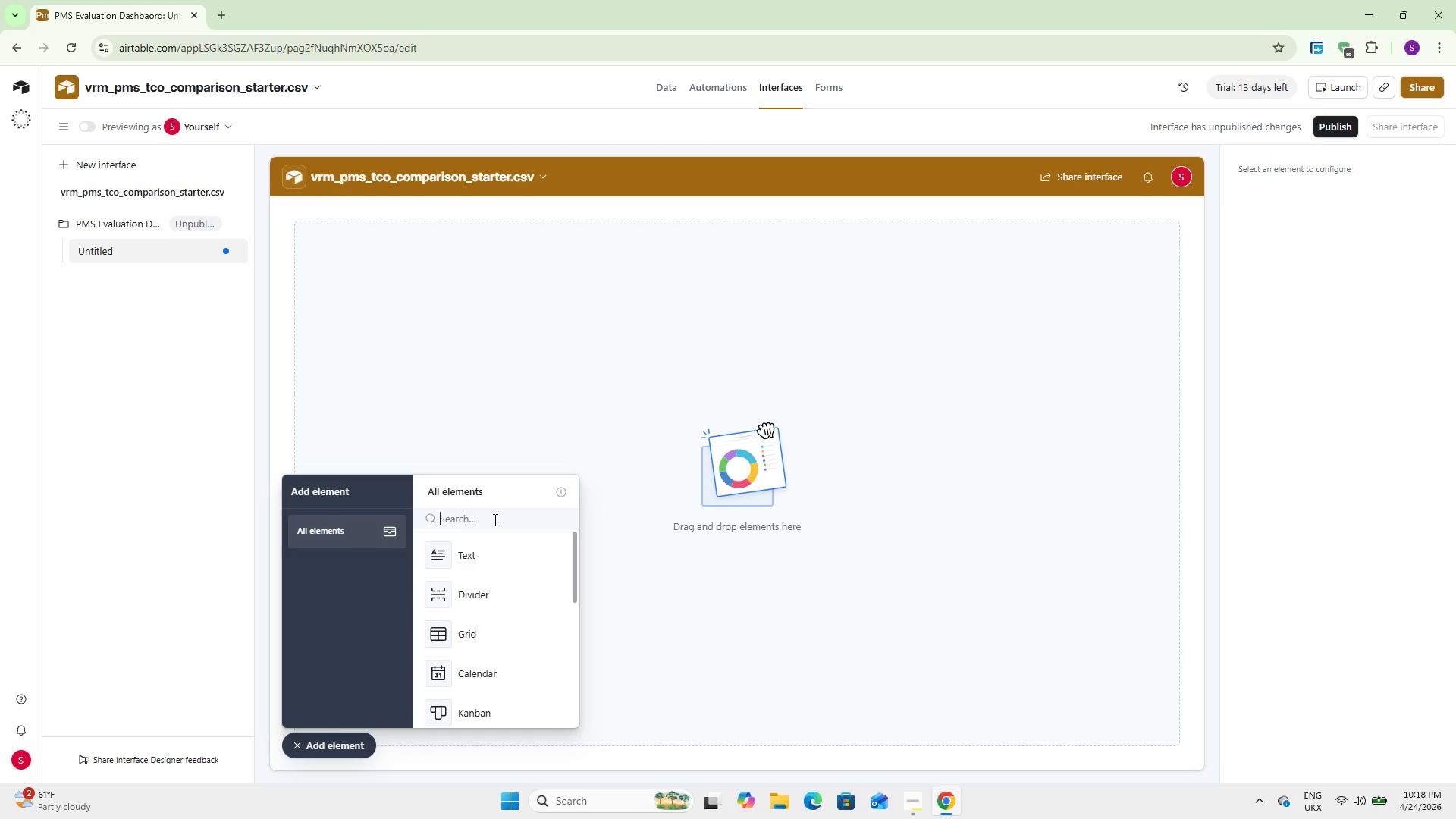 
key(Shift+M)
 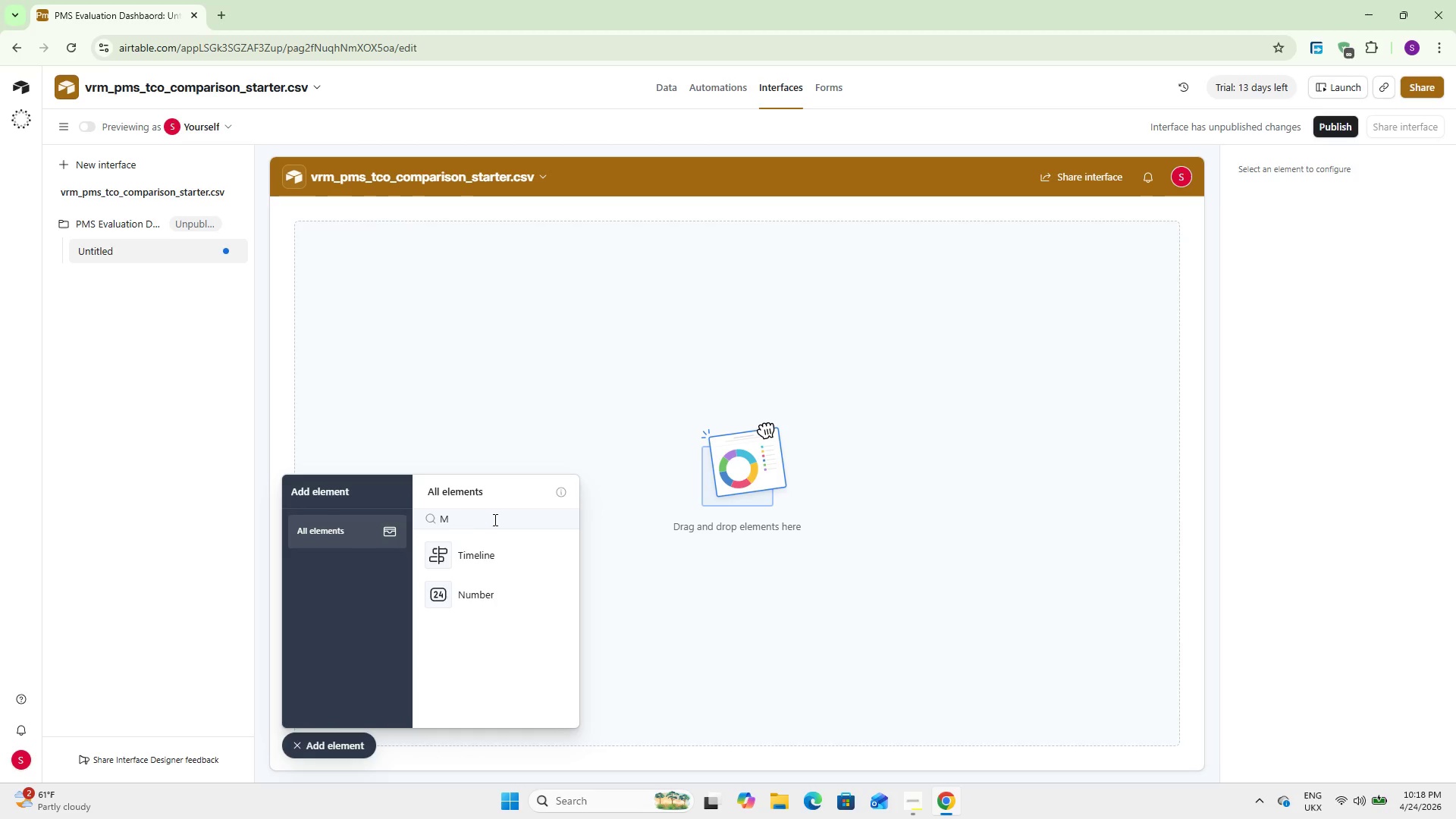 
key(Backspace)
 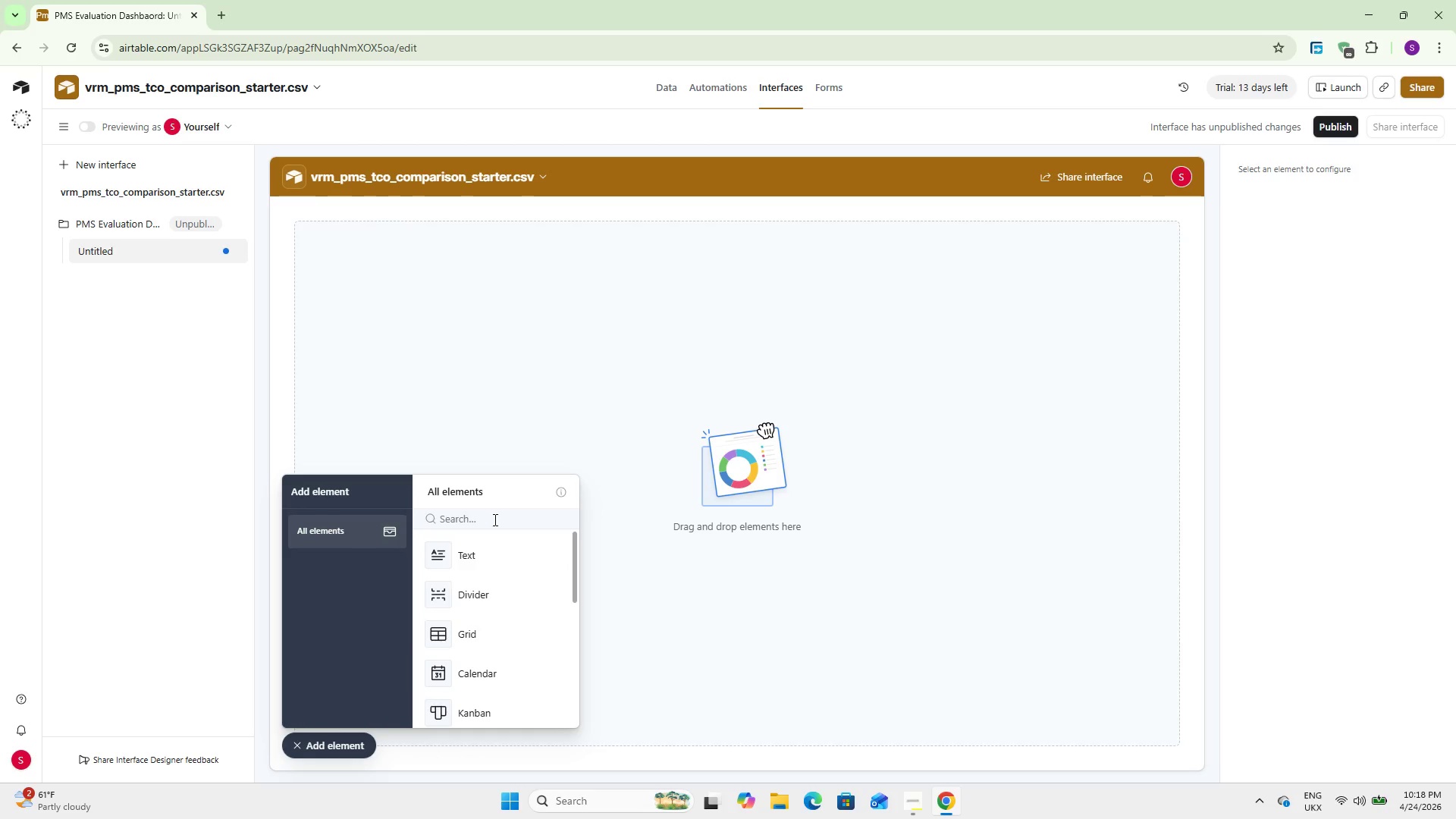 
key(Shift+M)
 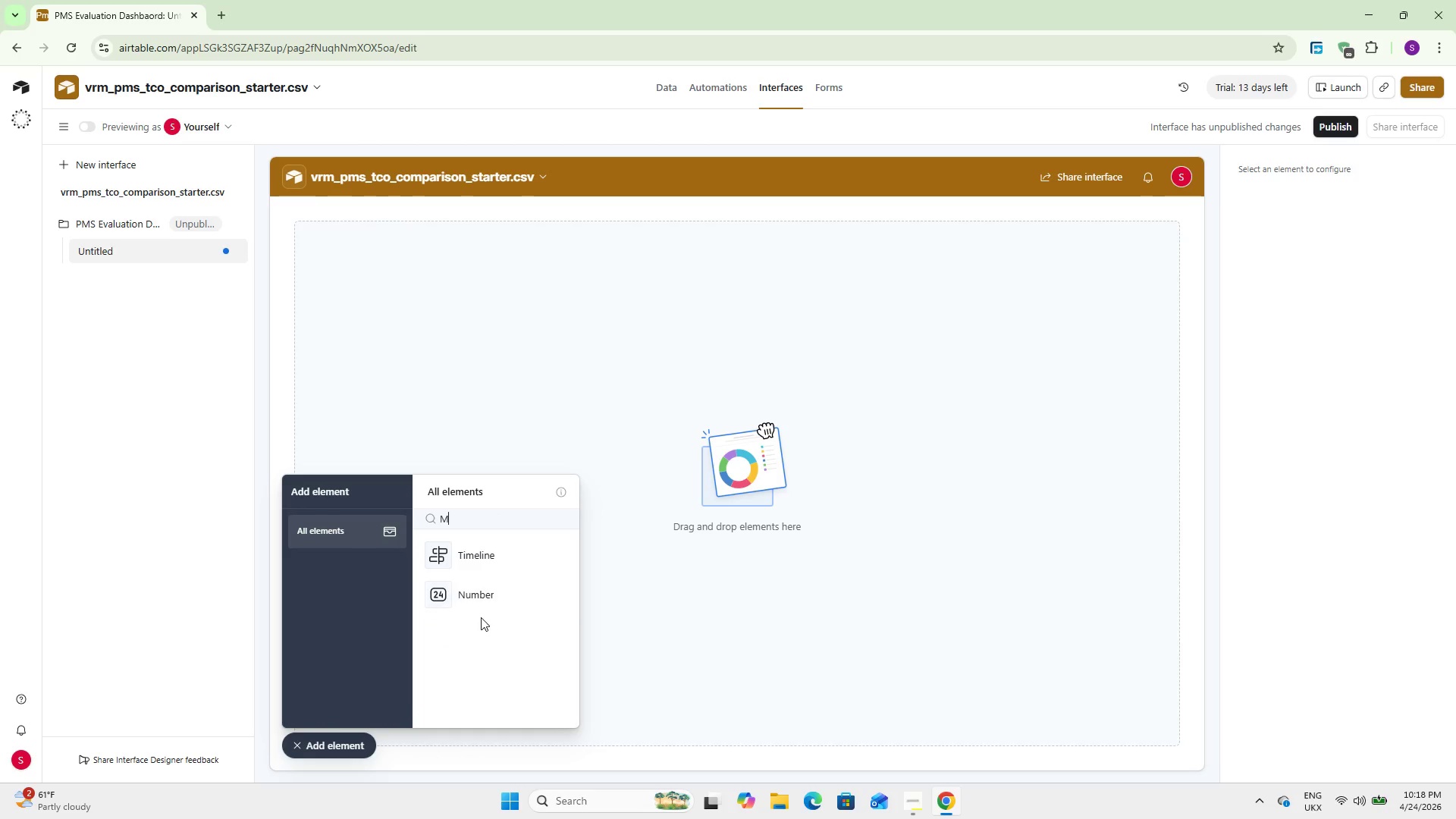 
left_click([478, 598])
 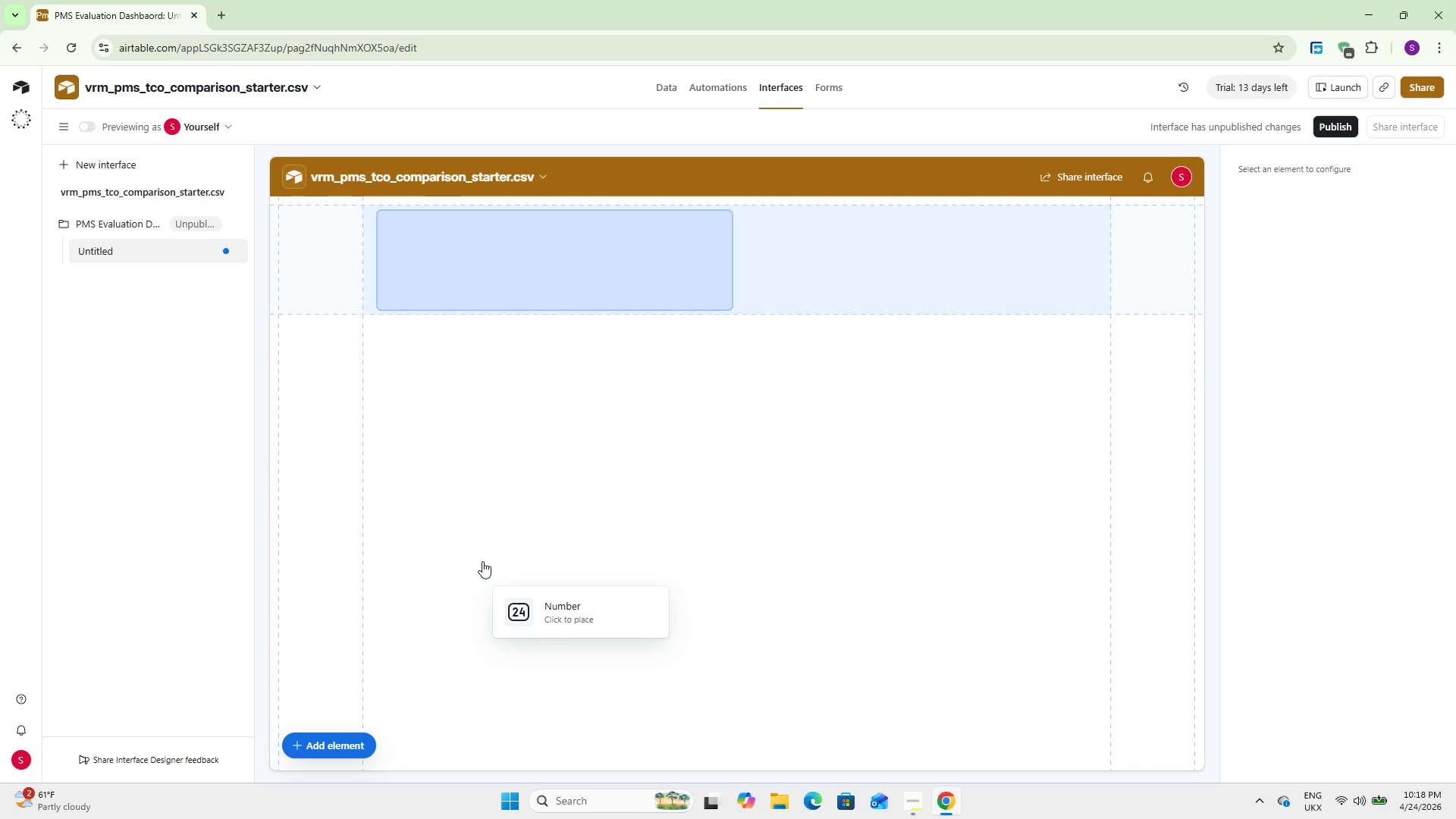 
left_click([523, 263])
 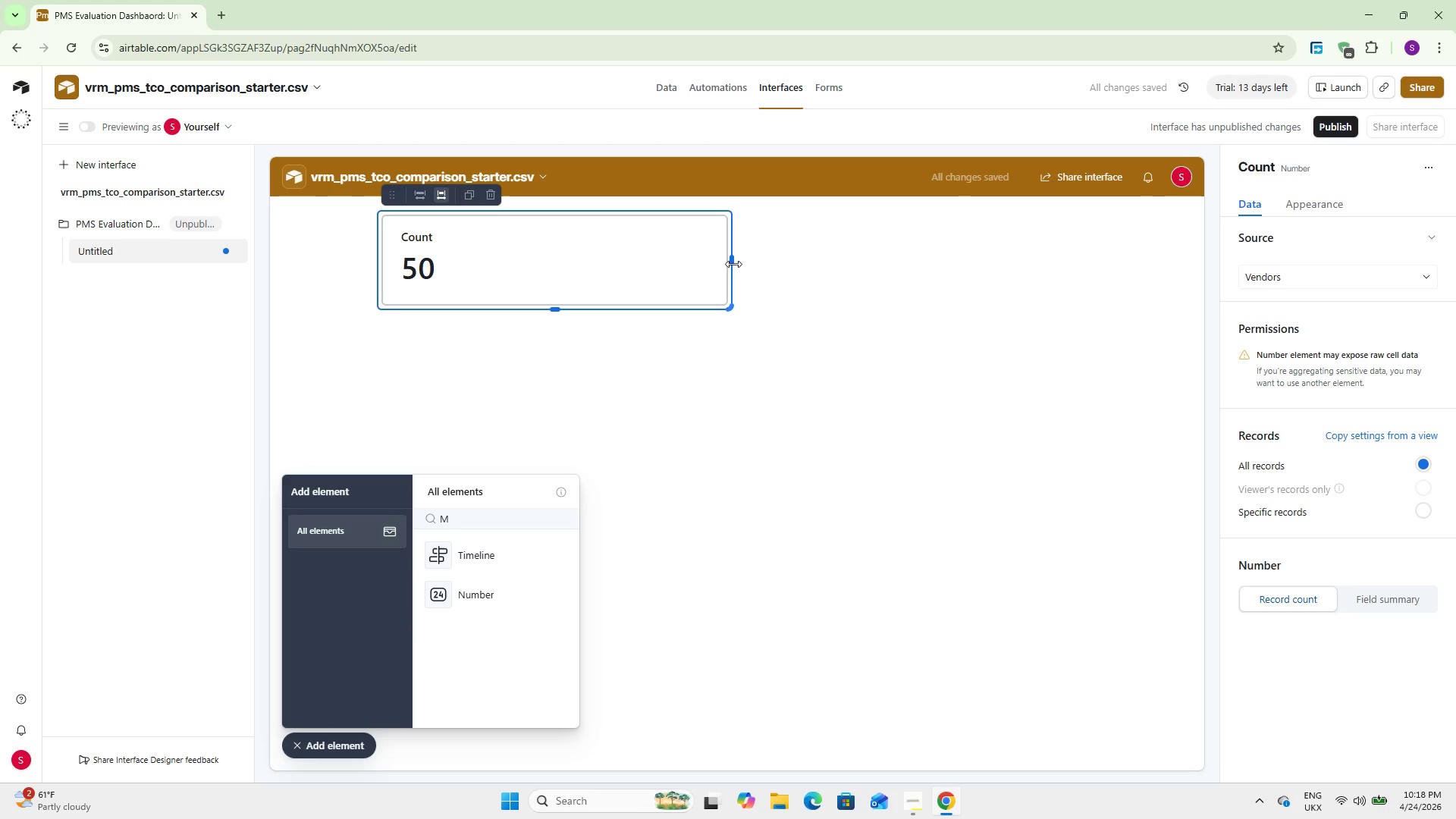 
scroll: coordinate [622, 517], scroll_direction: up, amount: 2.0
 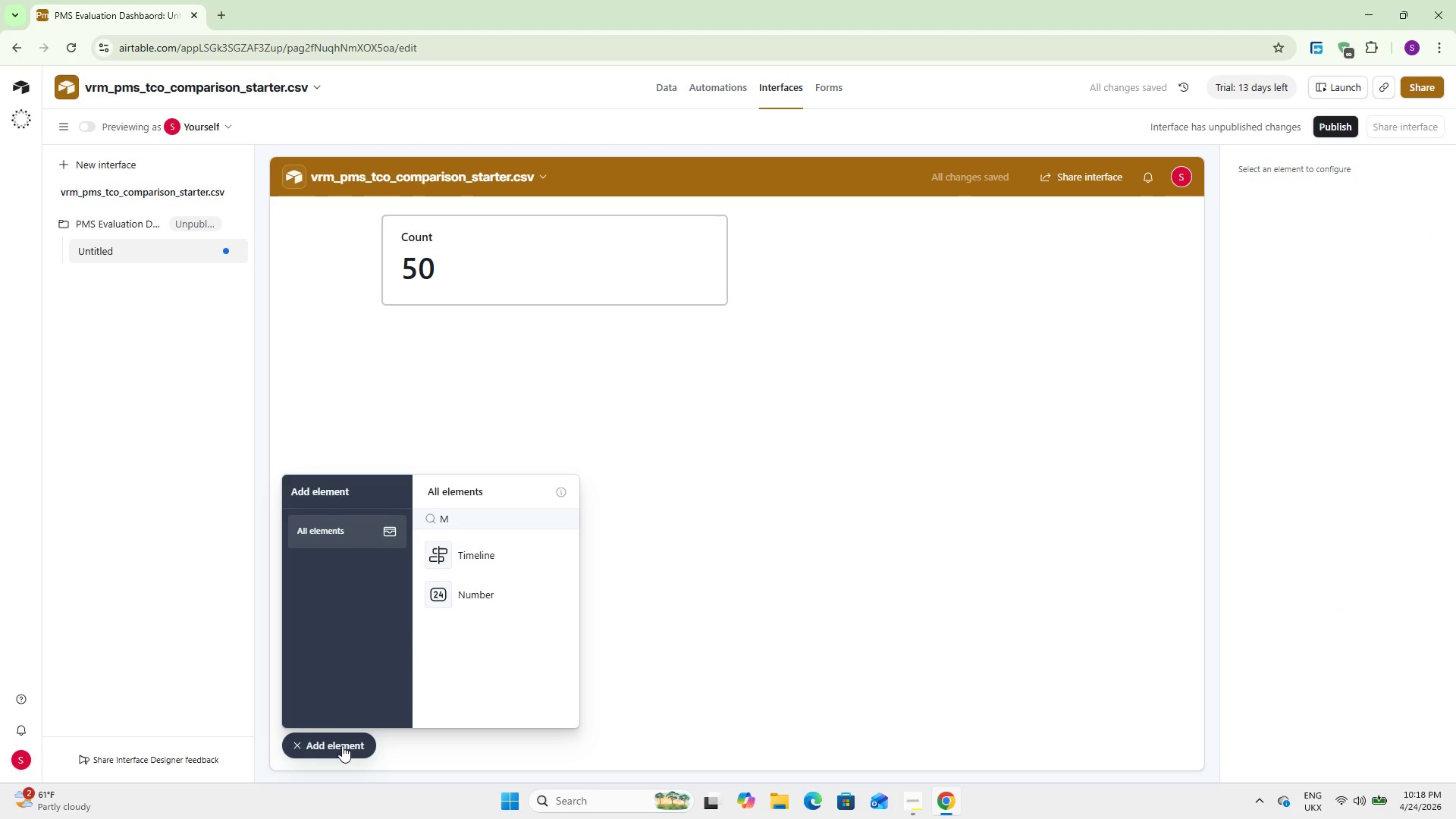 
left_click([340, 750])
 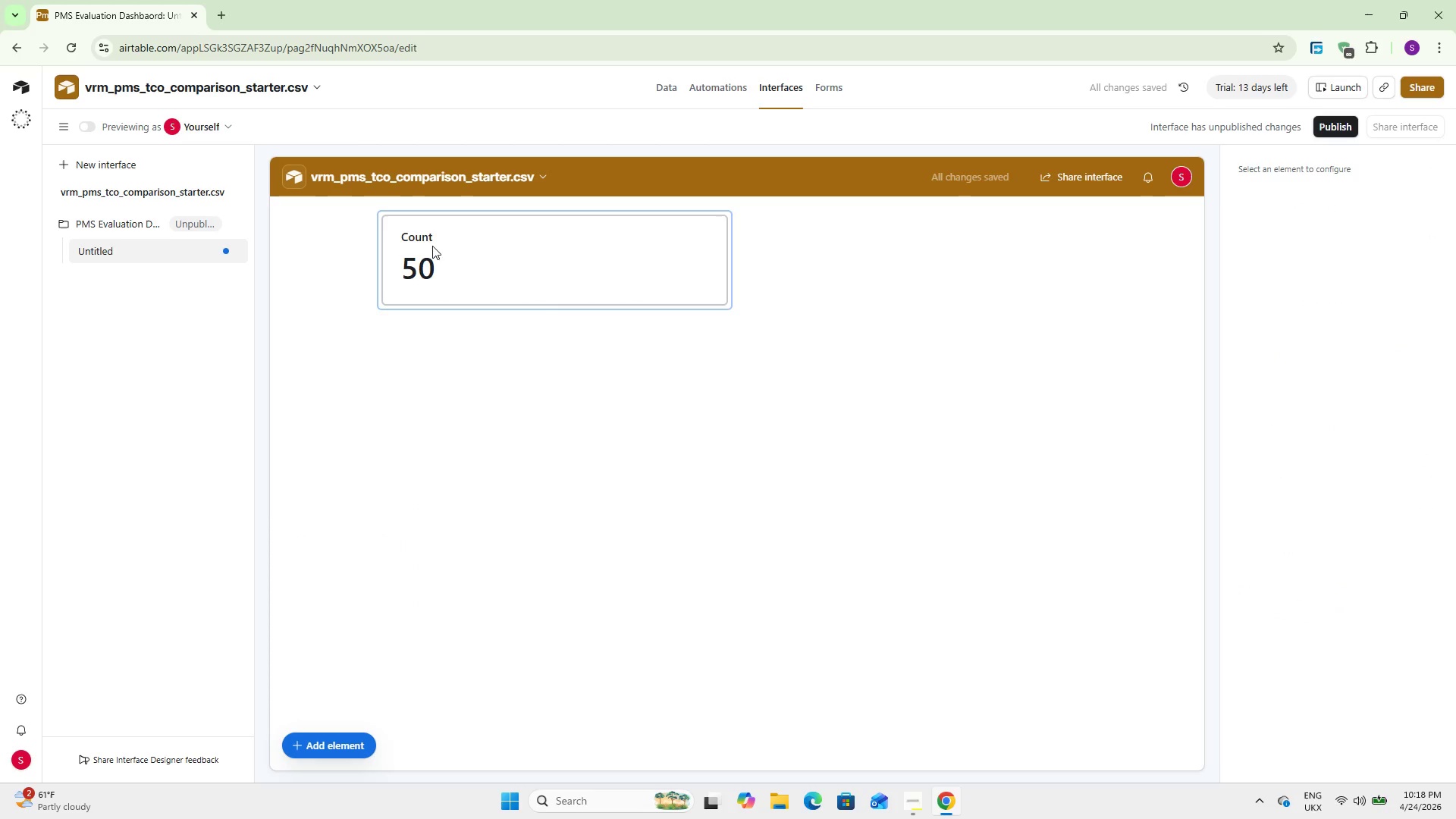 
left_click([435, 252])
 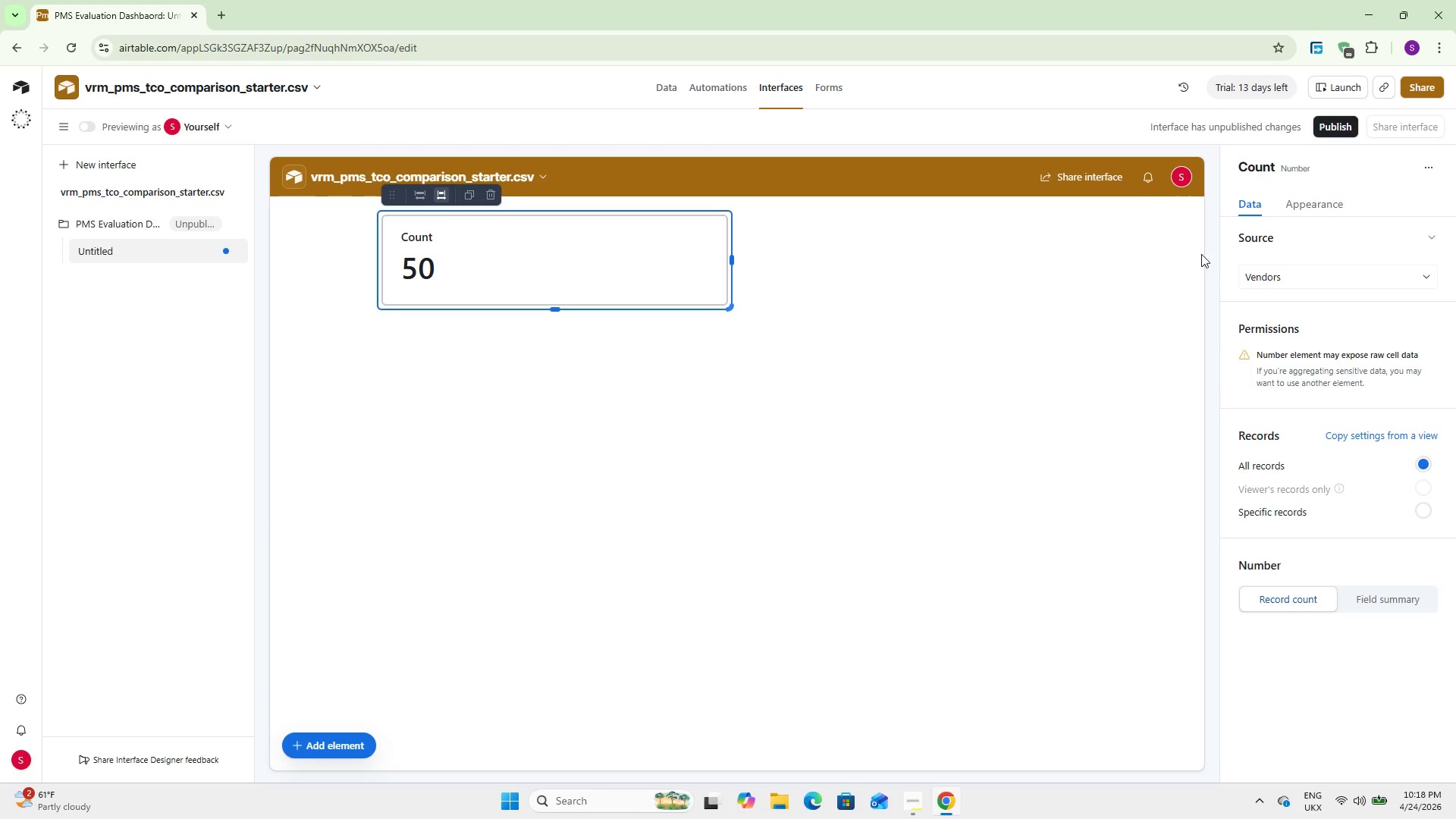 
double_click([1272, 276])
 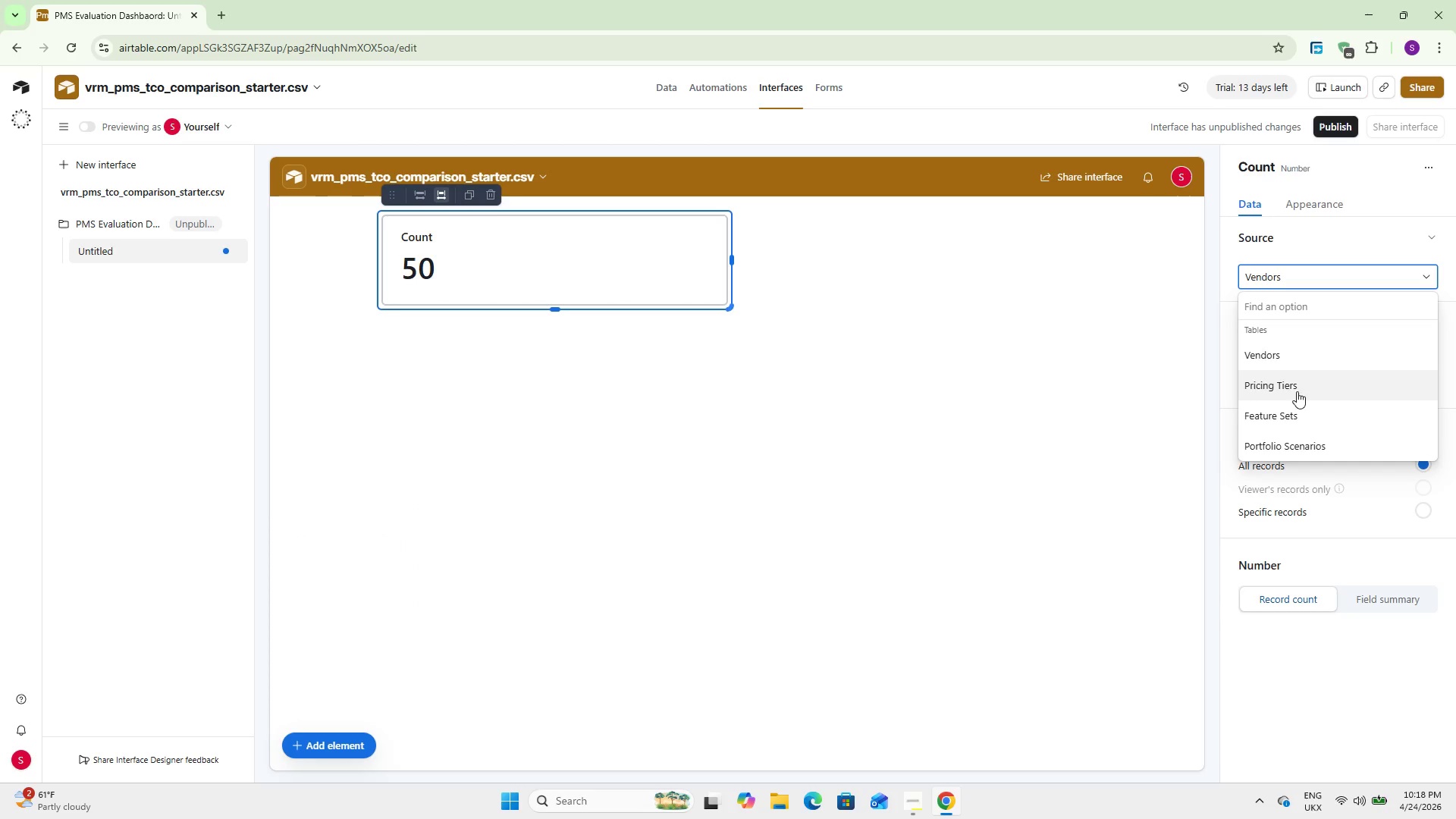 
left_click([1309, 439])
 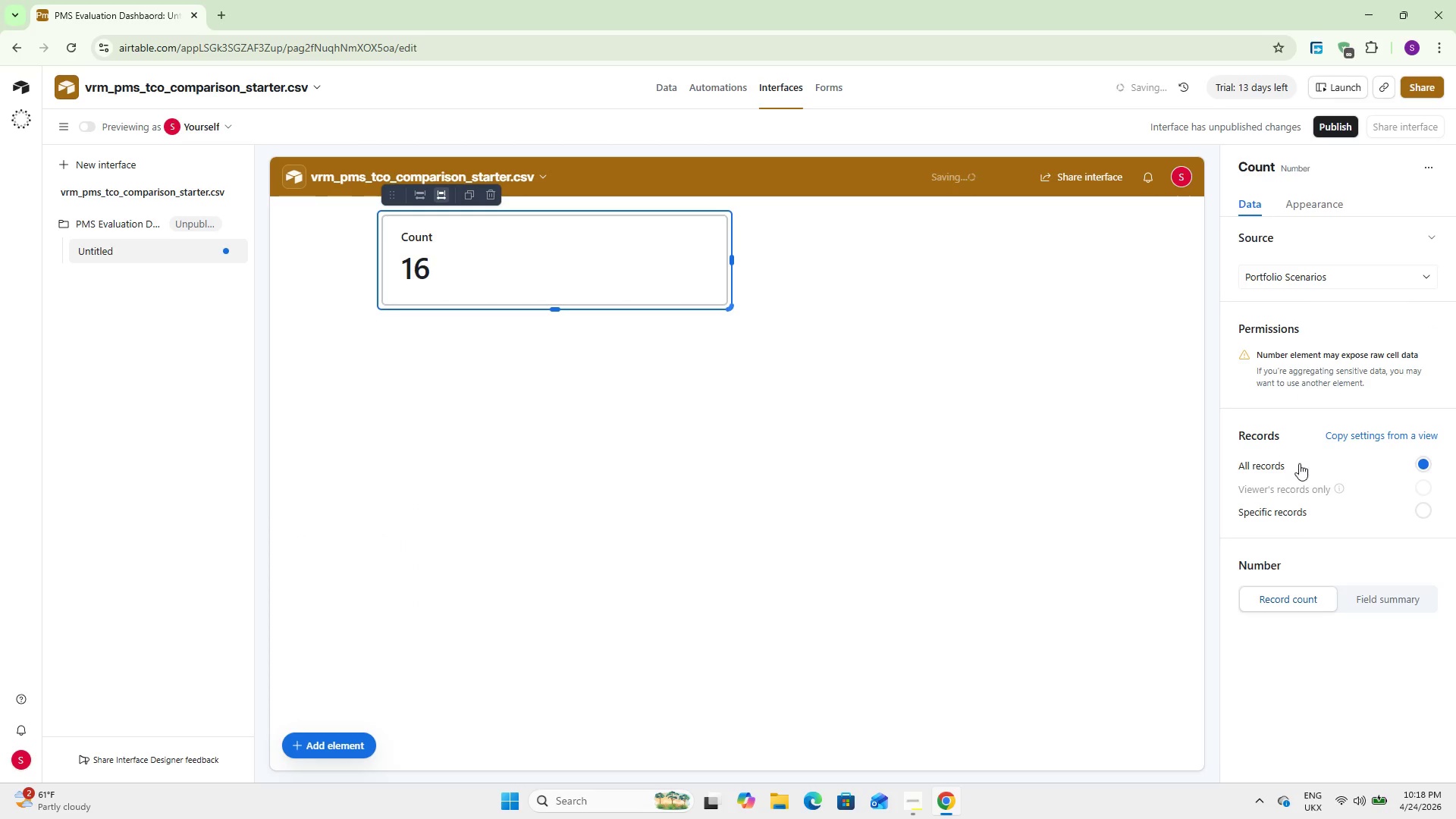 
left_click([1317, 513])
 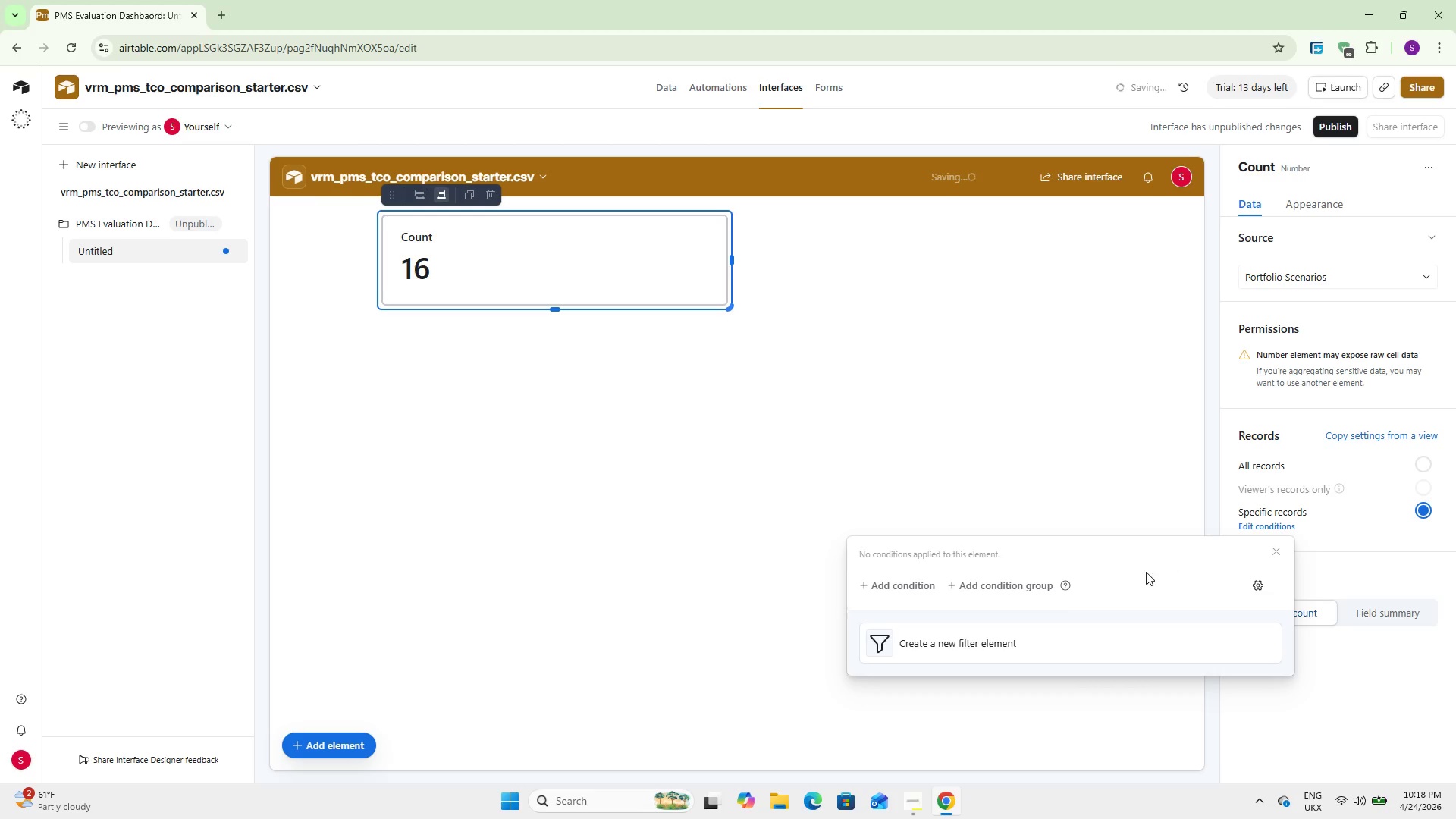 
left_click([987, 413])
 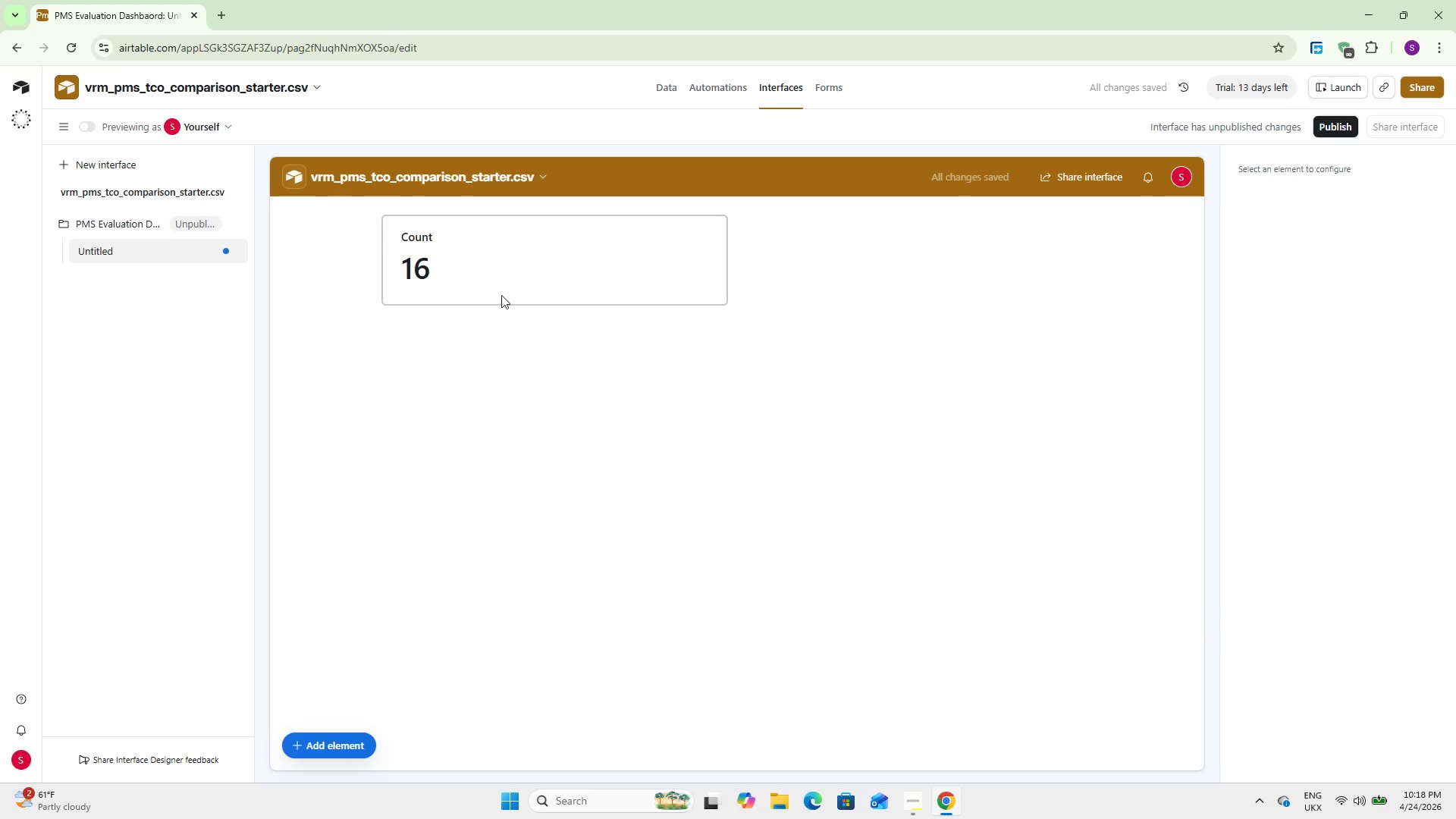 
left_click([376, 243])
 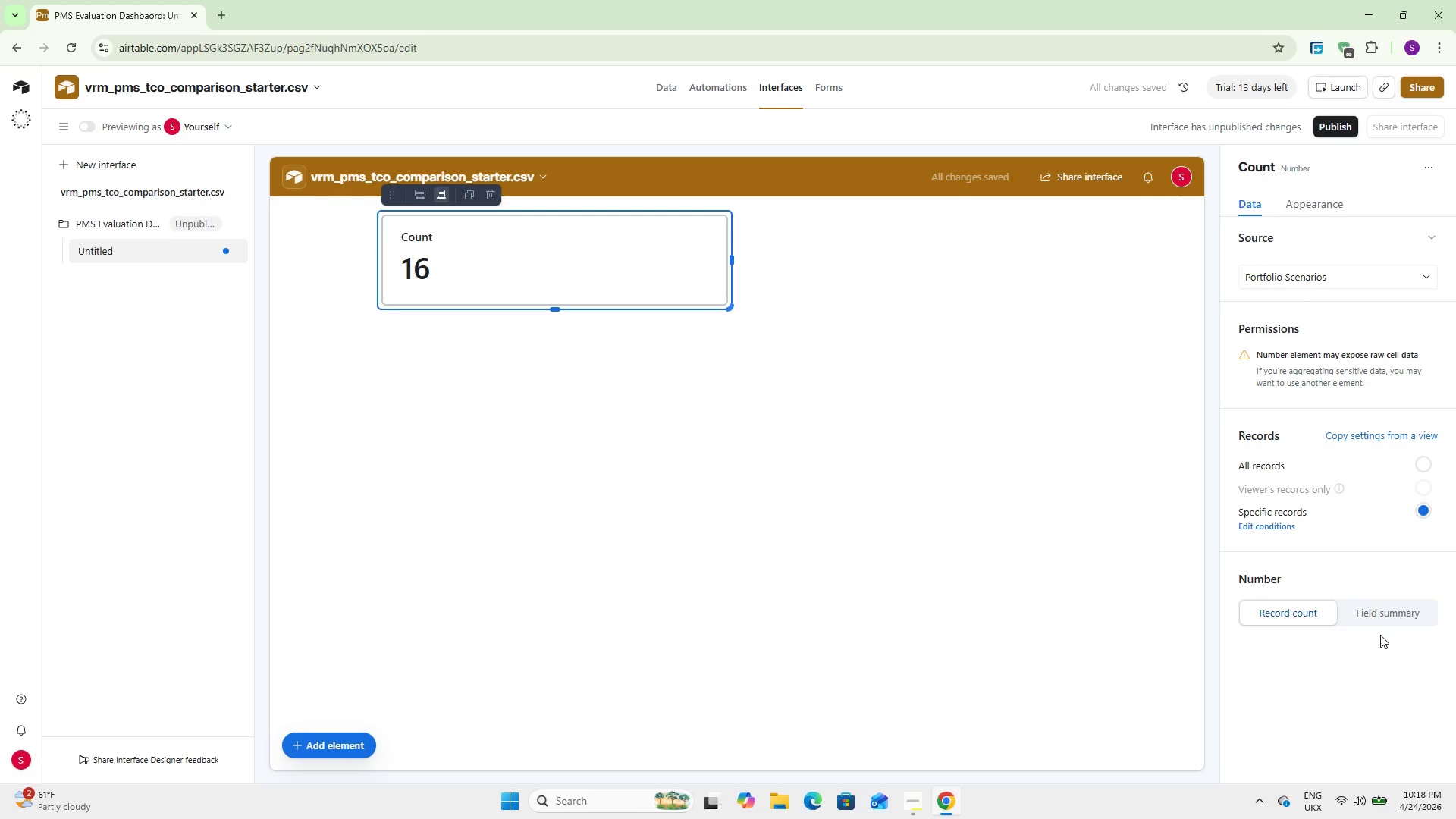 
left_click([1382, 609])
 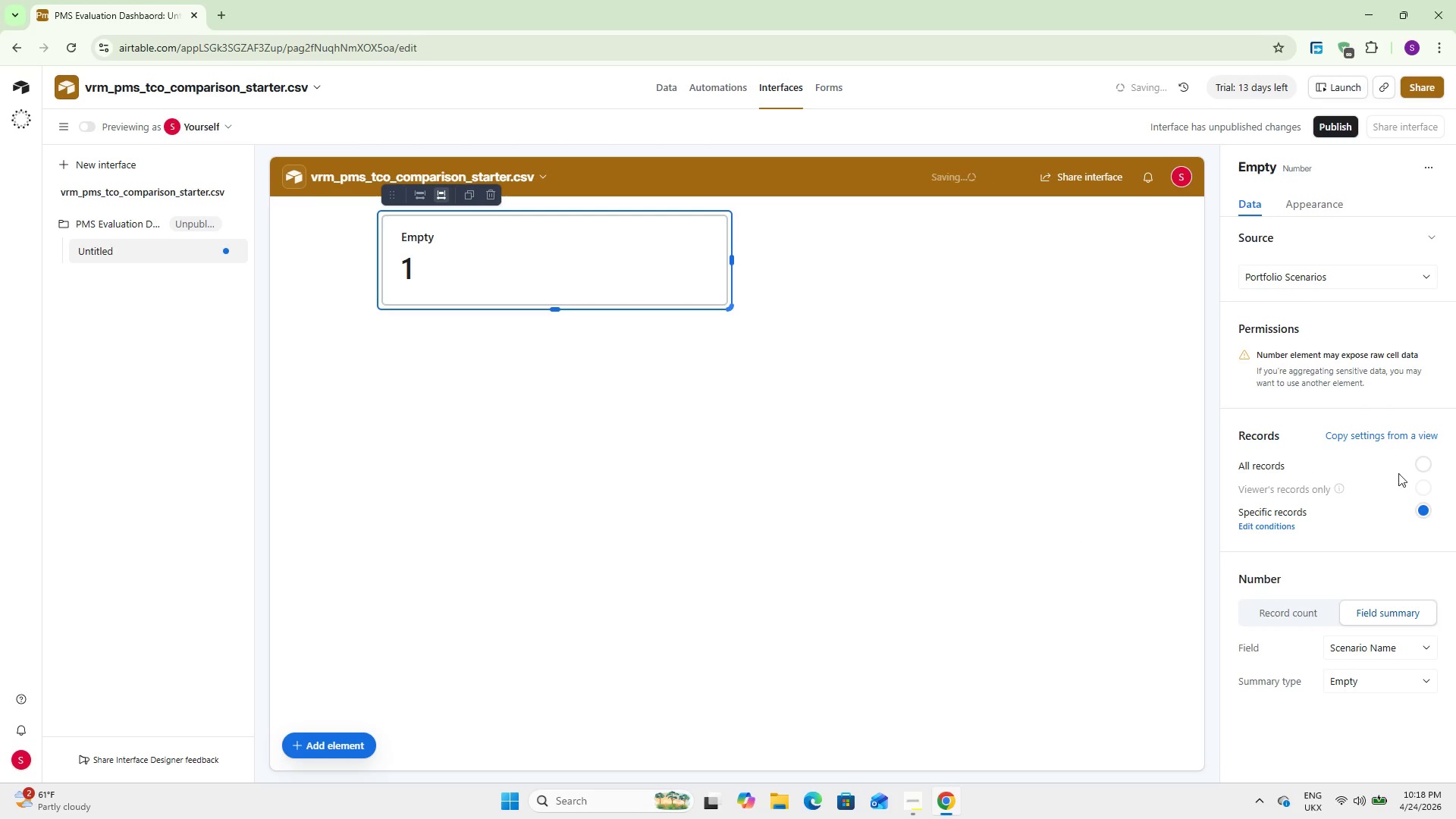 
left_click([1401, 463])
 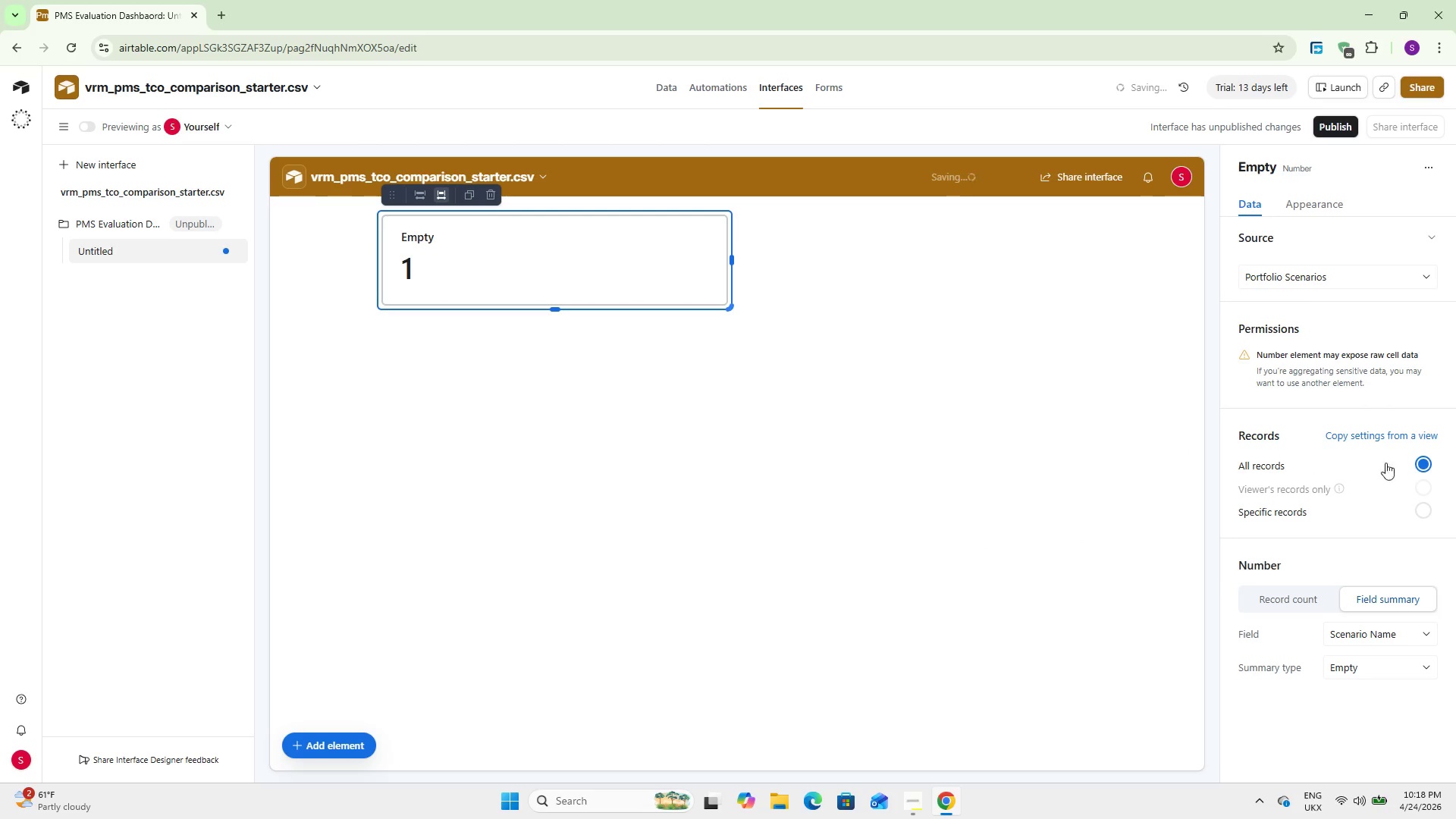 
scroll: coordinate [1376, 472], scroll_direction: down, amount: 2.0
 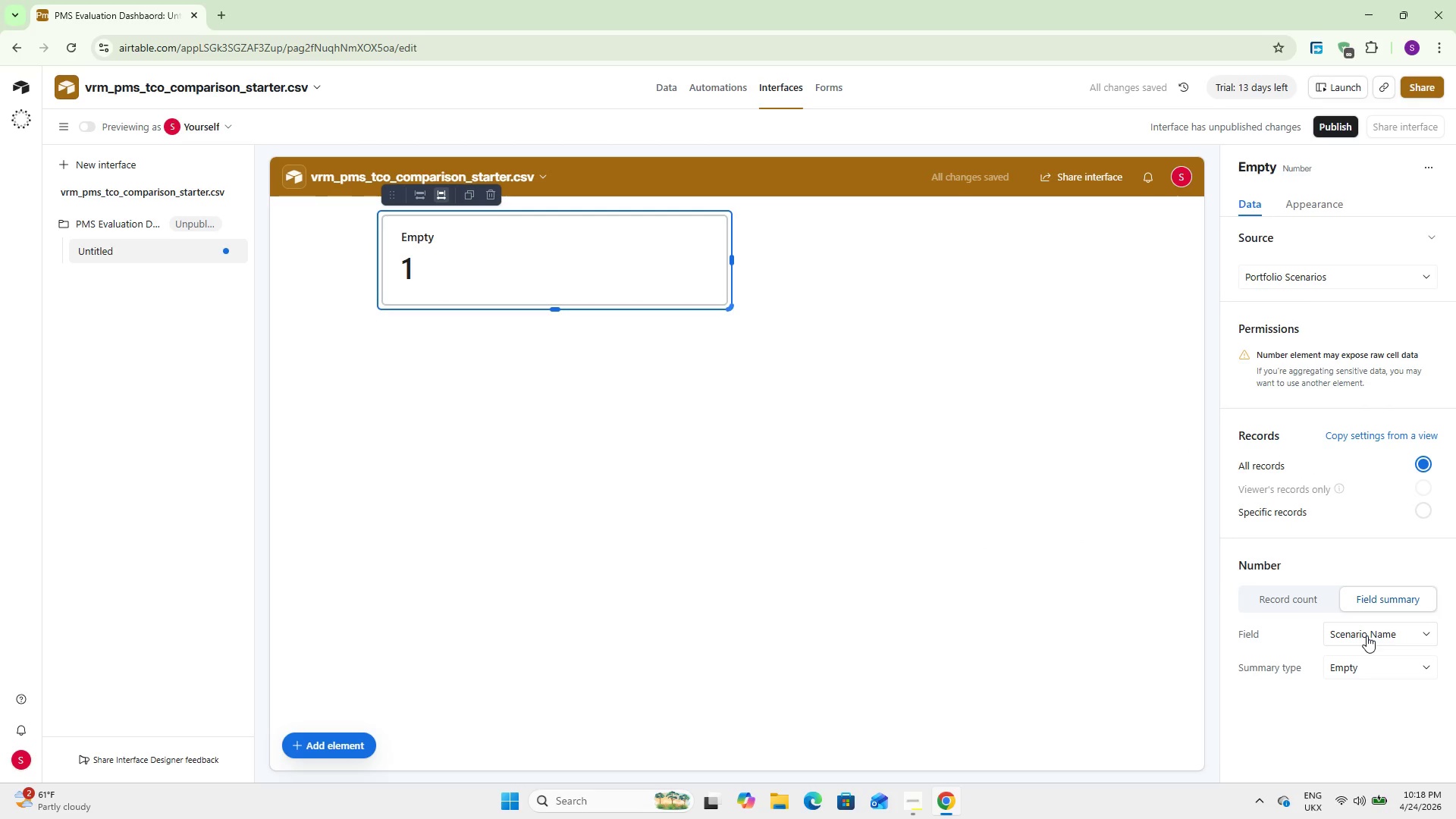 
left_click([1367, 635])
 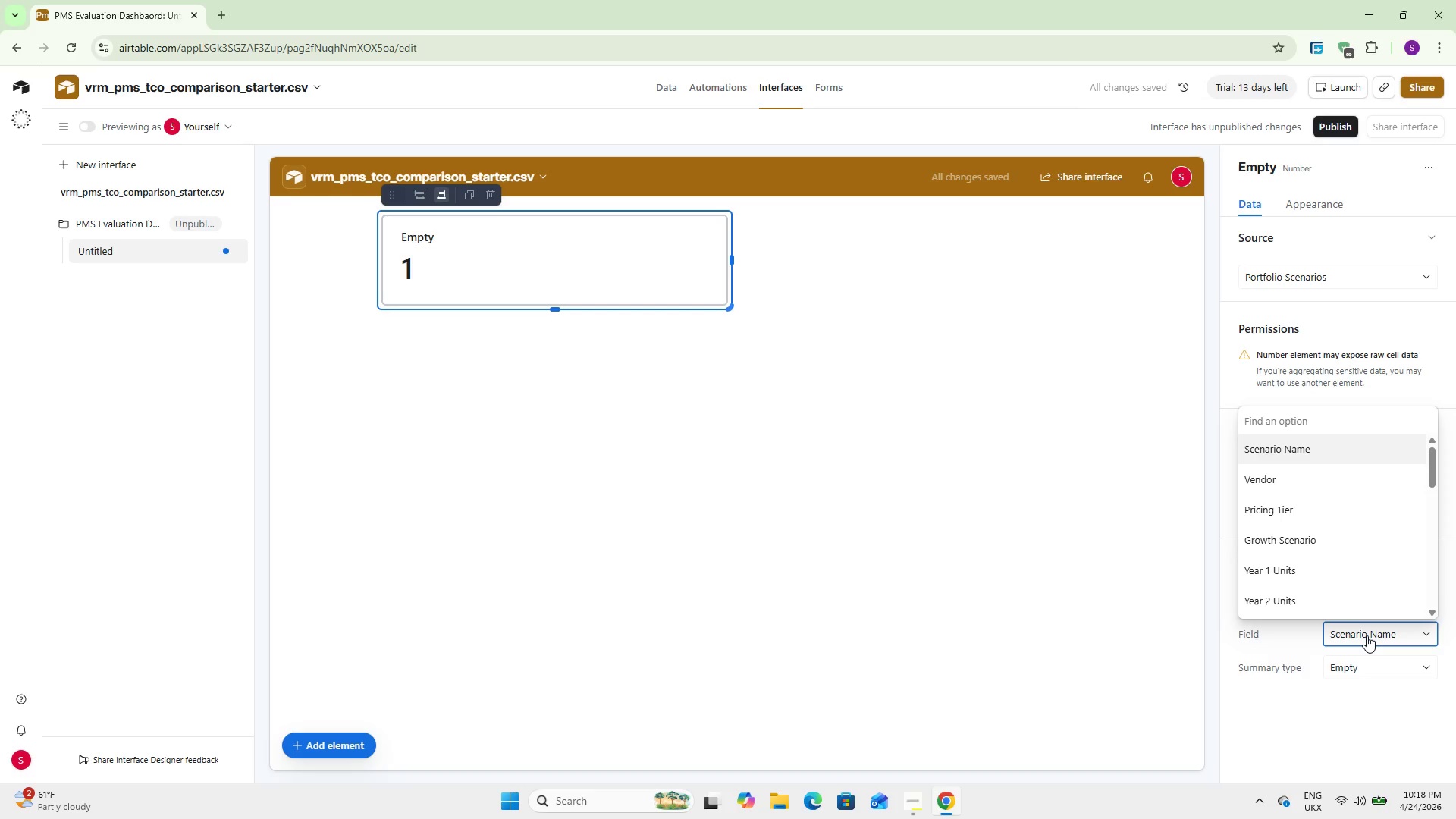 
type(total)
 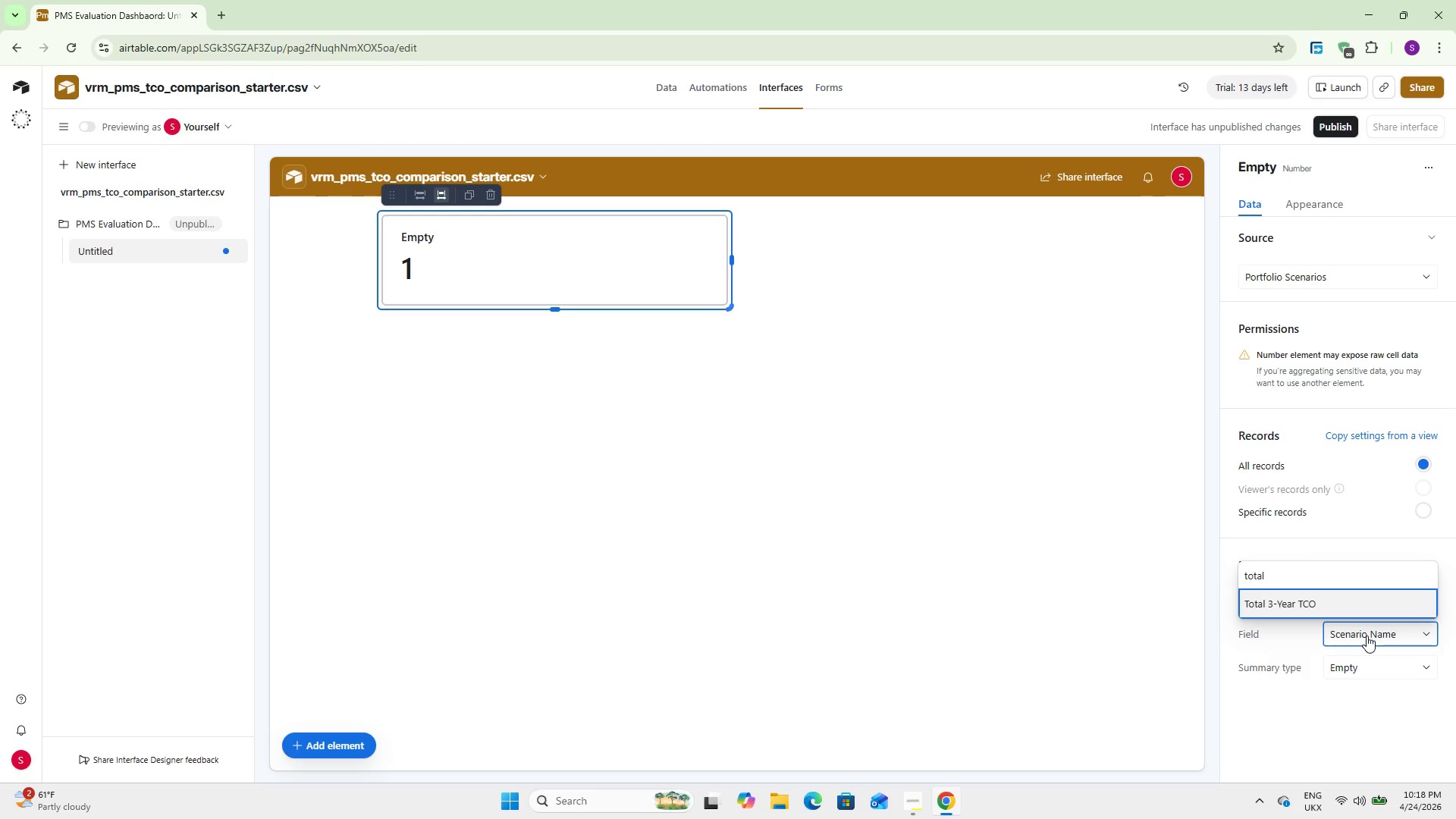 
key(Enter)
 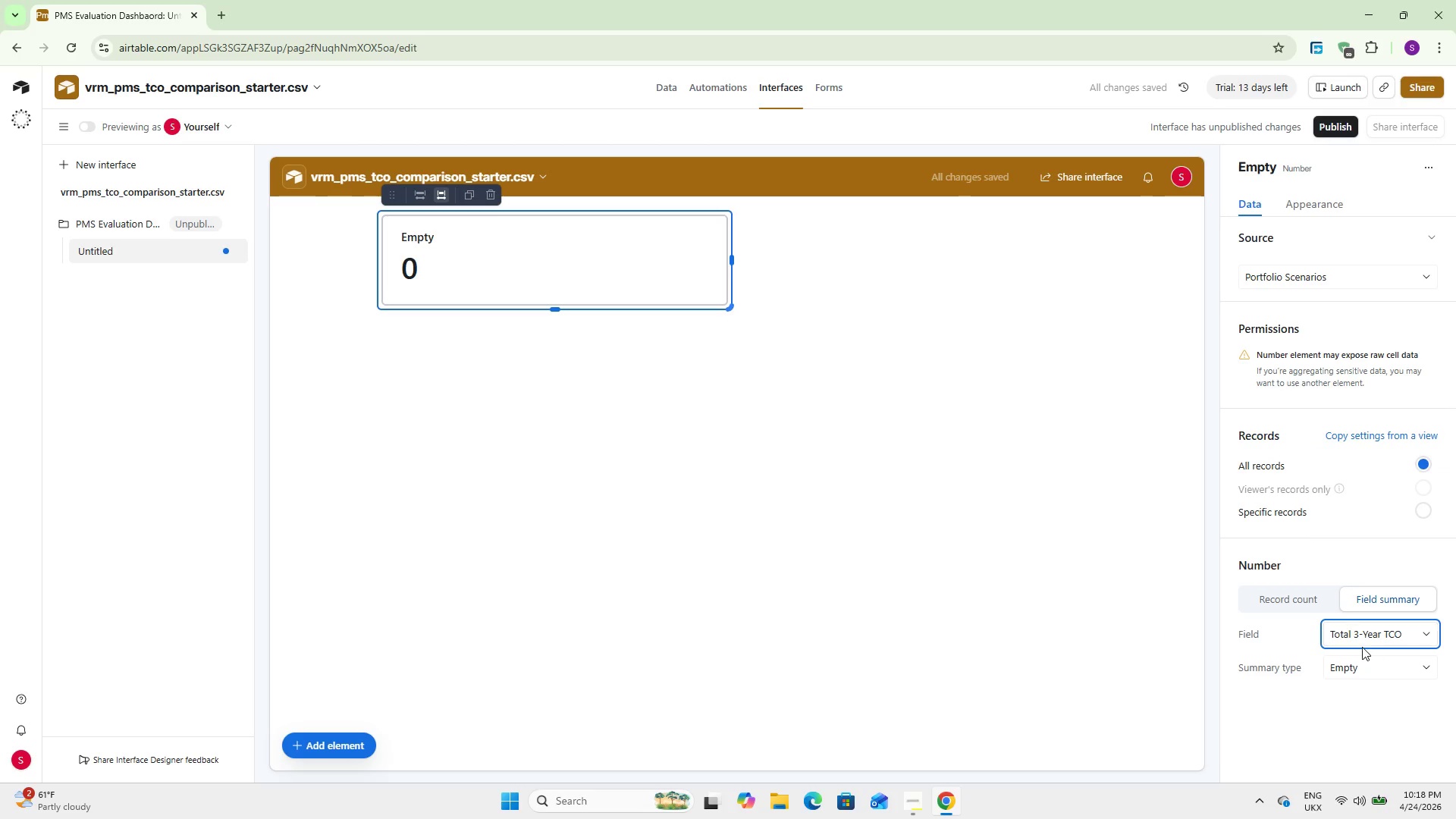 
left_click([1362, 670])
 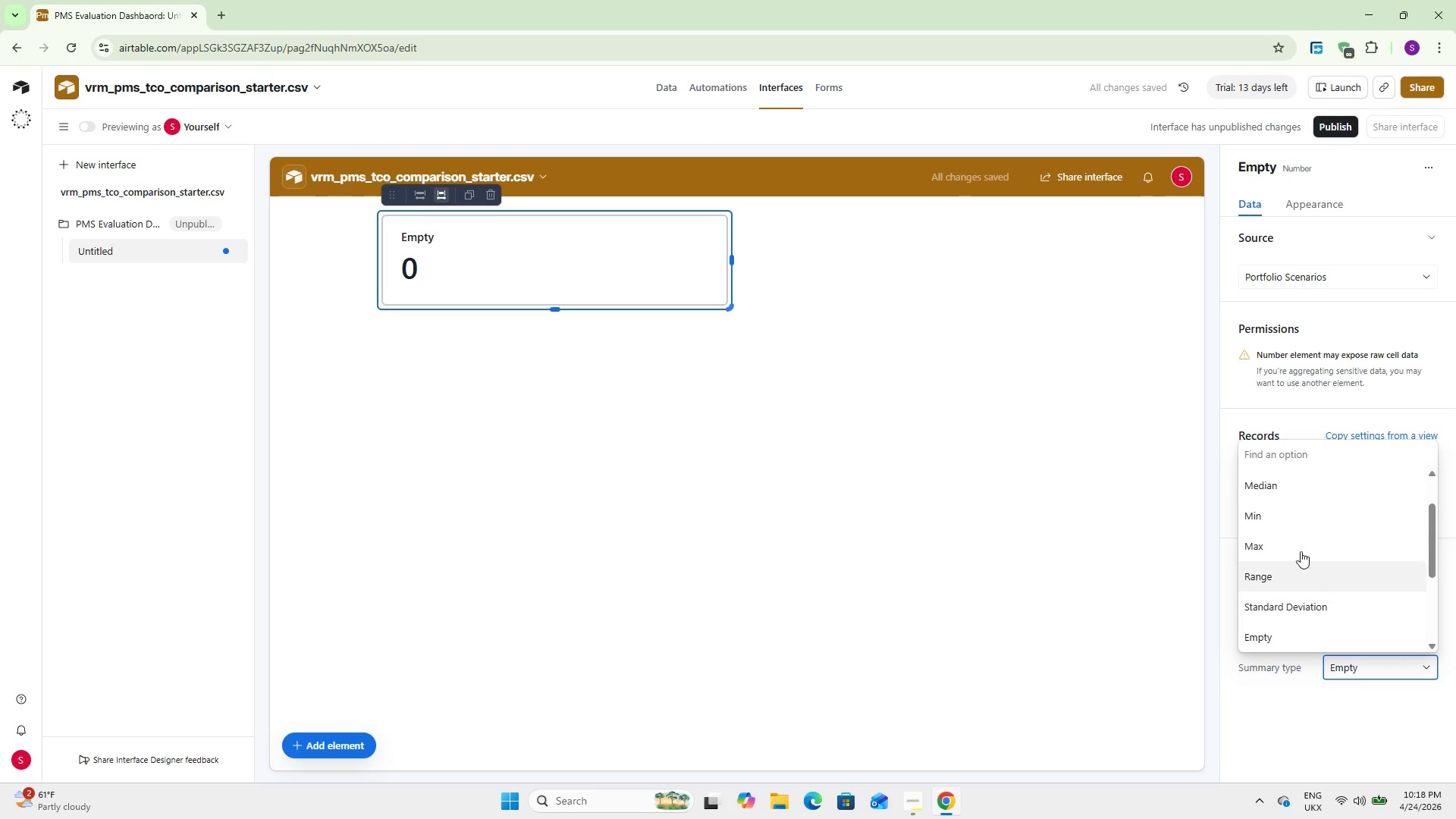 
left_click([1281, 511])
 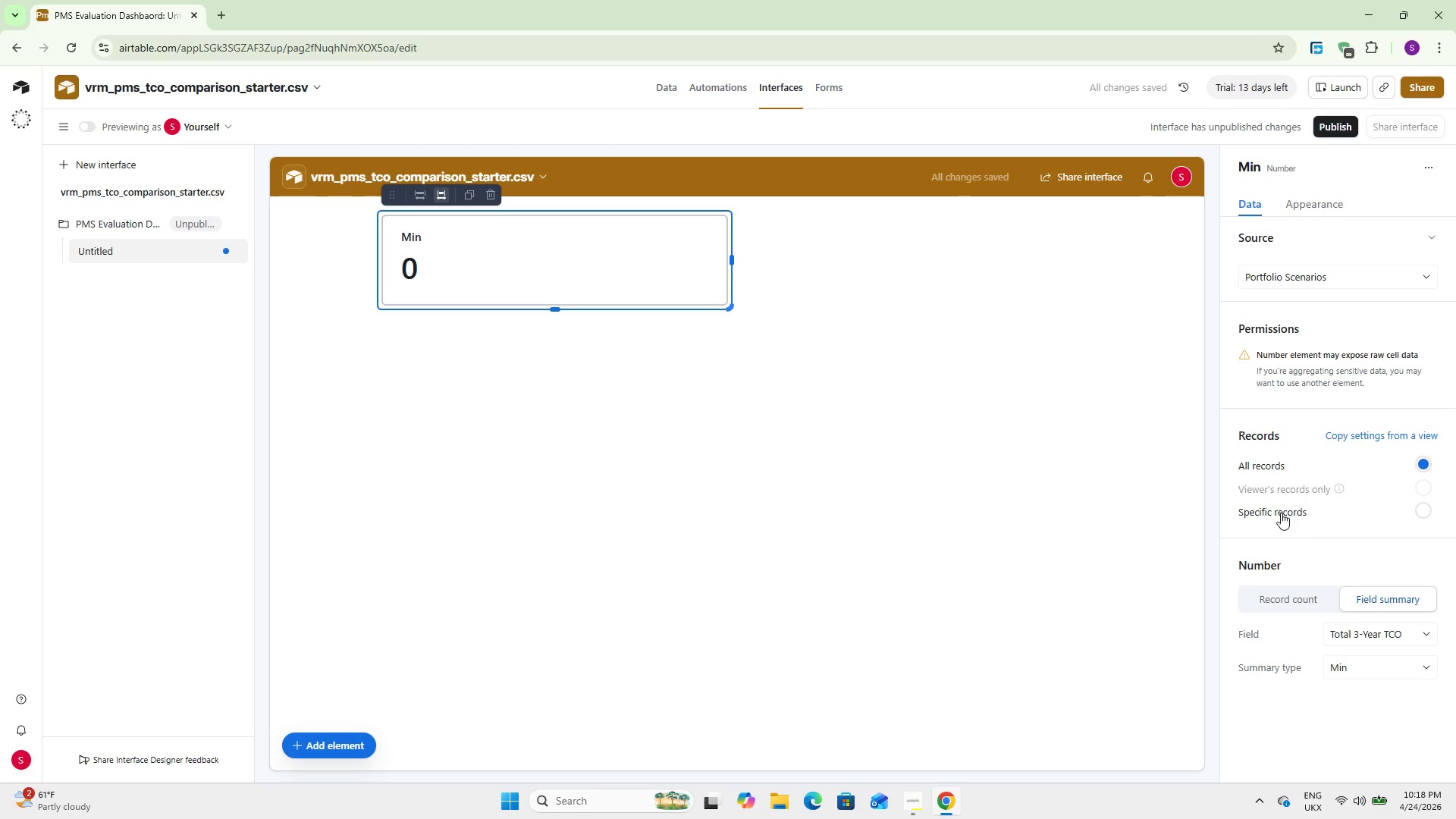 
left_click([1298, 728])
 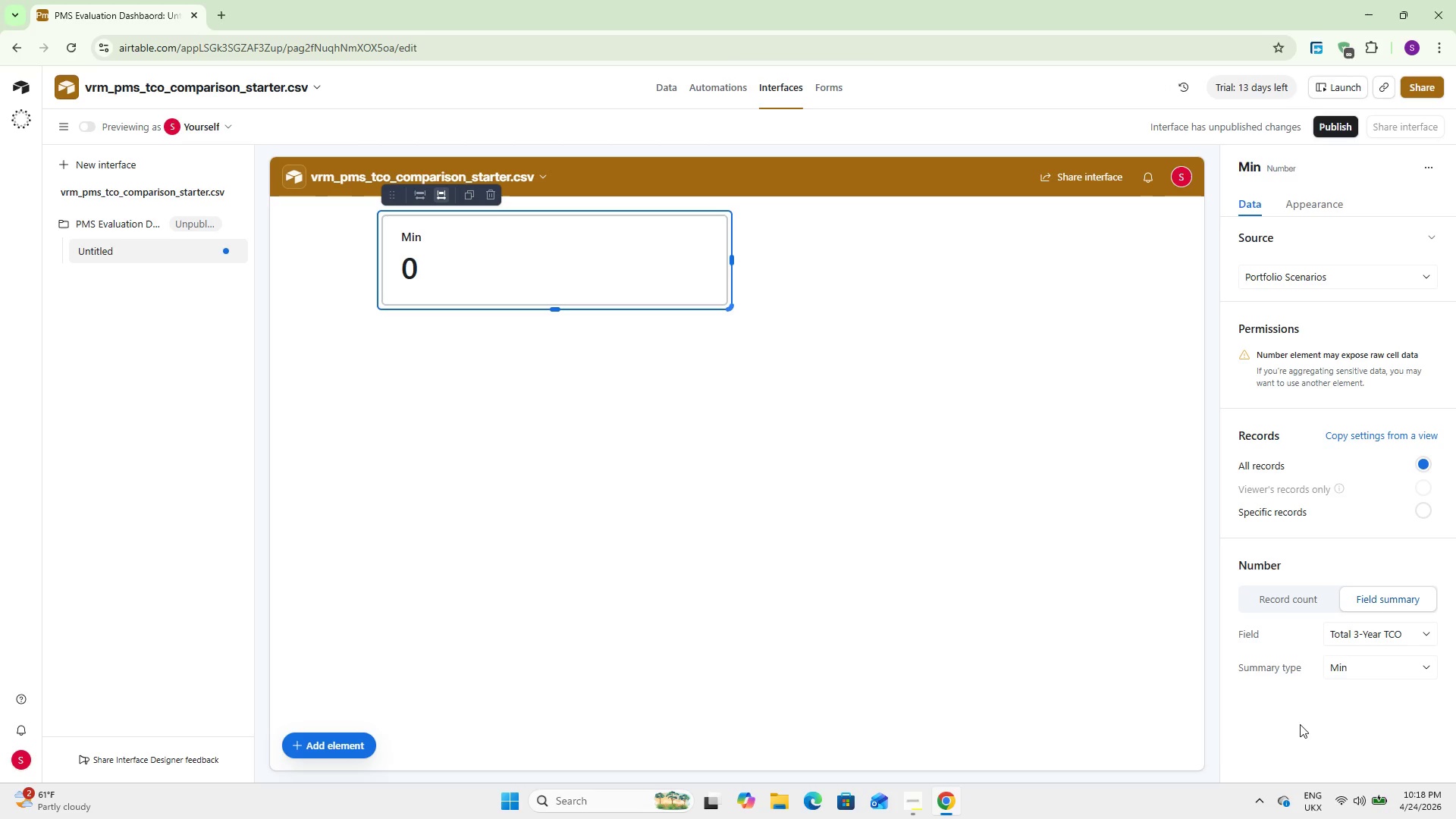 
wait(12.81)
 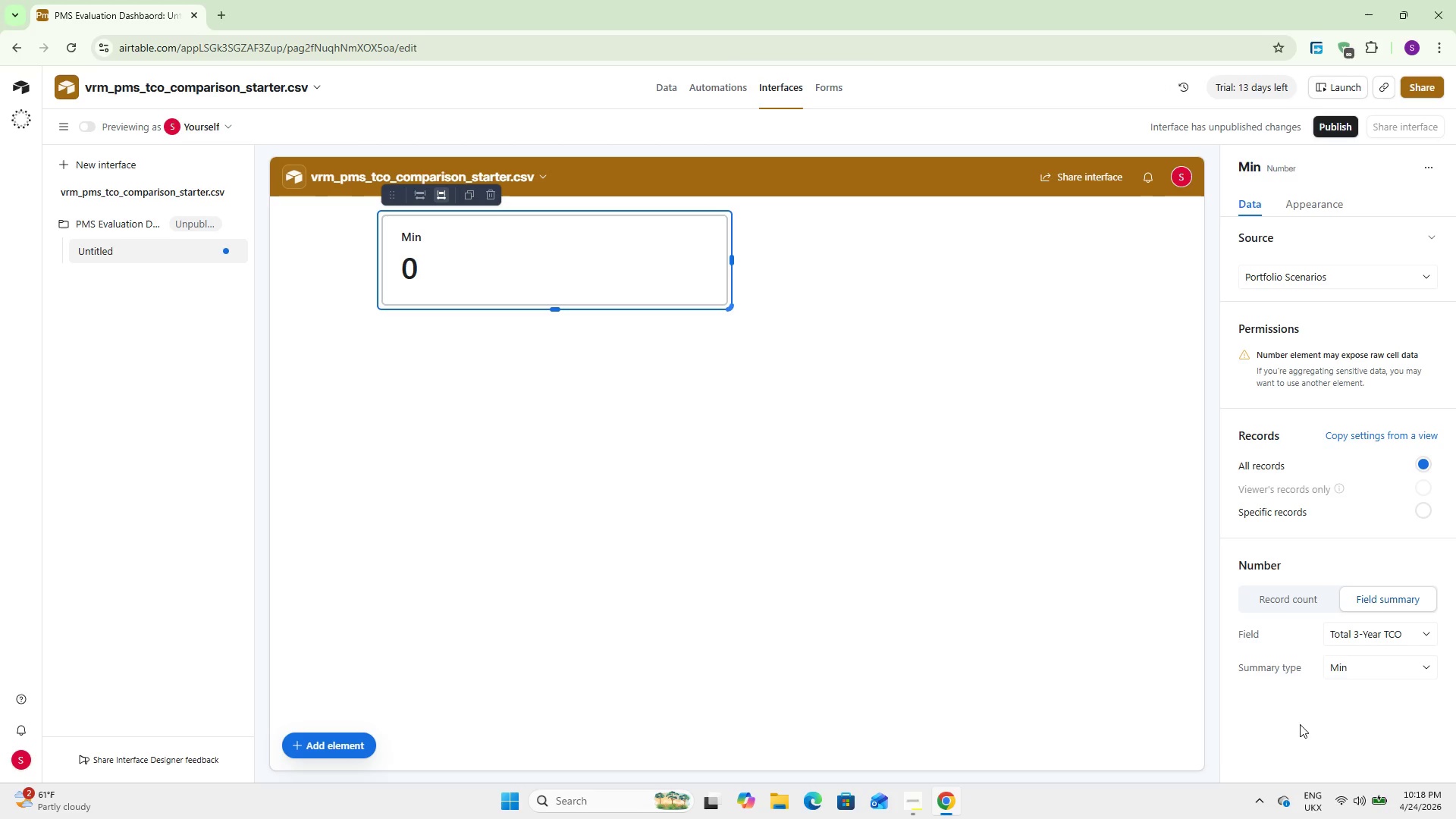 
scroll: coordinate [1311, 325], scroll_direction: up, amount: 4.0
 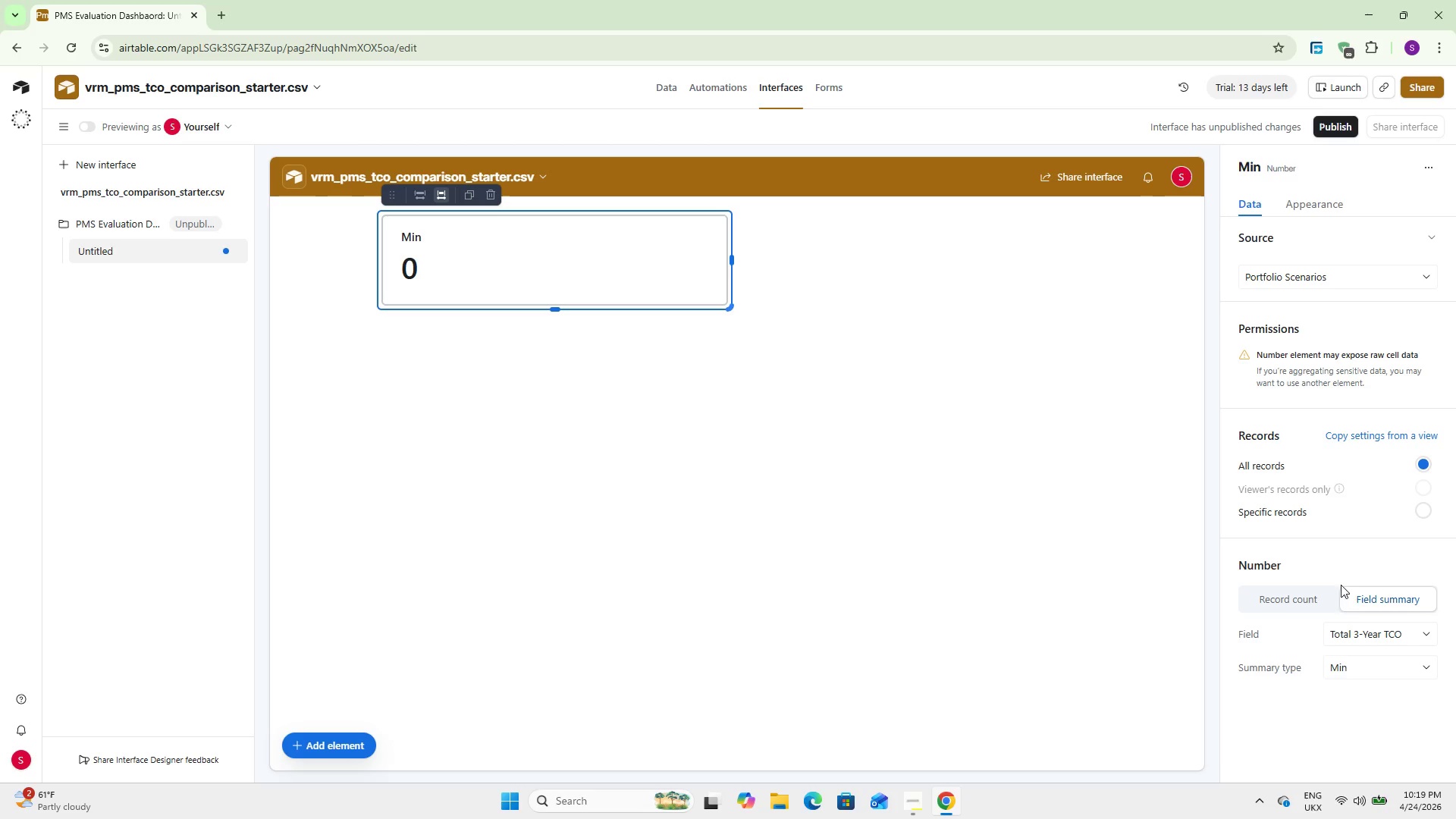 
scroll: coordinate [1343, 615], scroll_direction: down, amount: 6.0
 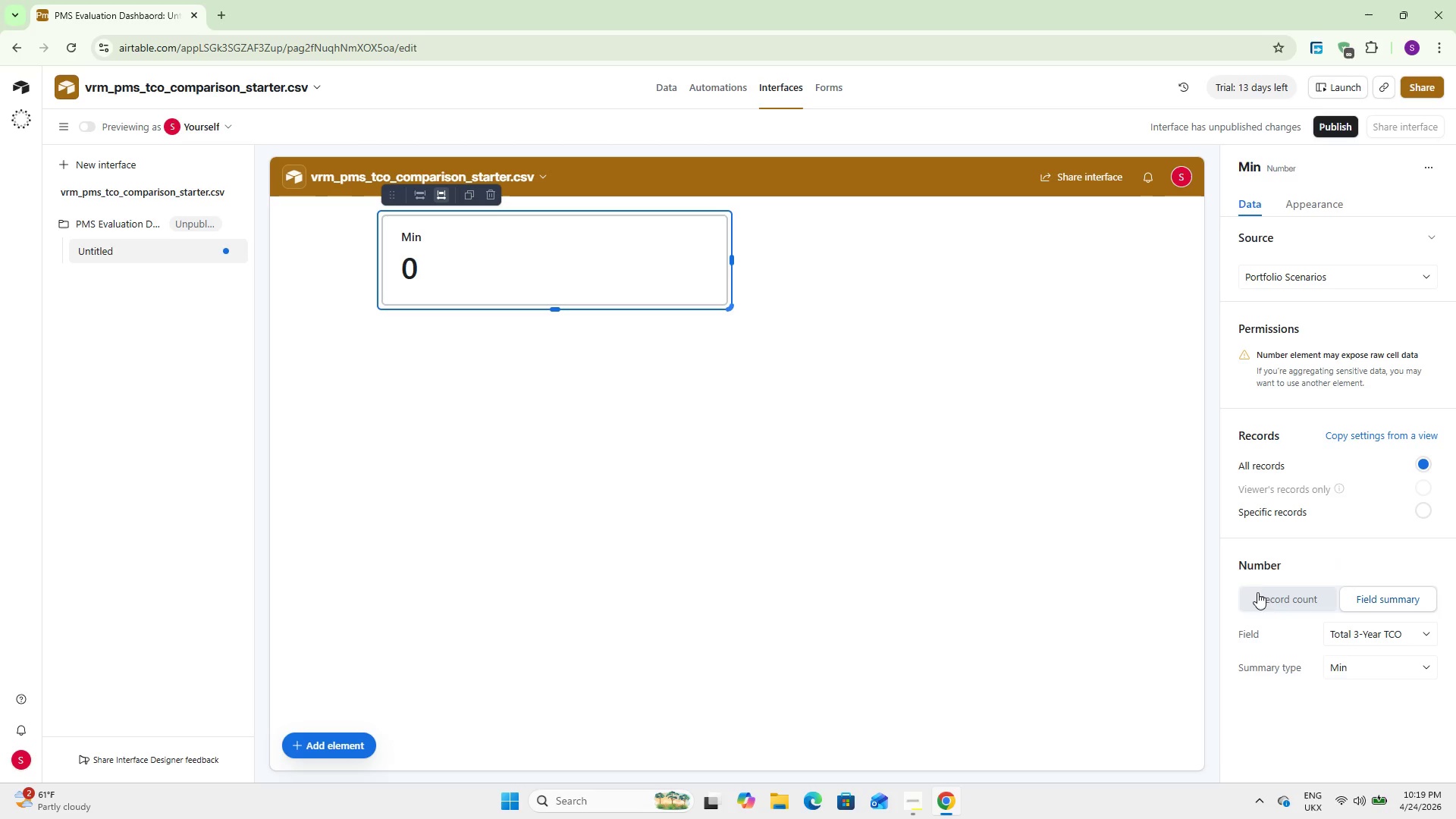 
scroll: coordinate [1258, 570], scroll_direction: up, amount: 4.0
 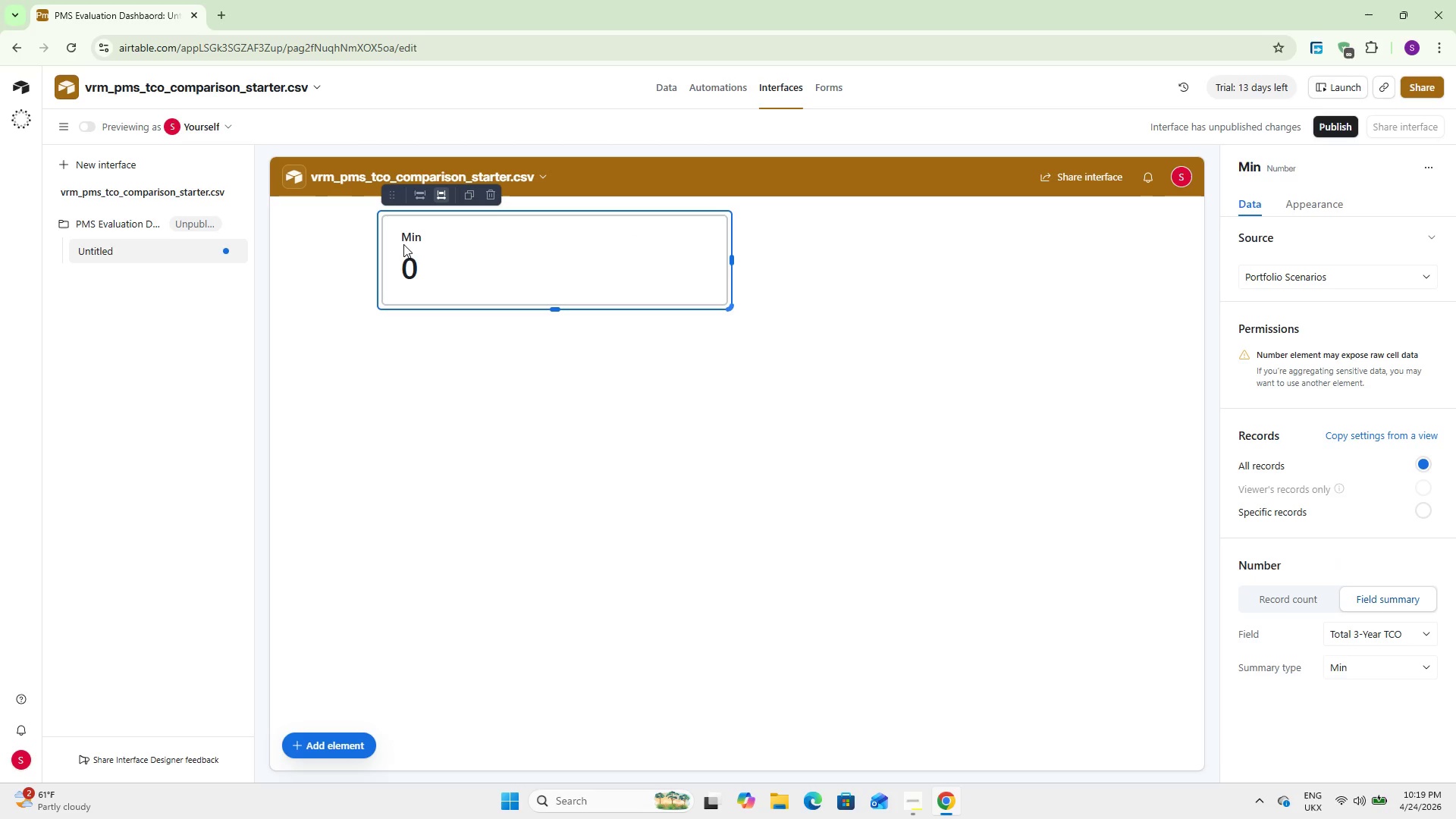 
double_click([410, 236])
 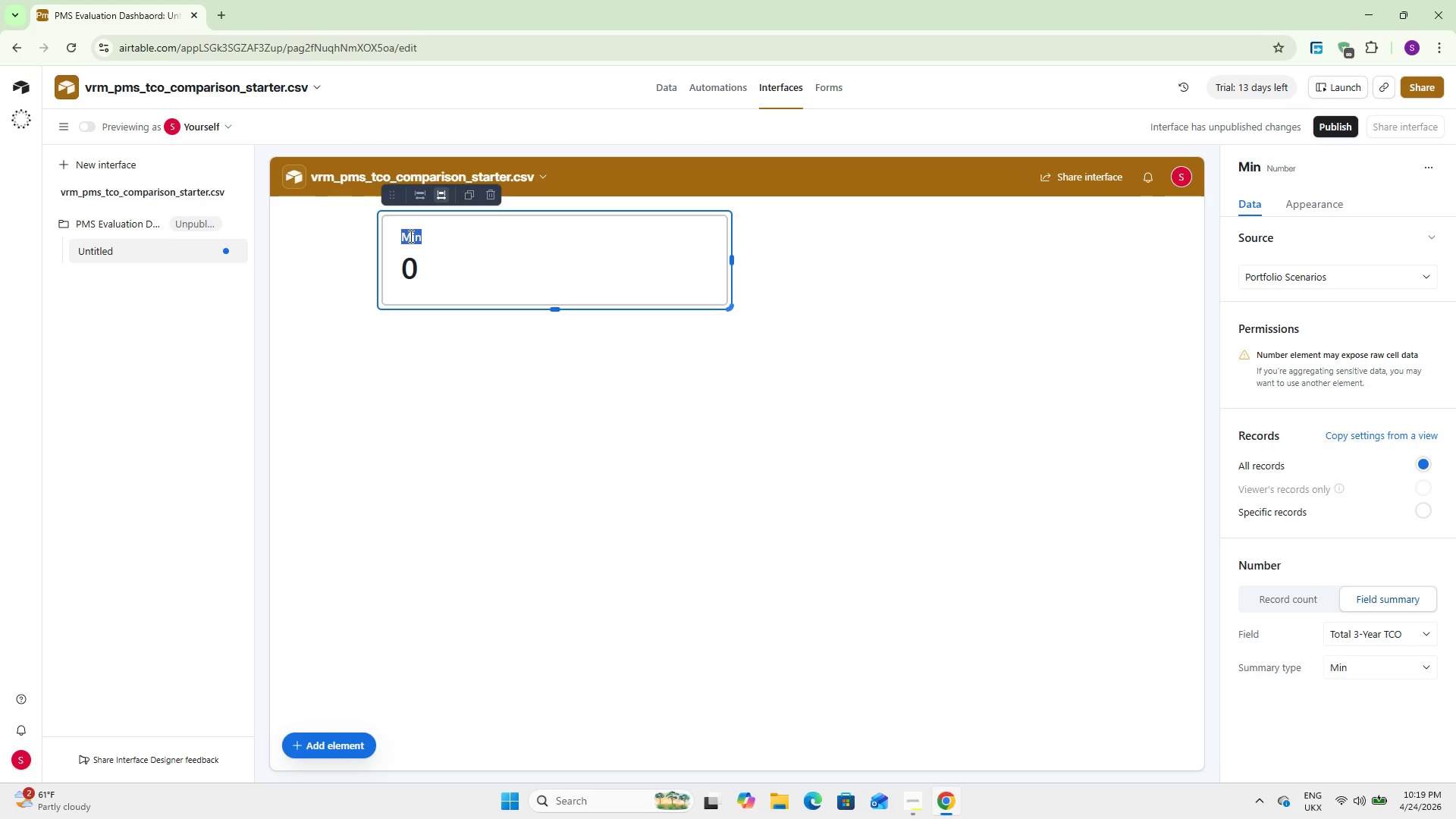 
type(loc)
 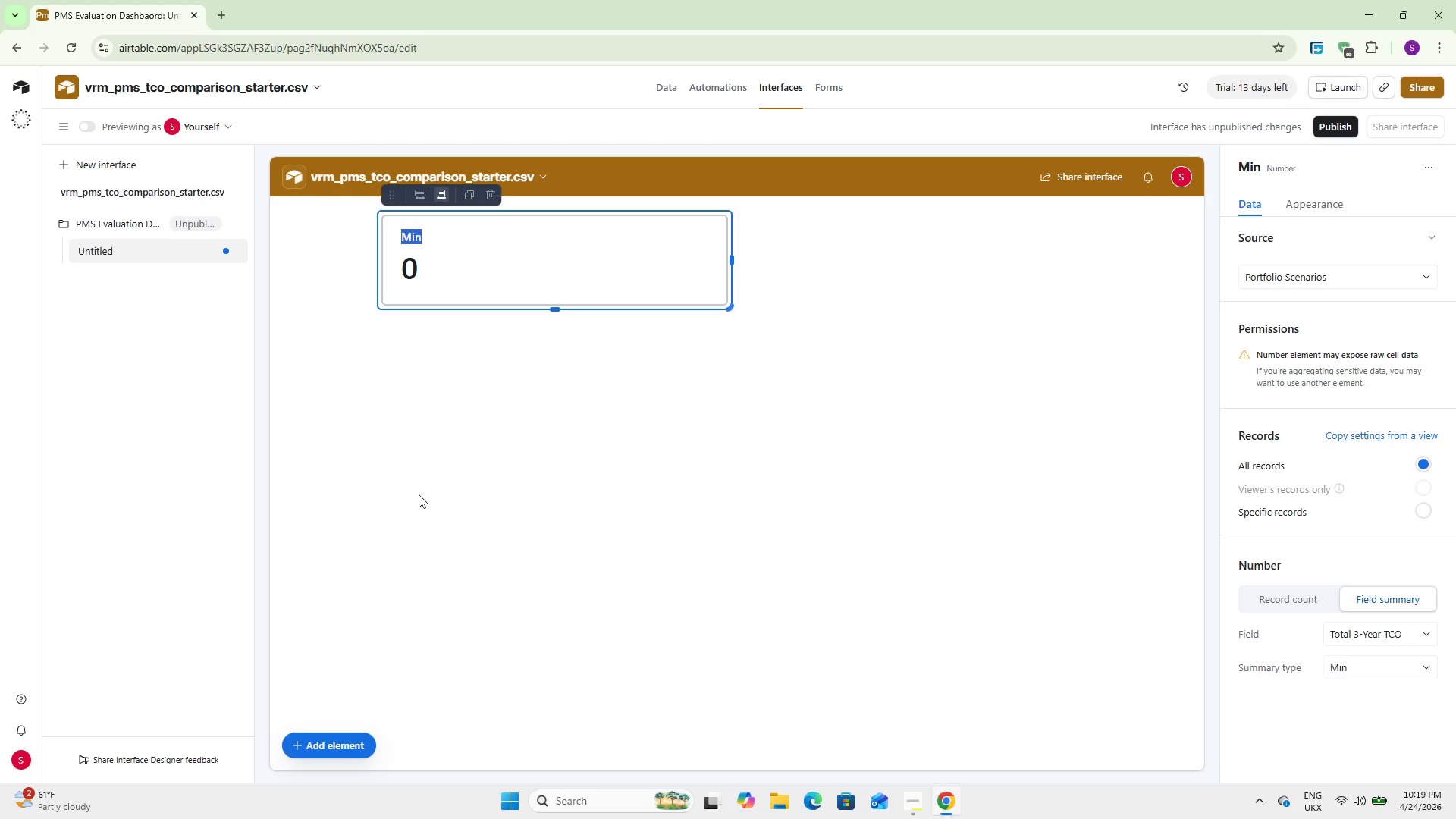 
left_click([419, 494])
 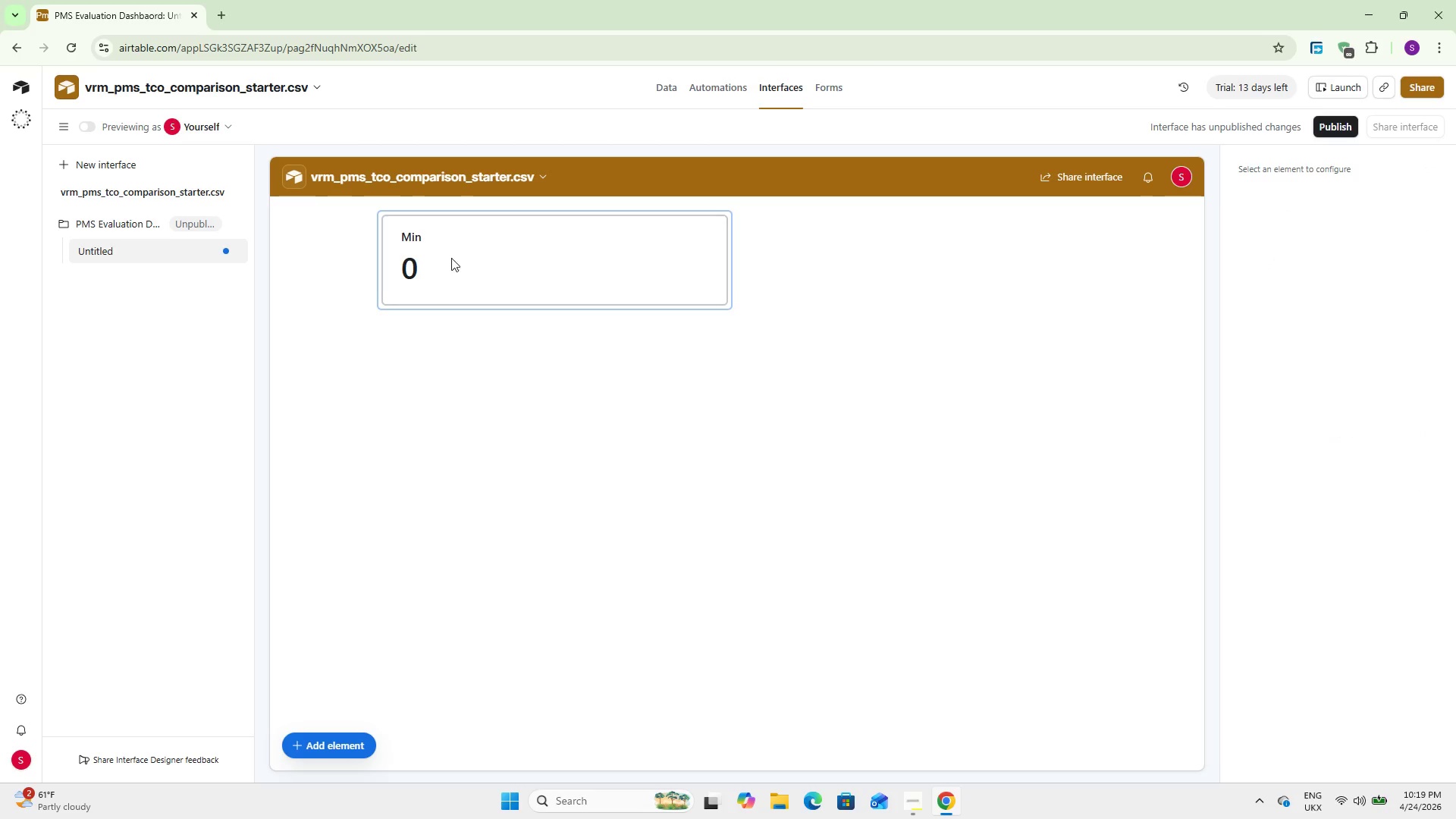 
left_click([458, 241])
 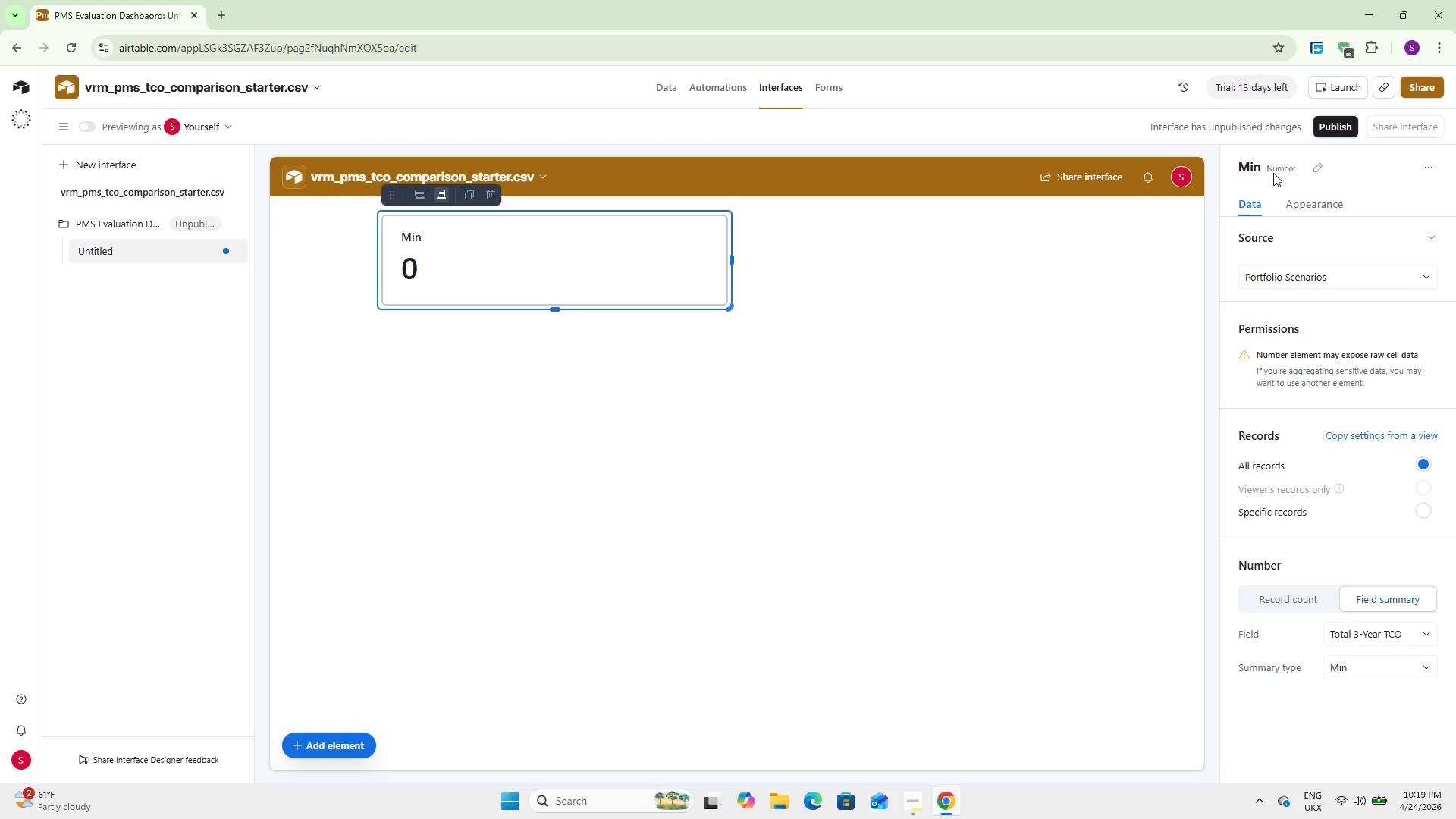 
left_click([1310, 171])
 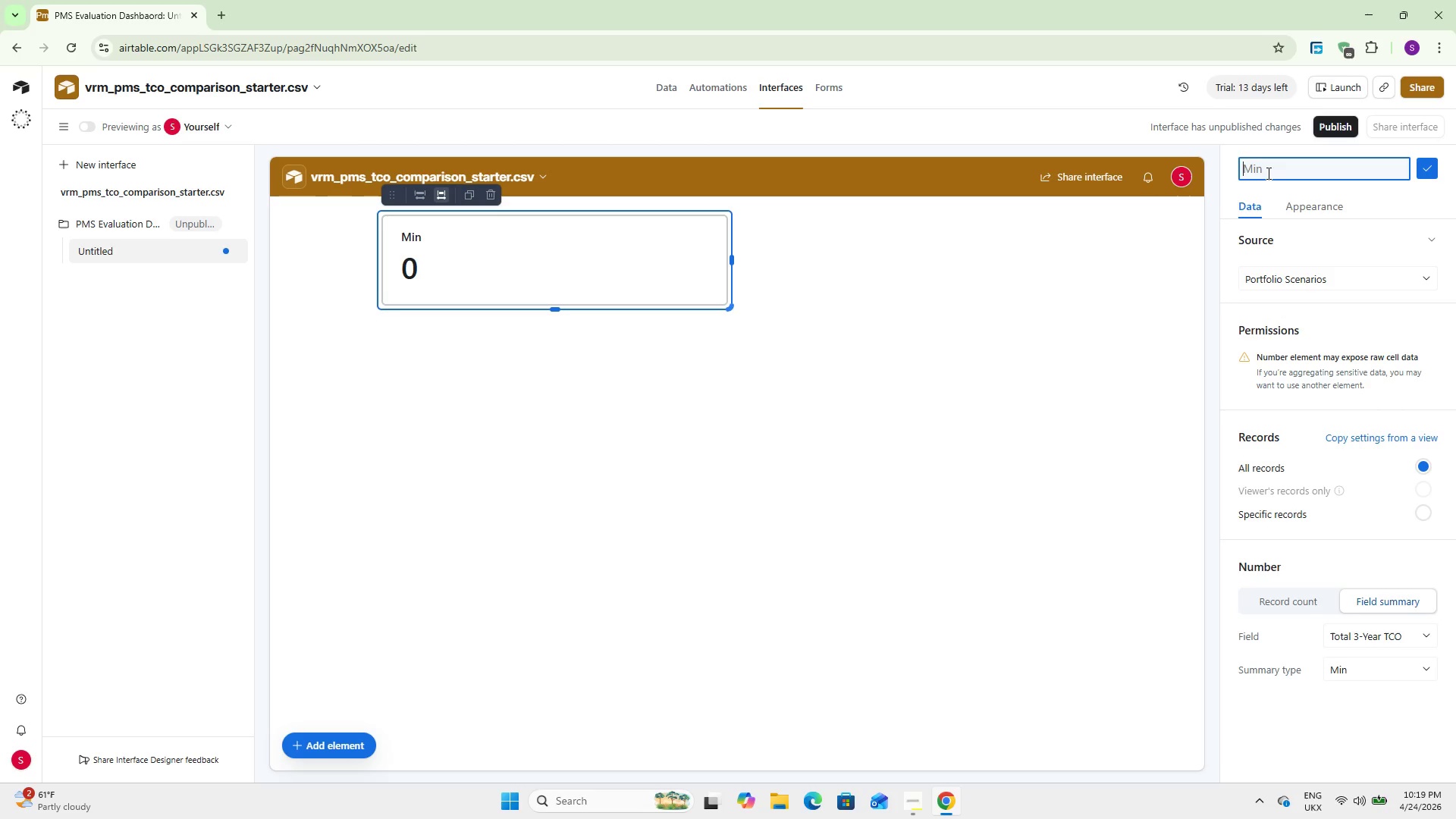 
double_click([1267, 173])
 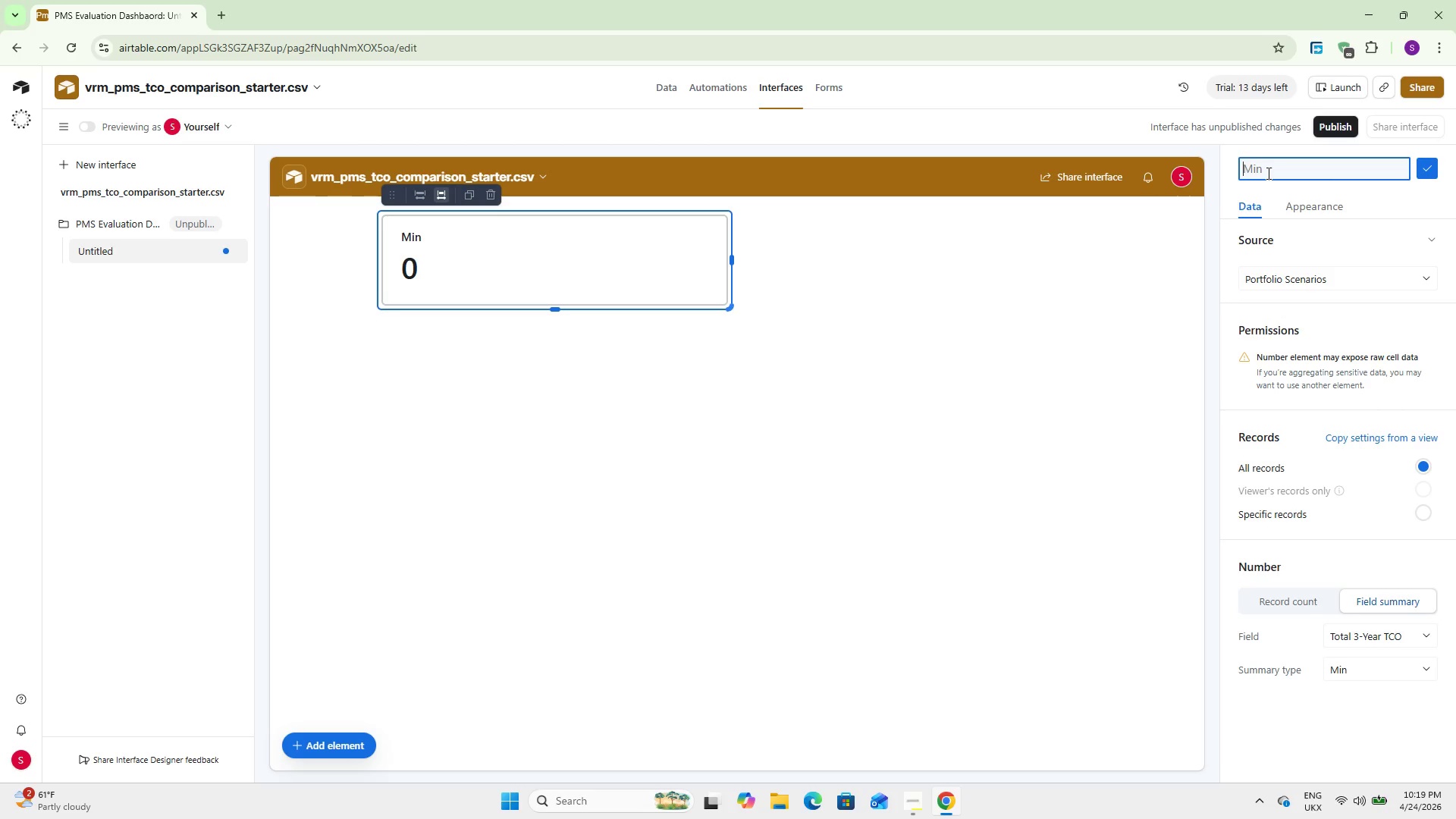 
type(Lowest 3 Year TCO)
 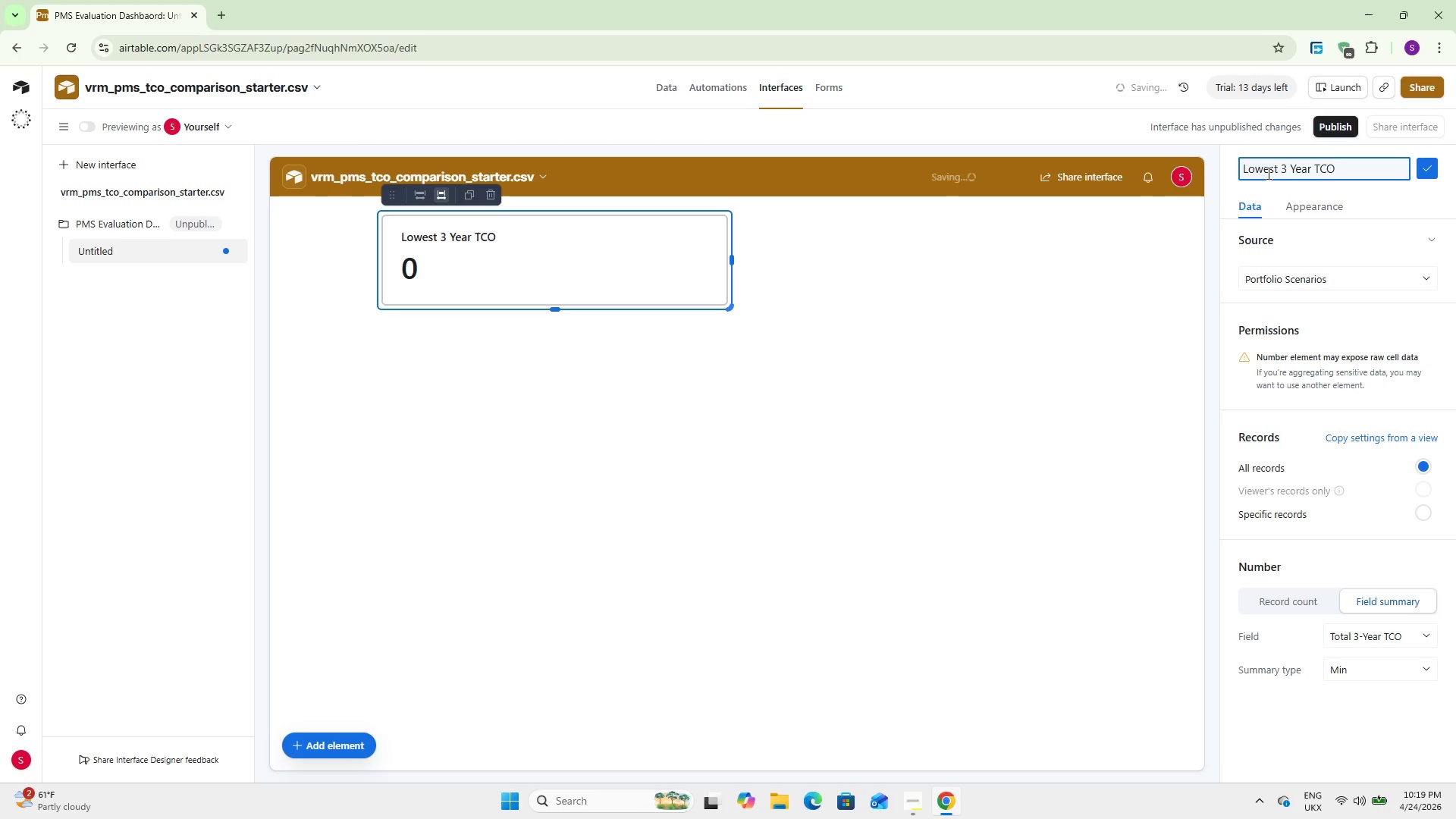 
left_click([1056, 470])
 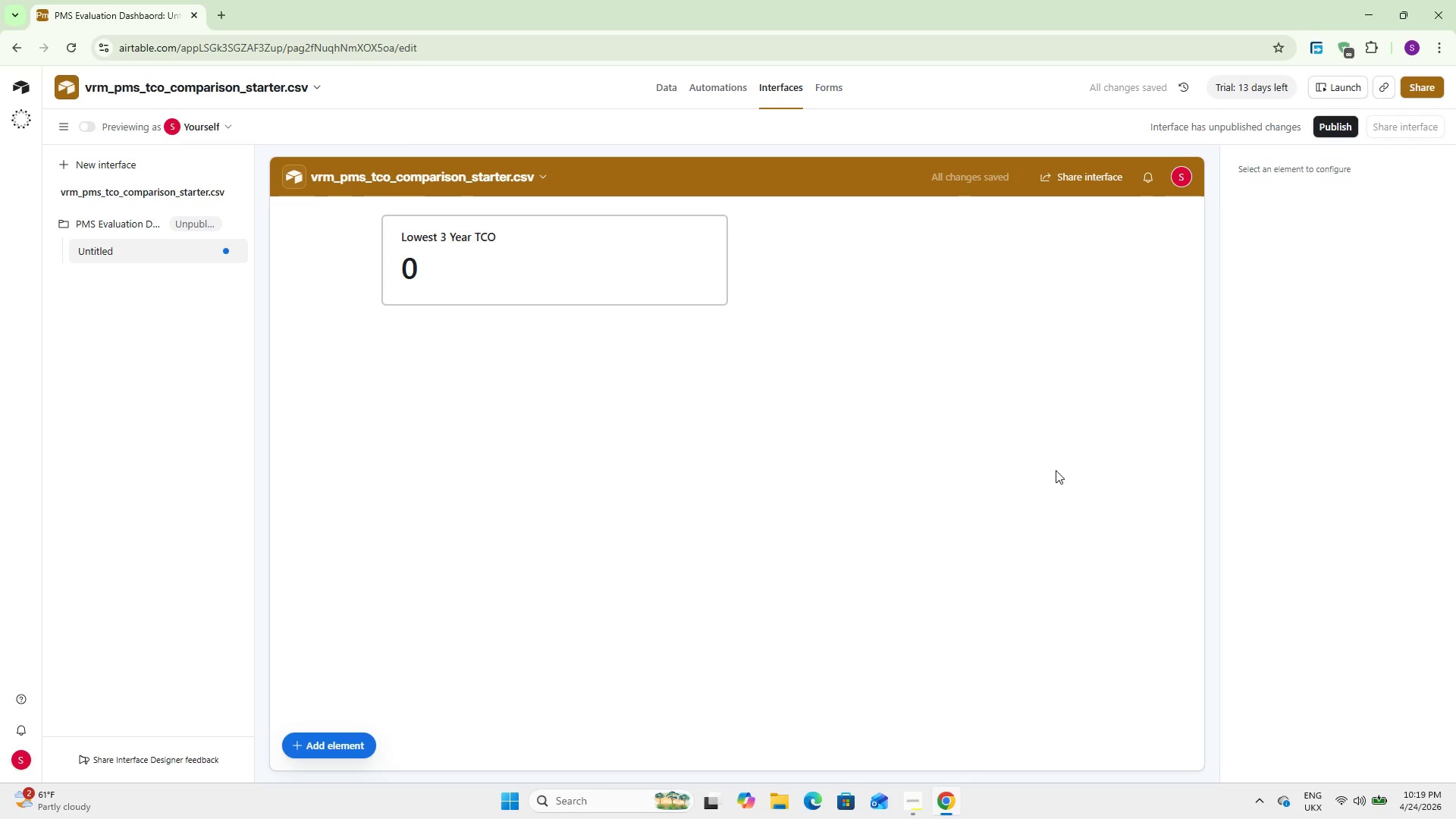 
wait(6.34)
 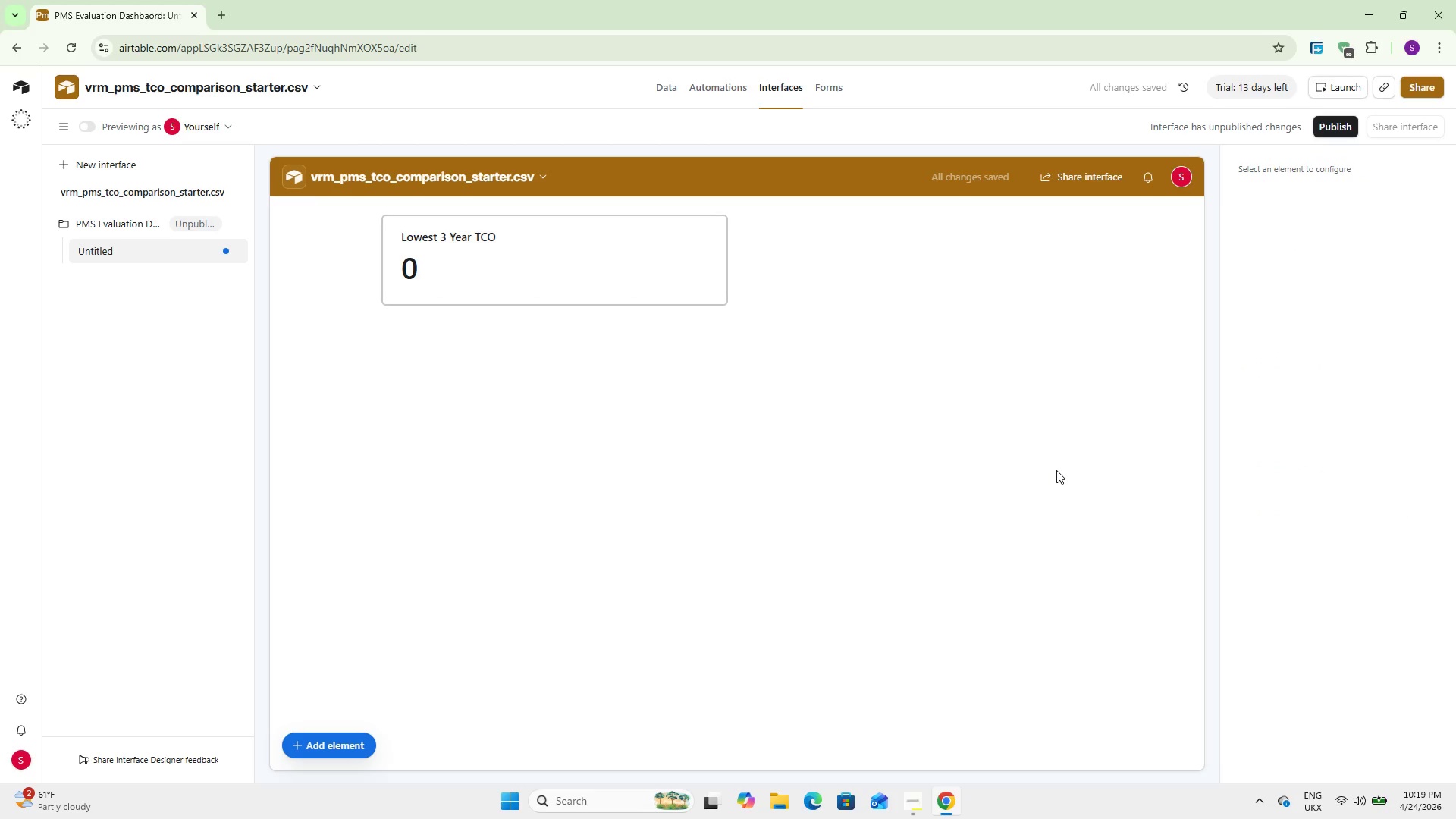 
left_click([488, 265])
 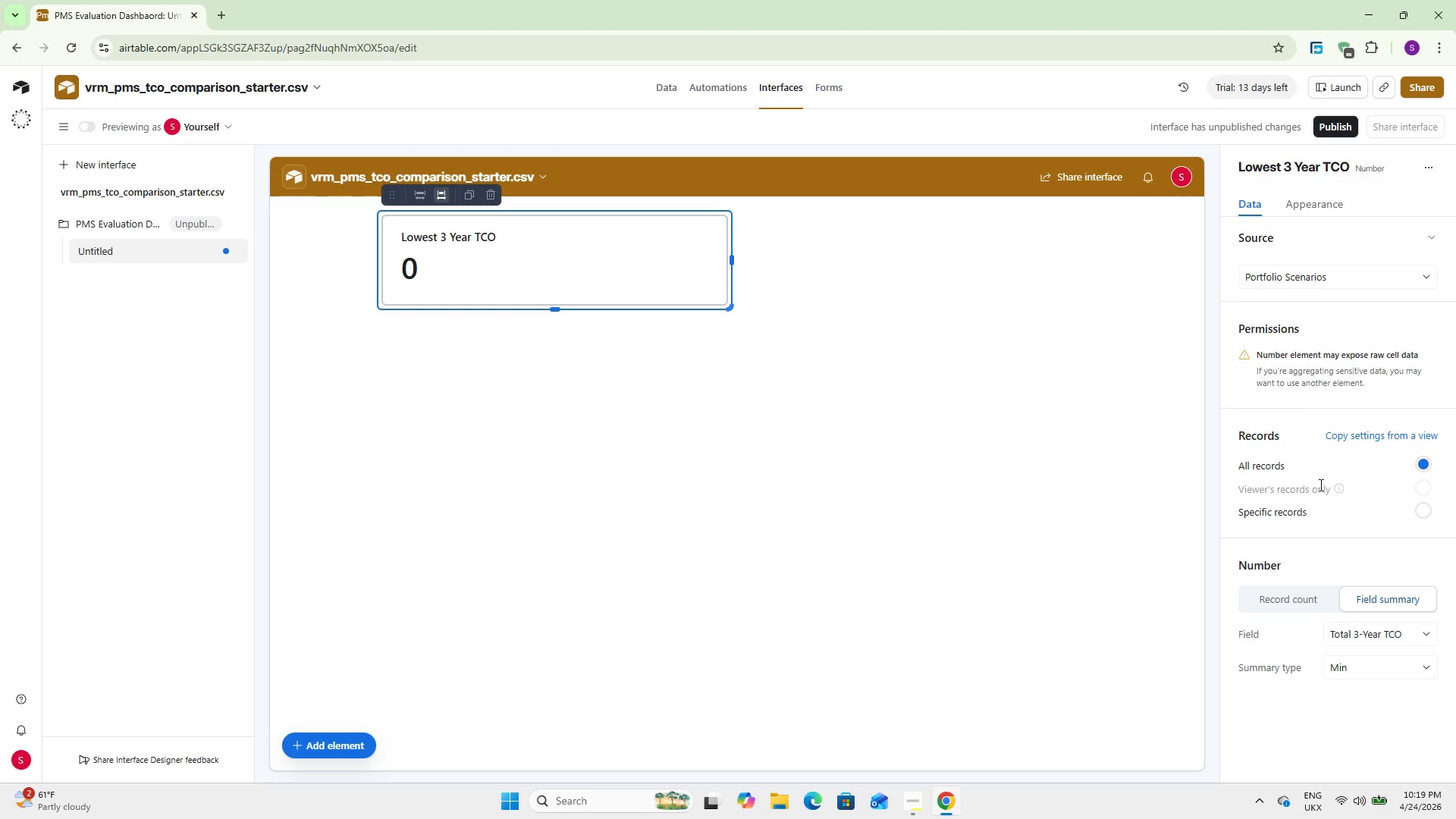 
scroll: coordinate [1316, 463], scroll_direction: down, amount: 2.0
 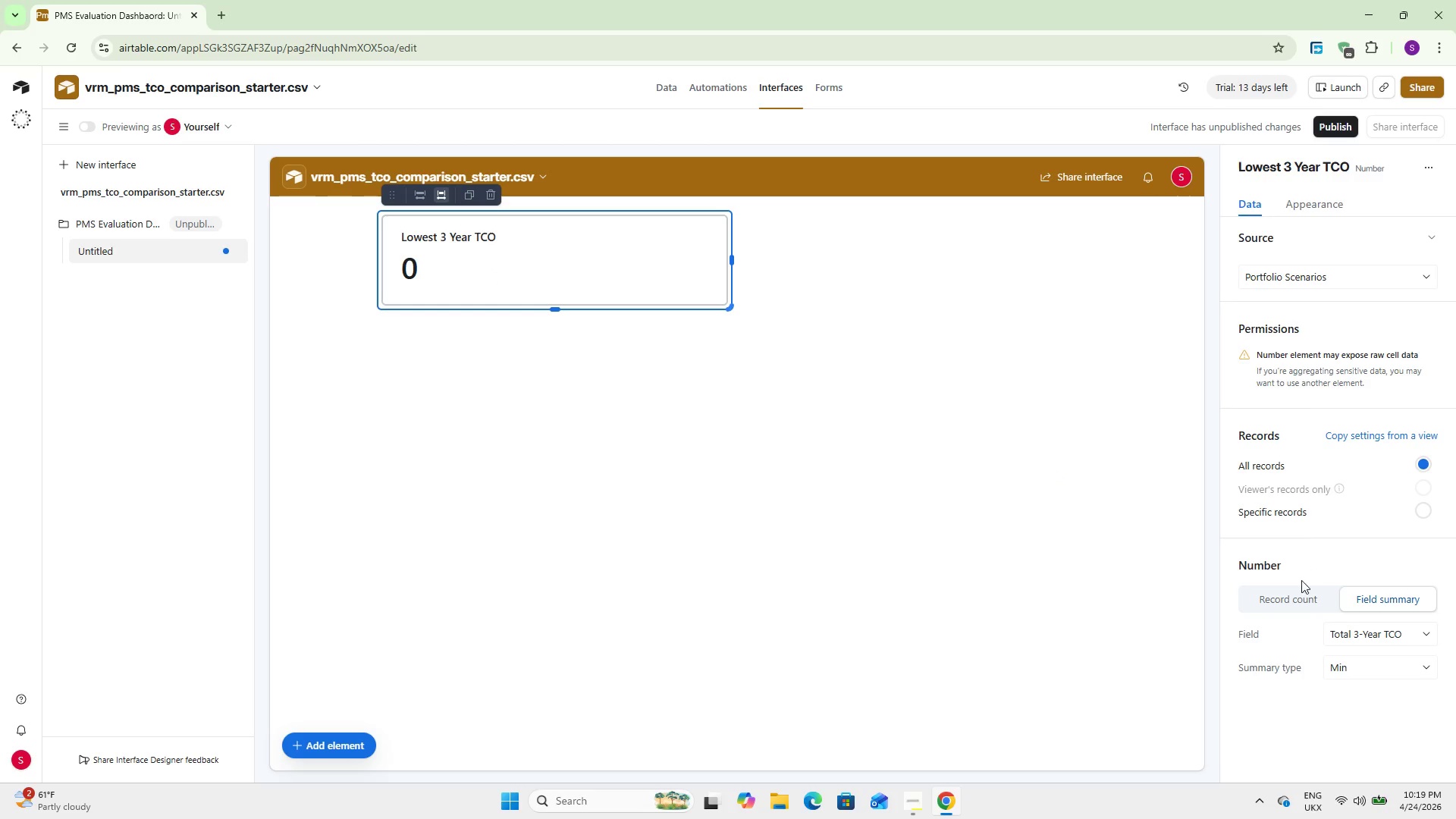 
left_click([1299, 602])
 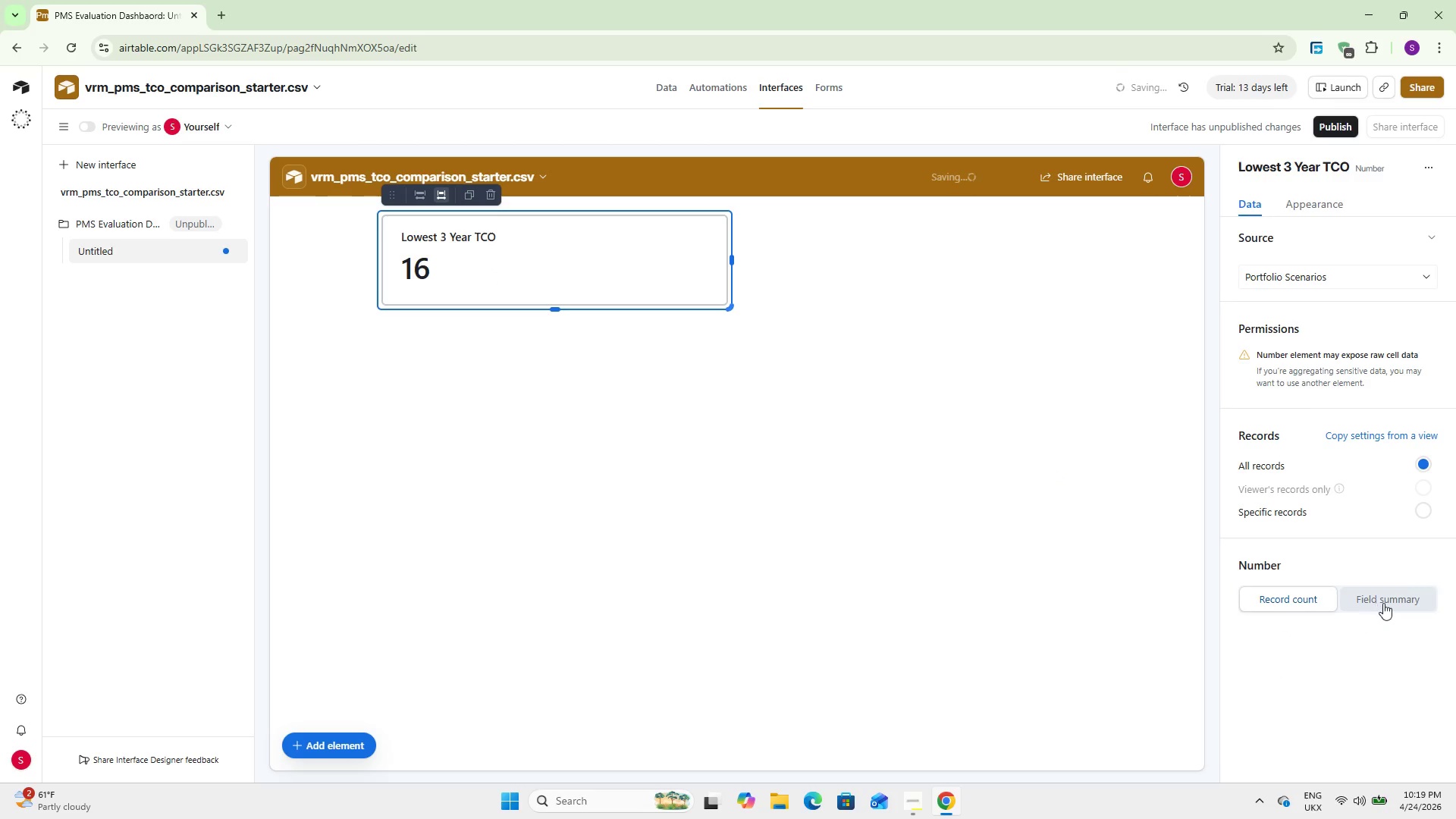 
left_click([1383, 603])
 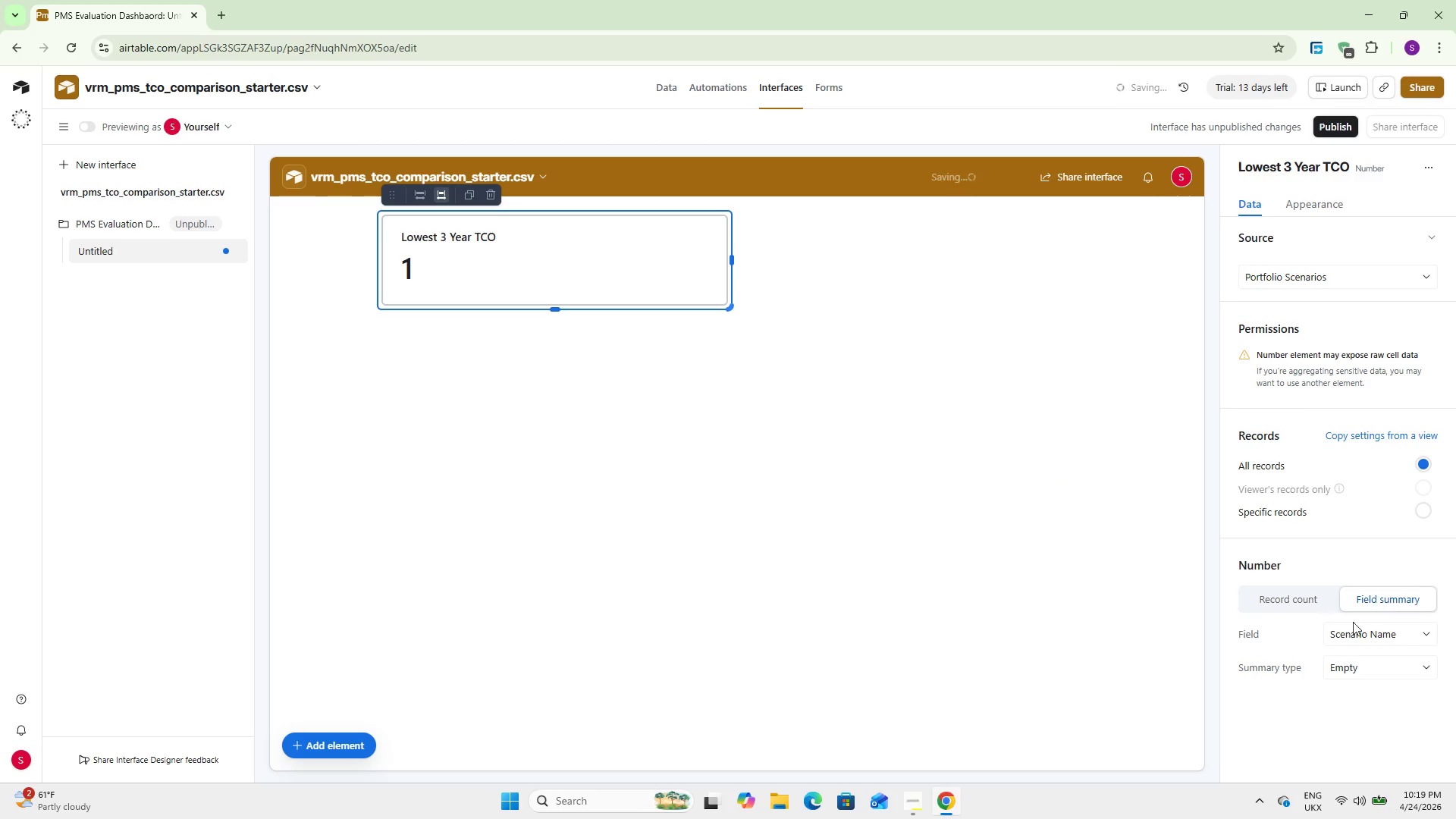 
left_click([1337, 661])
 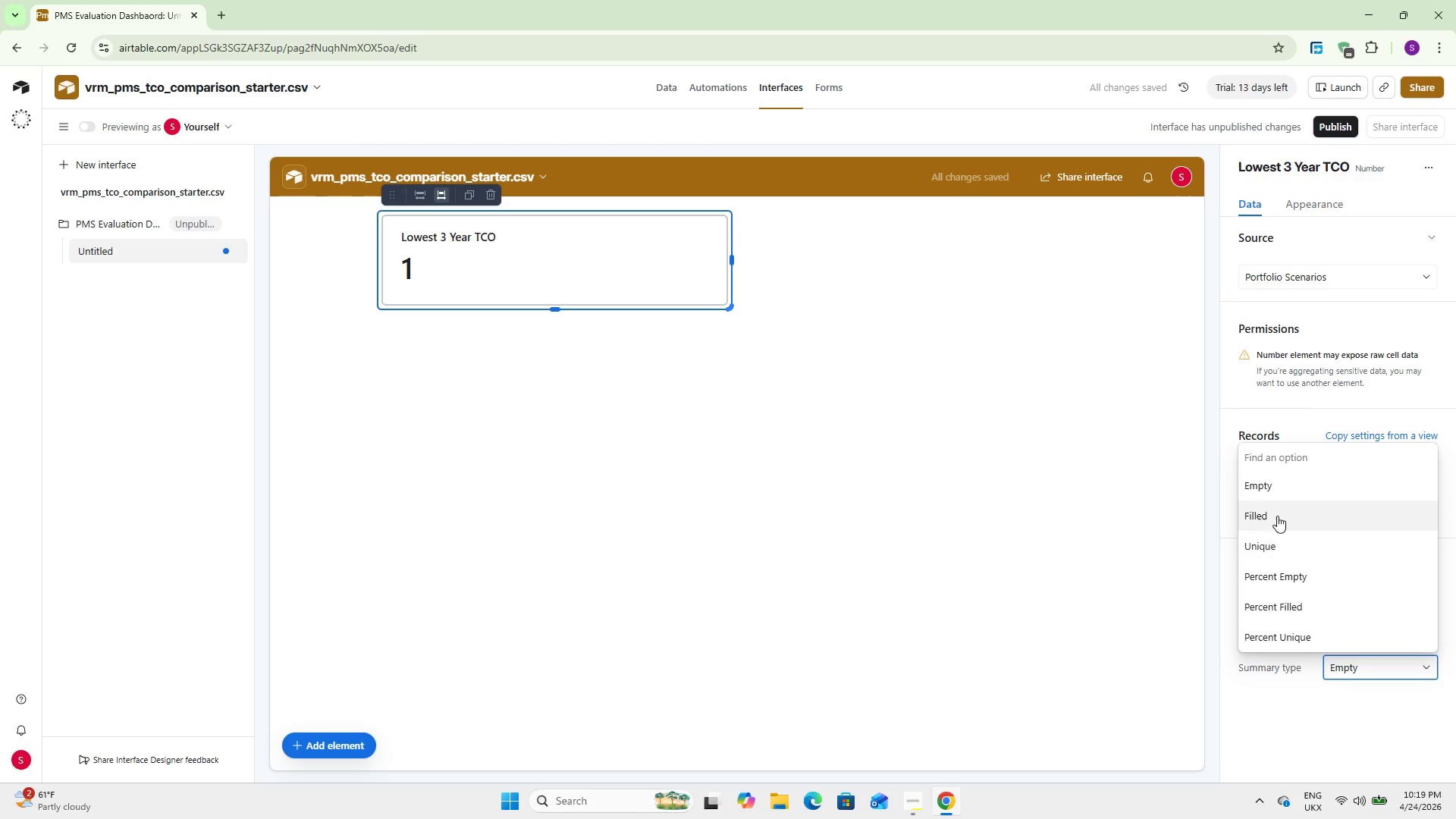 
scroll: coordinate [1274, 507], scroll_direction: down, amount: 4.0
 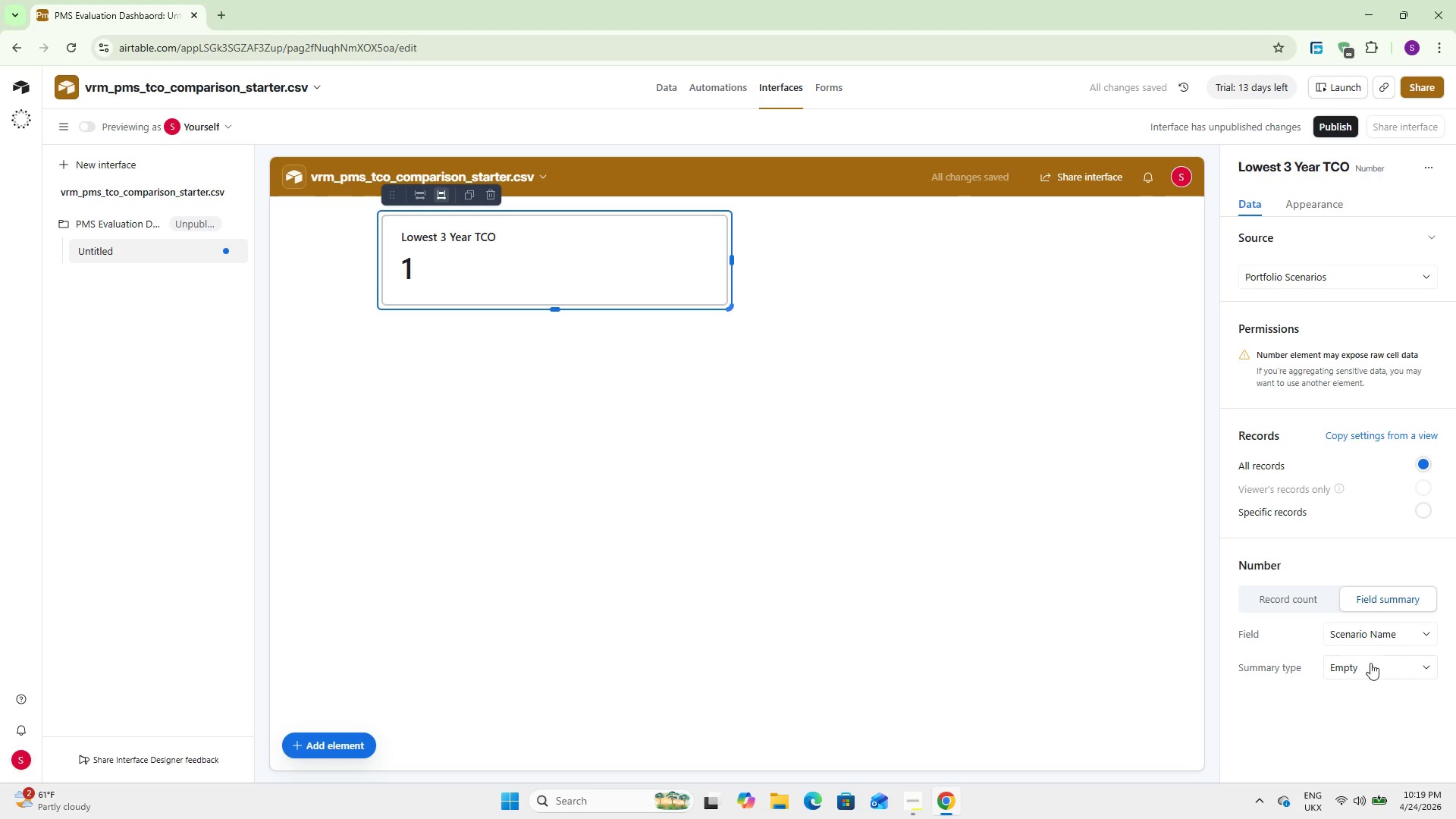 
left_click([1372, 635])
 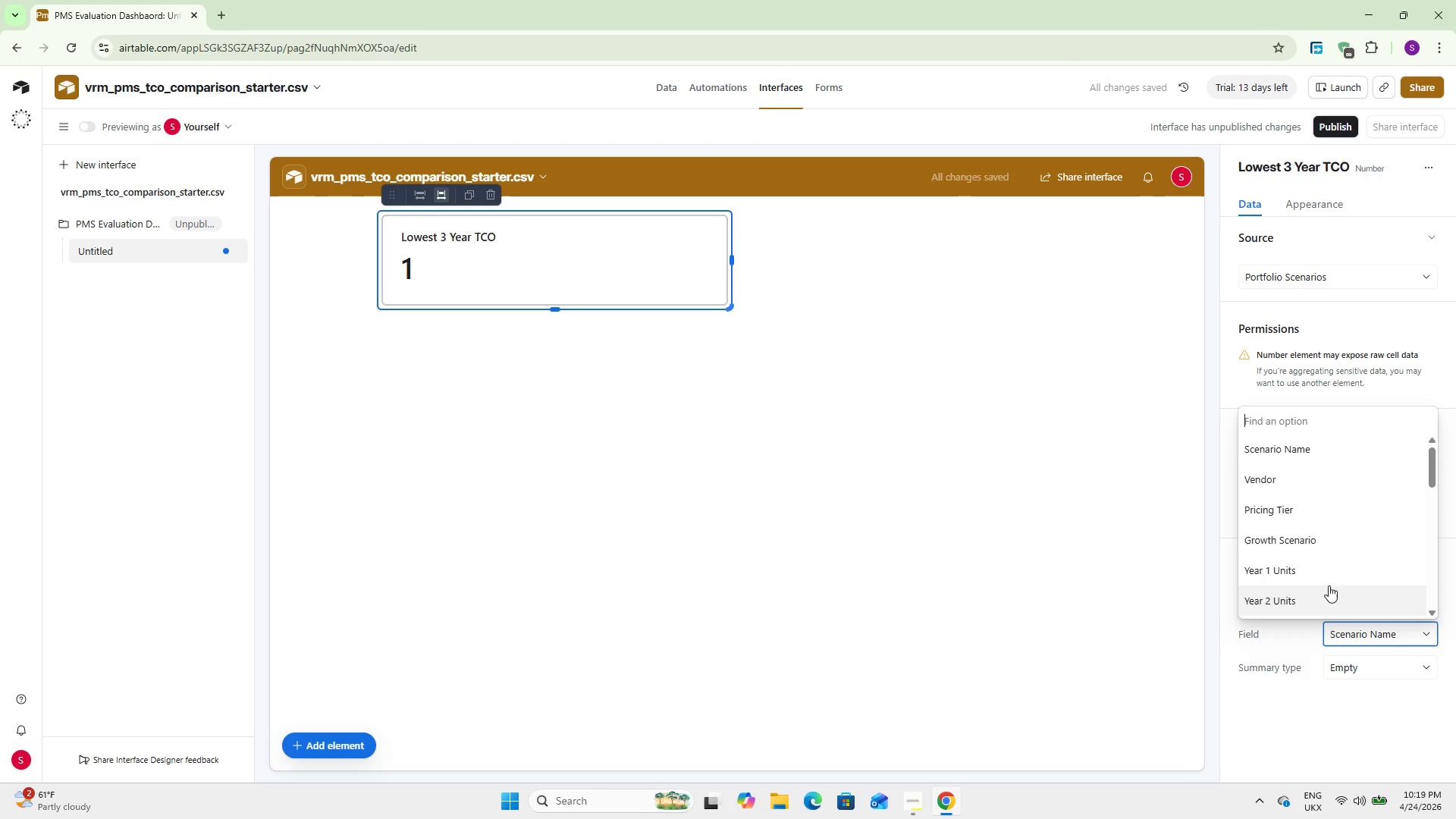 
key(T)
 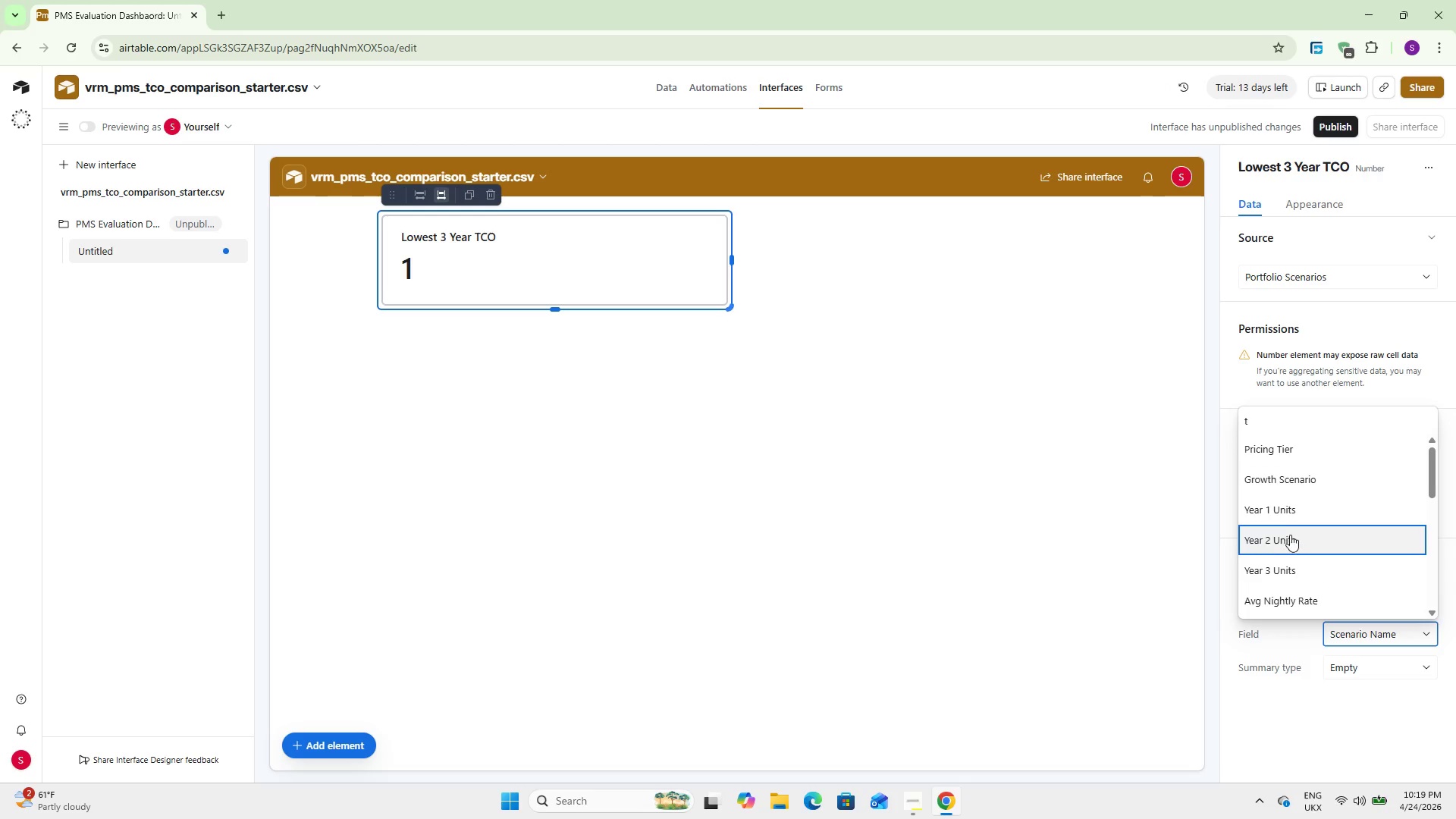 
key(A)
 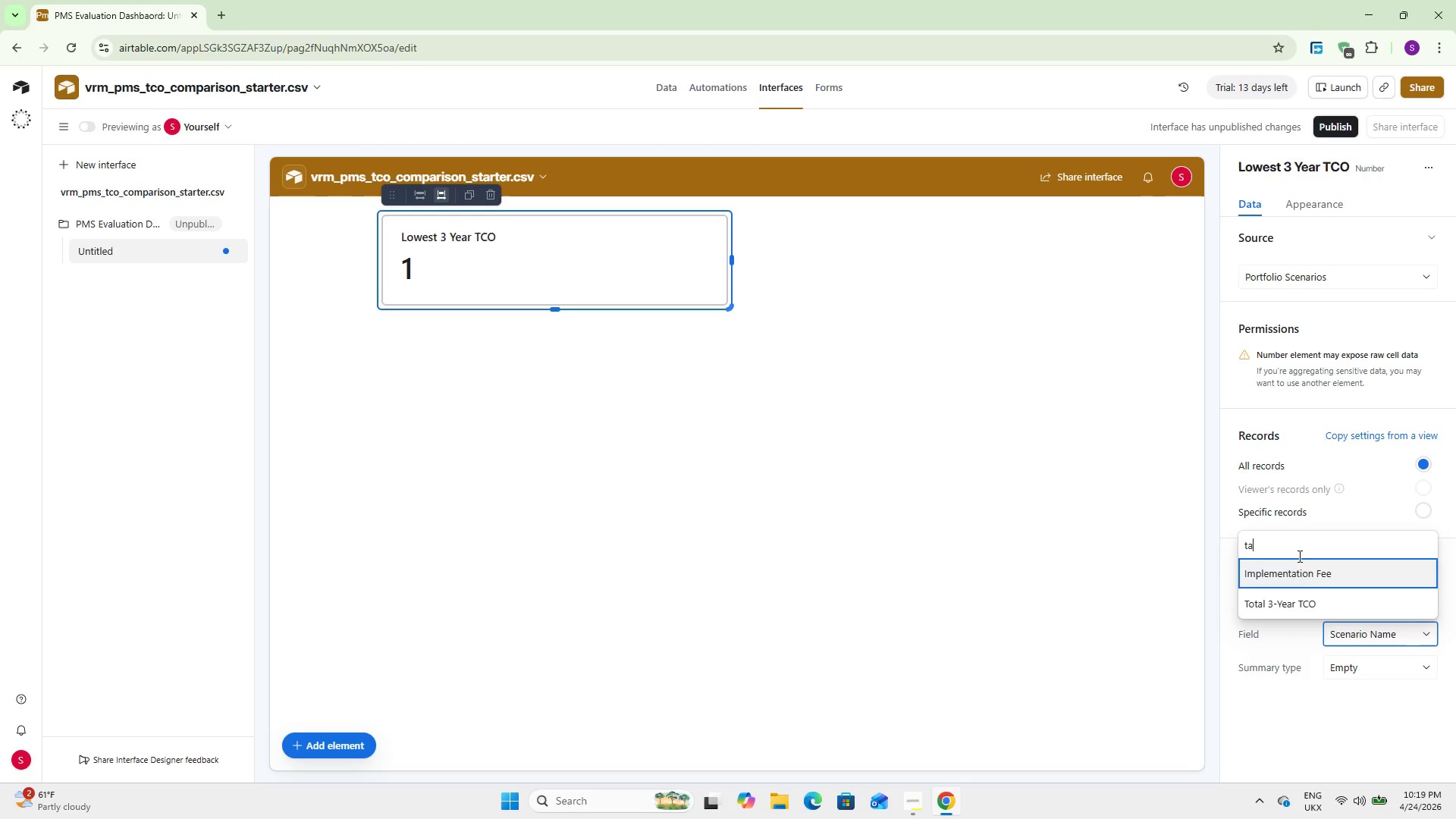 
left_click([1301, 605])
 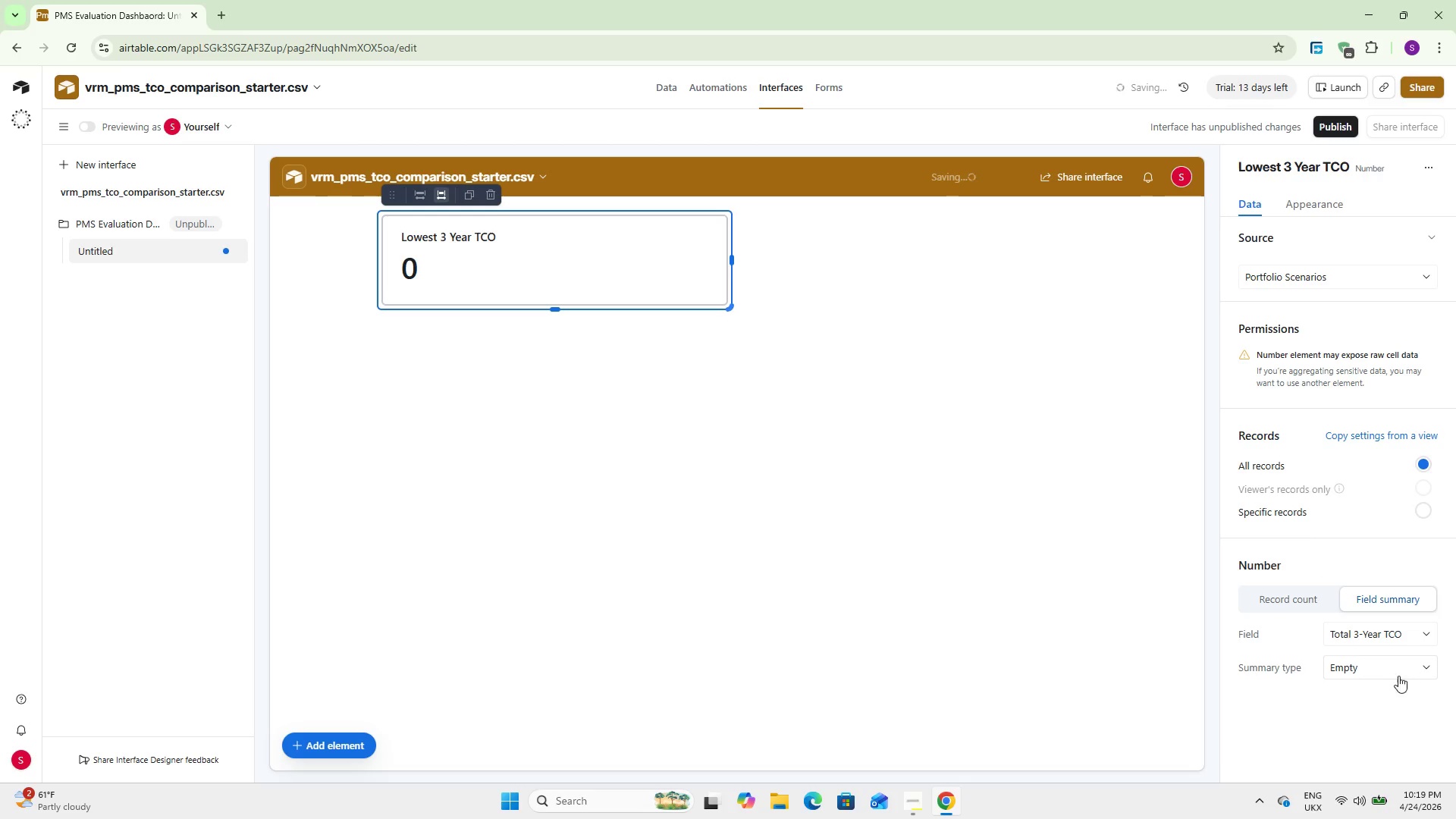 
left_click([1393, 670])
 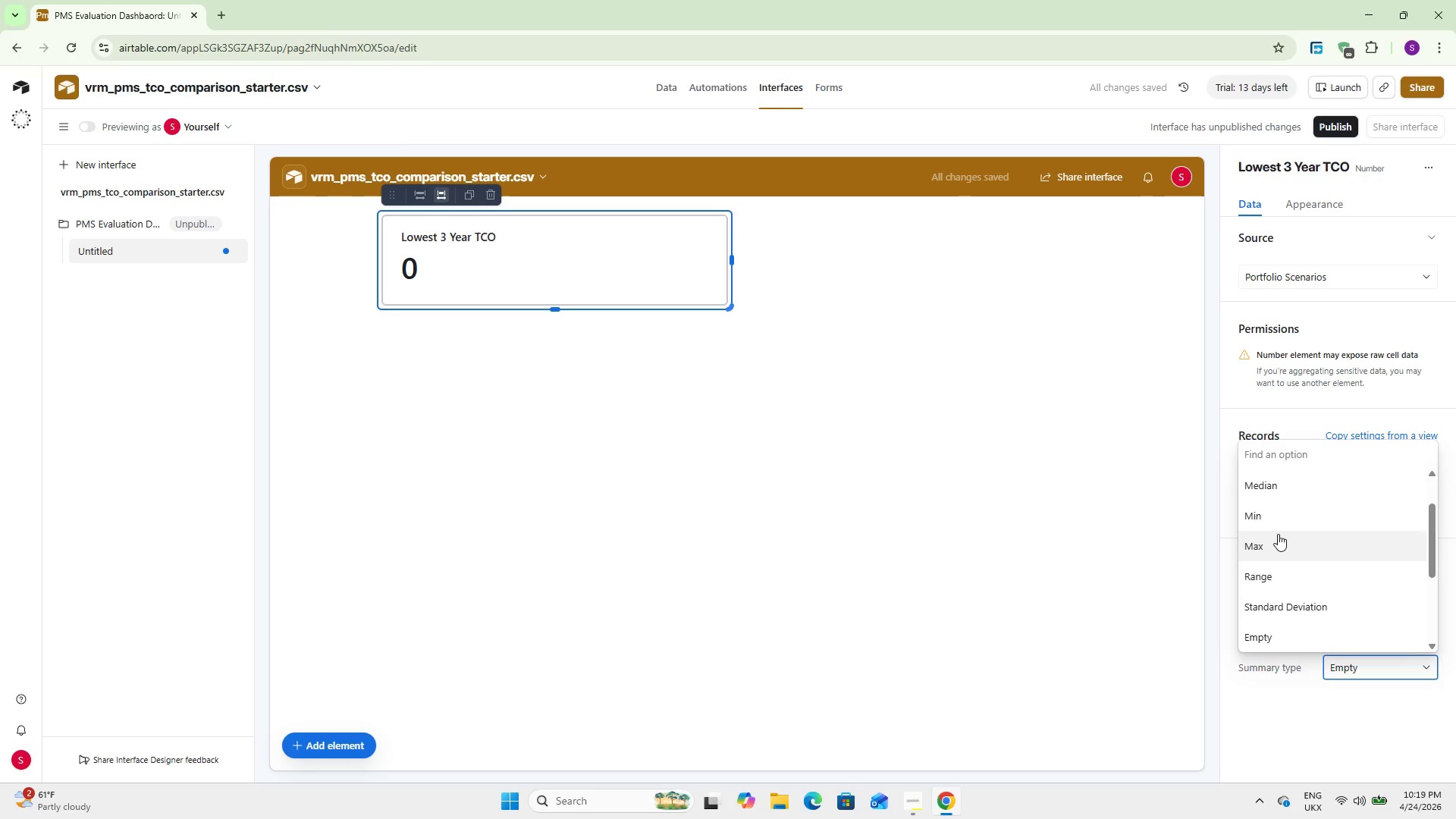 
left_click([1289, 544])
 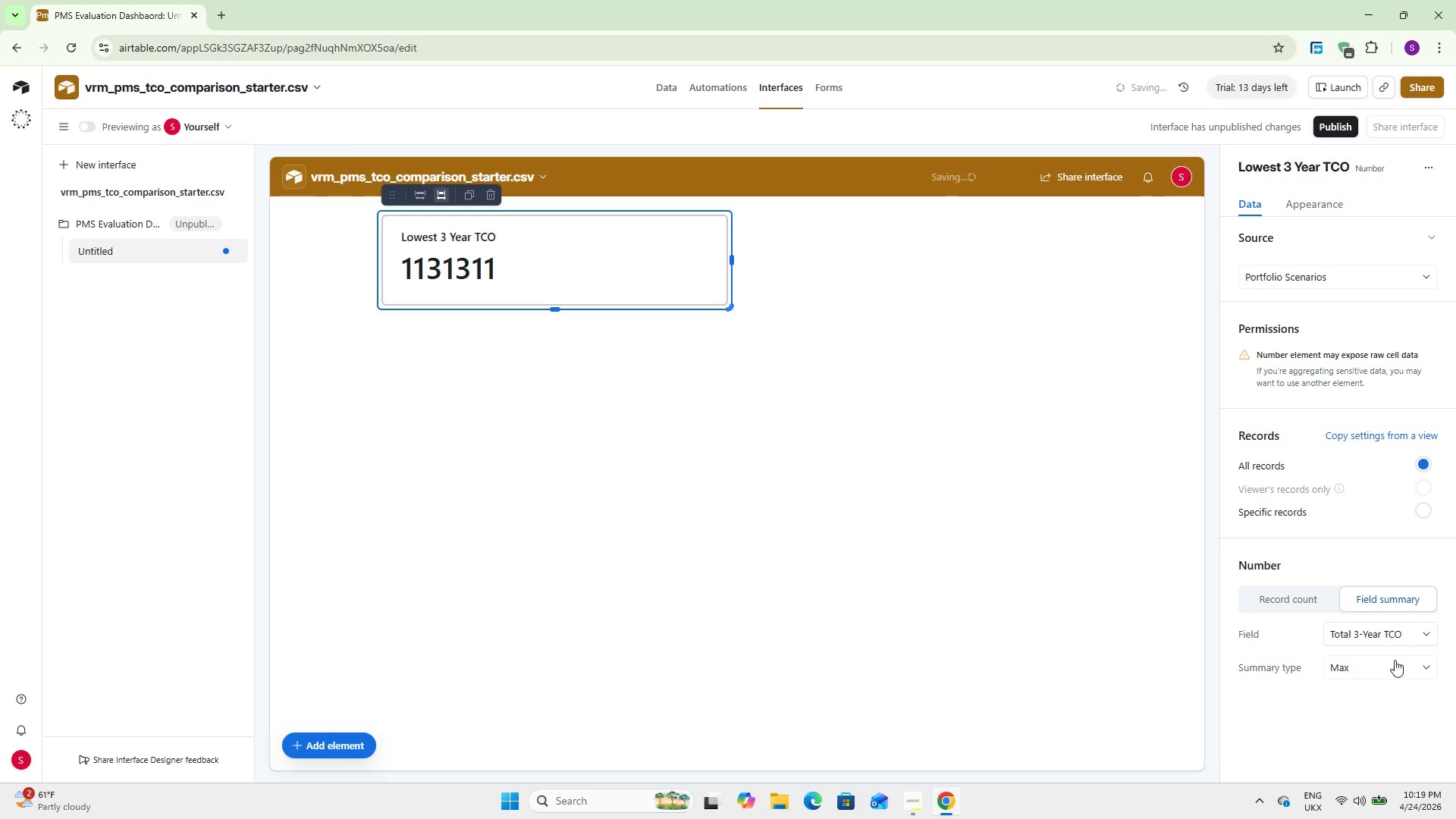 
left_click([1398, 666])
 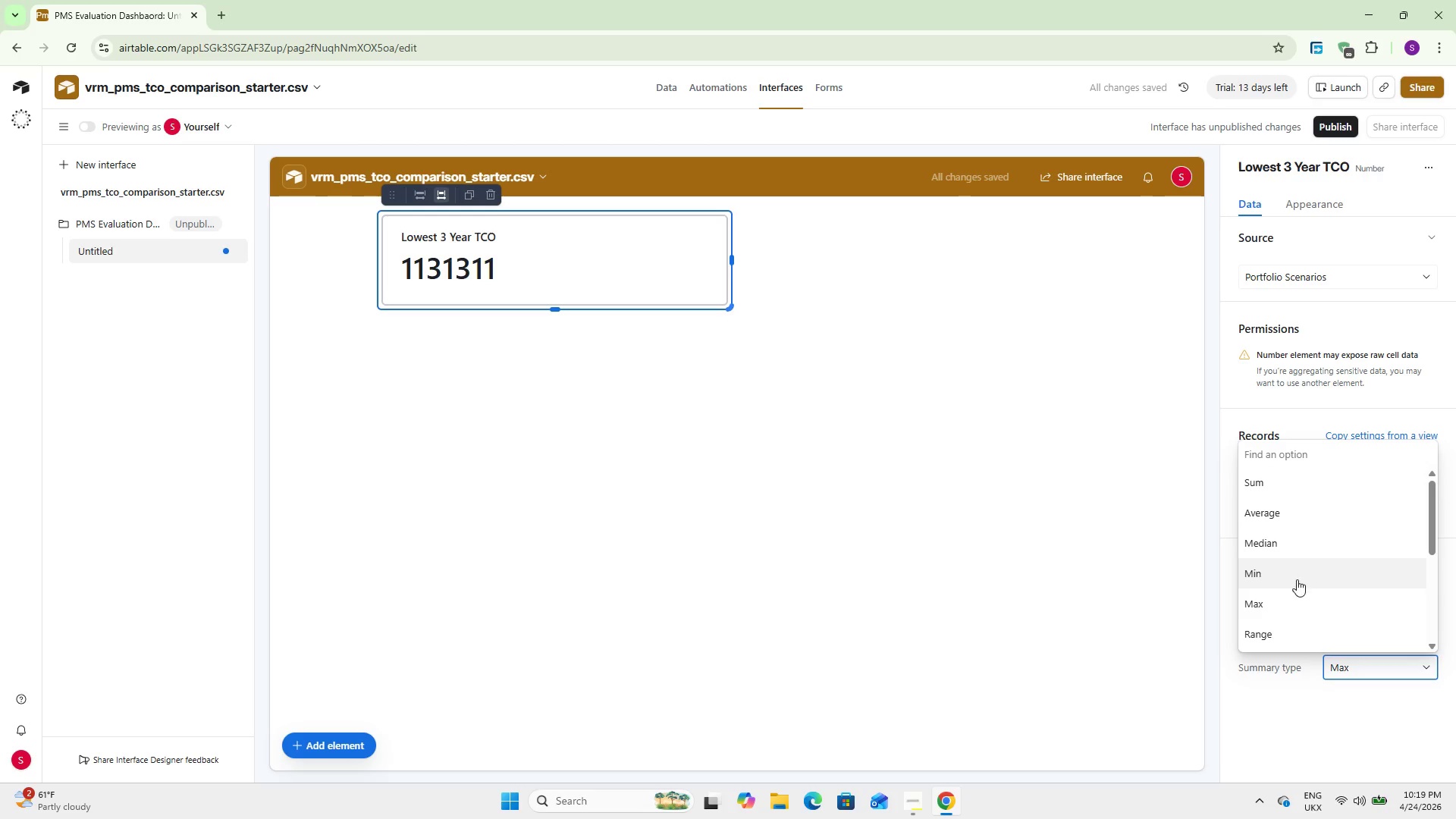 
left_click([1296, 574])
 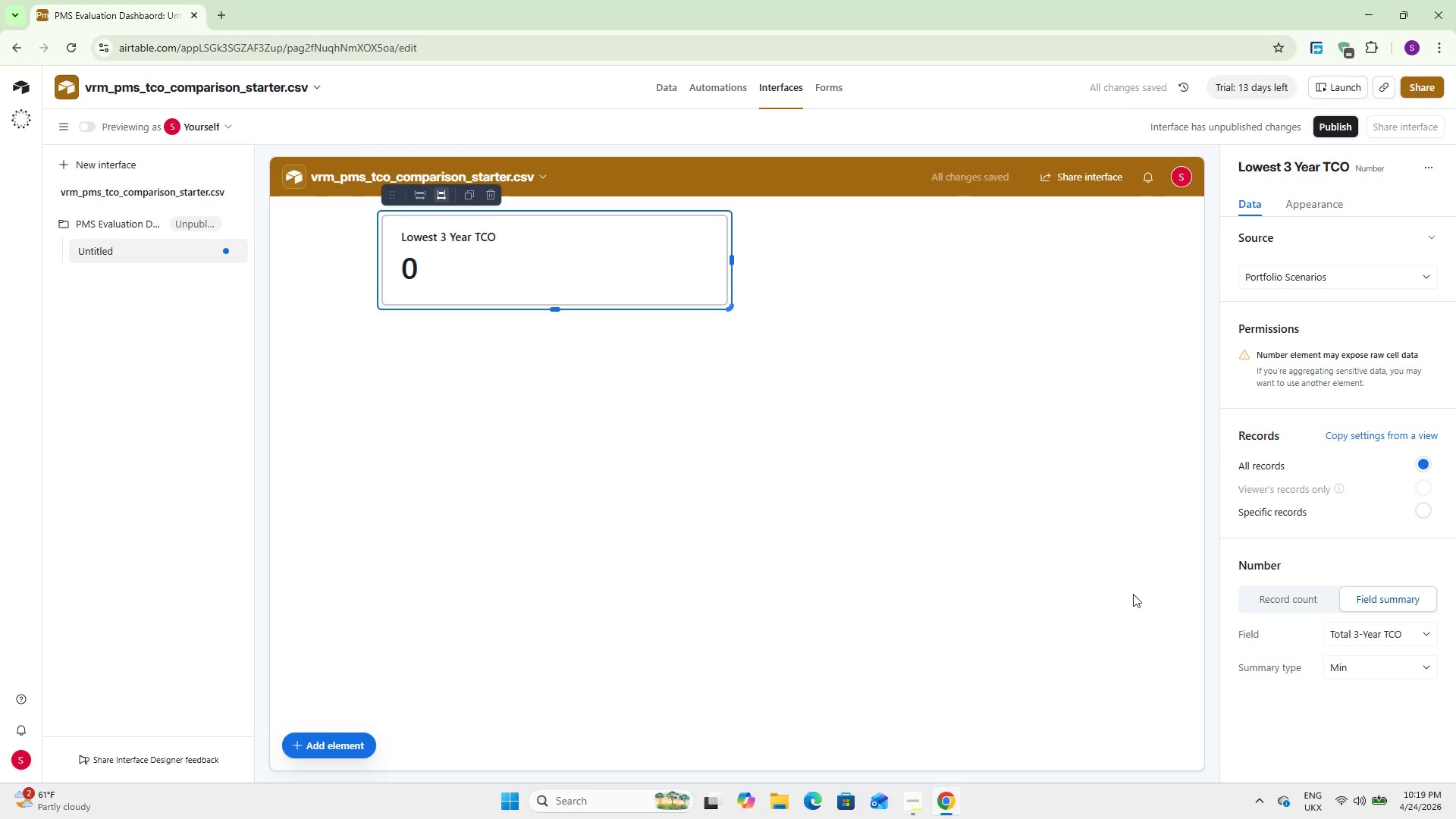 
left_click([1100, 584])
 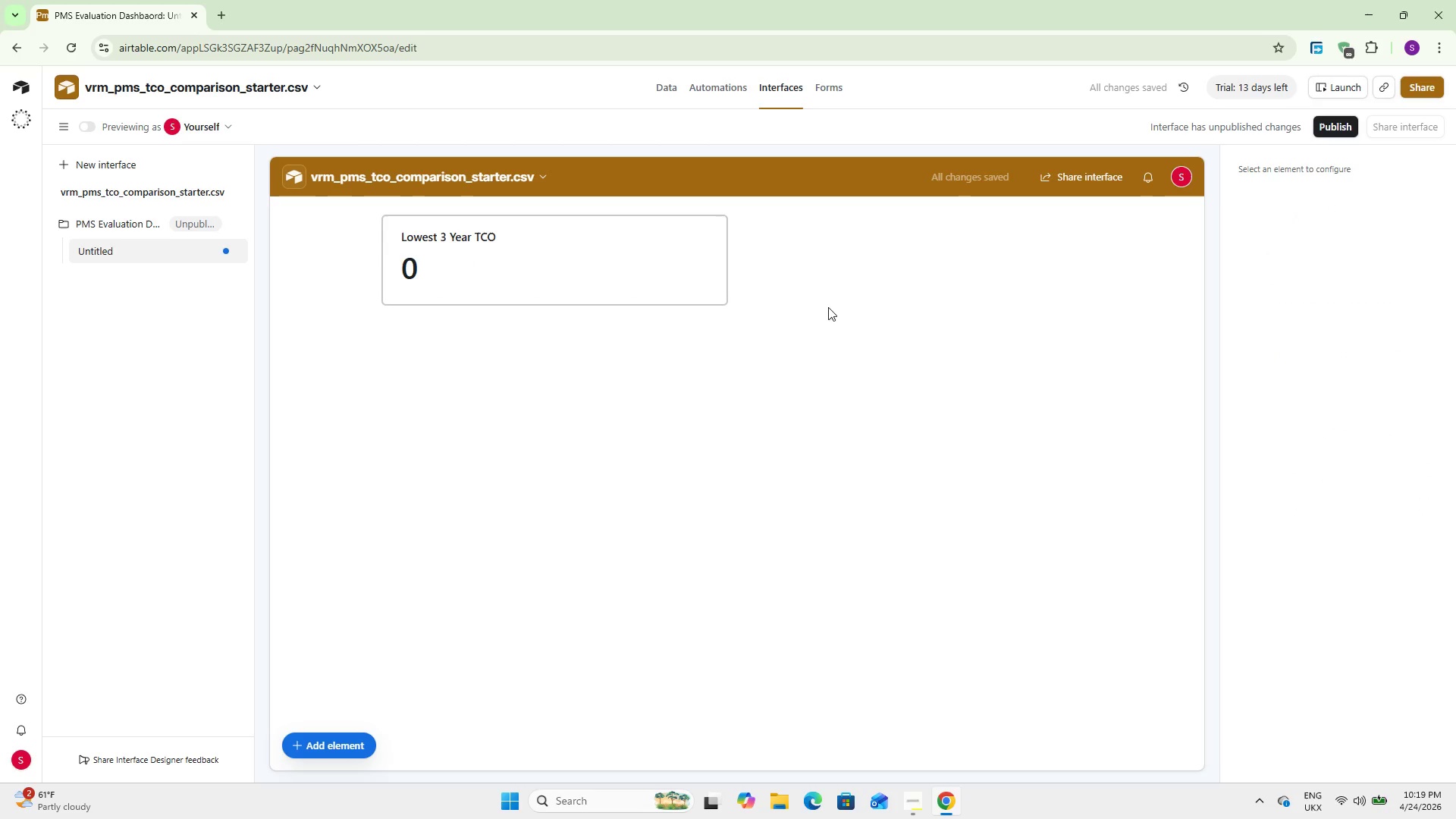 
mouse_move([607, 239])
 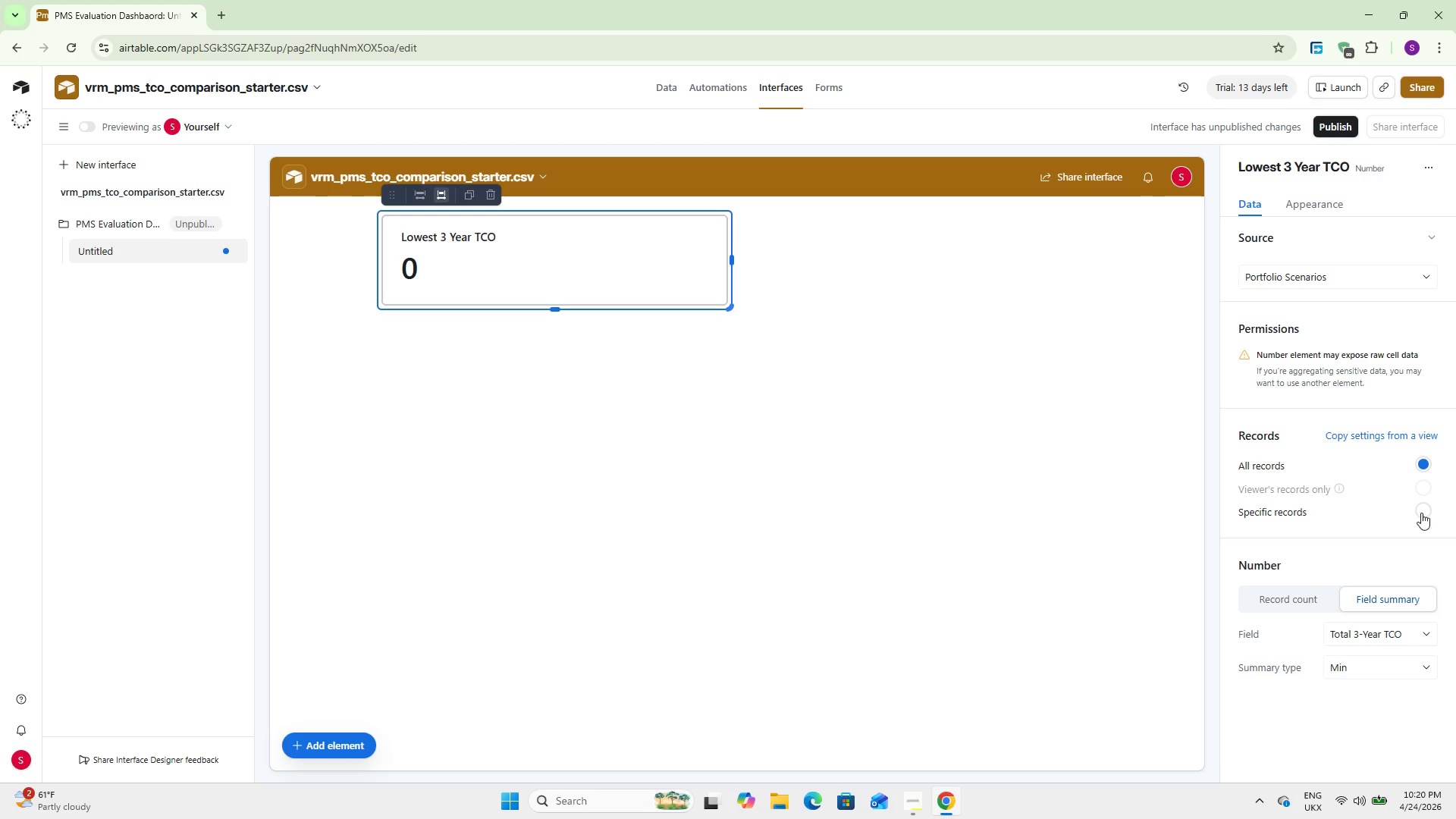 
left_click([1426, 513])
 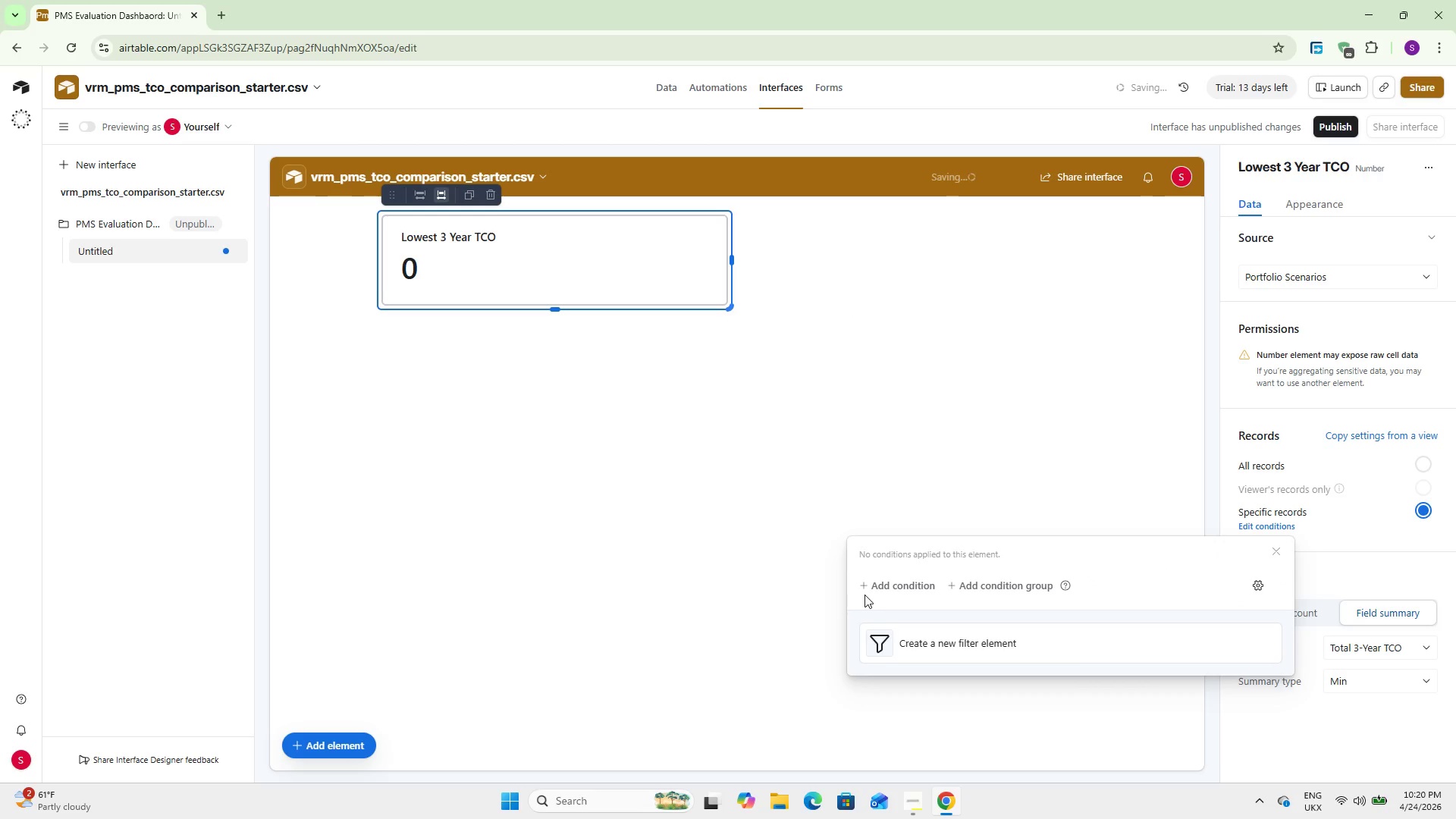 
left_click([890, 578])
 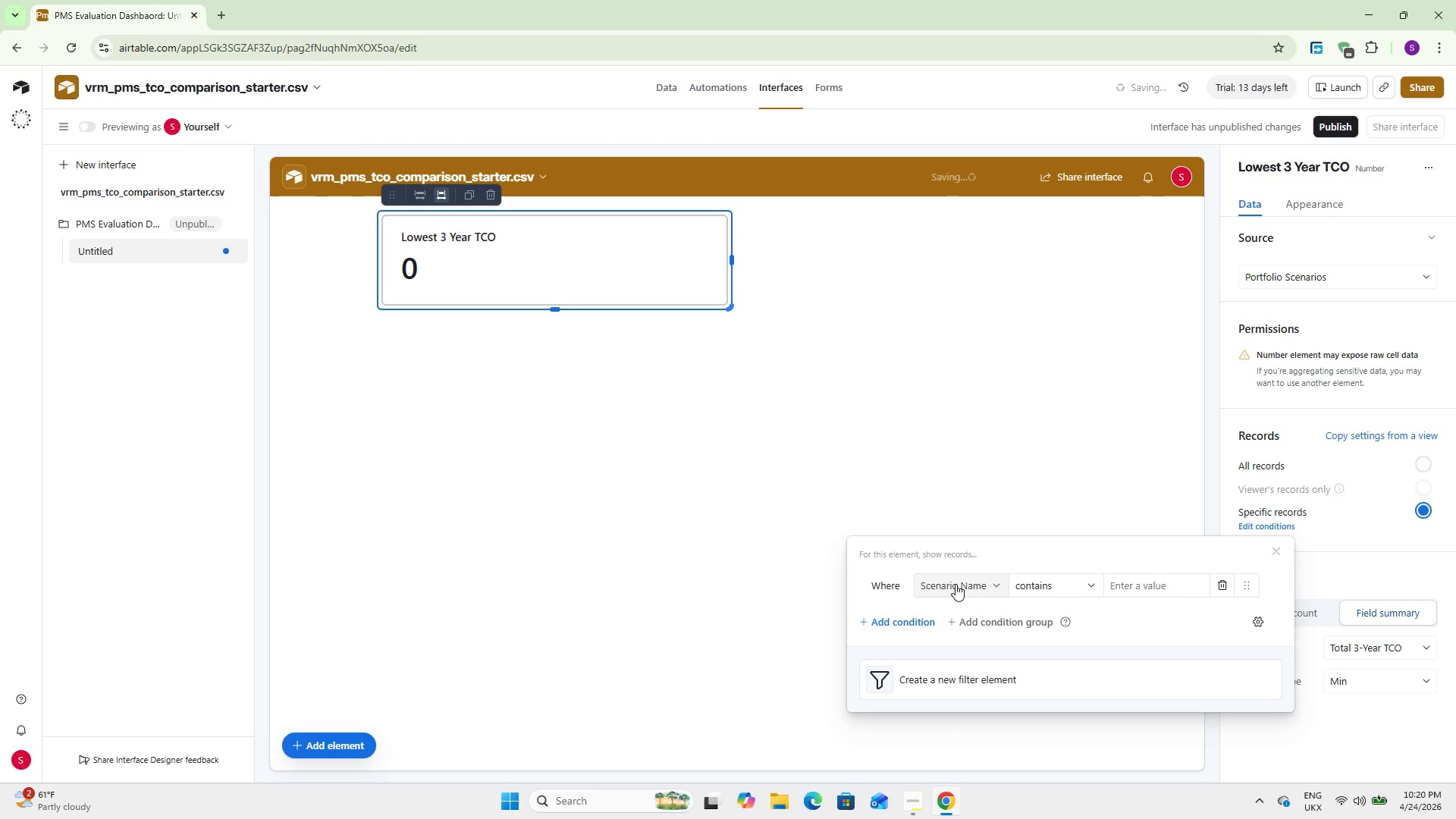 
left_click([956, 584])
 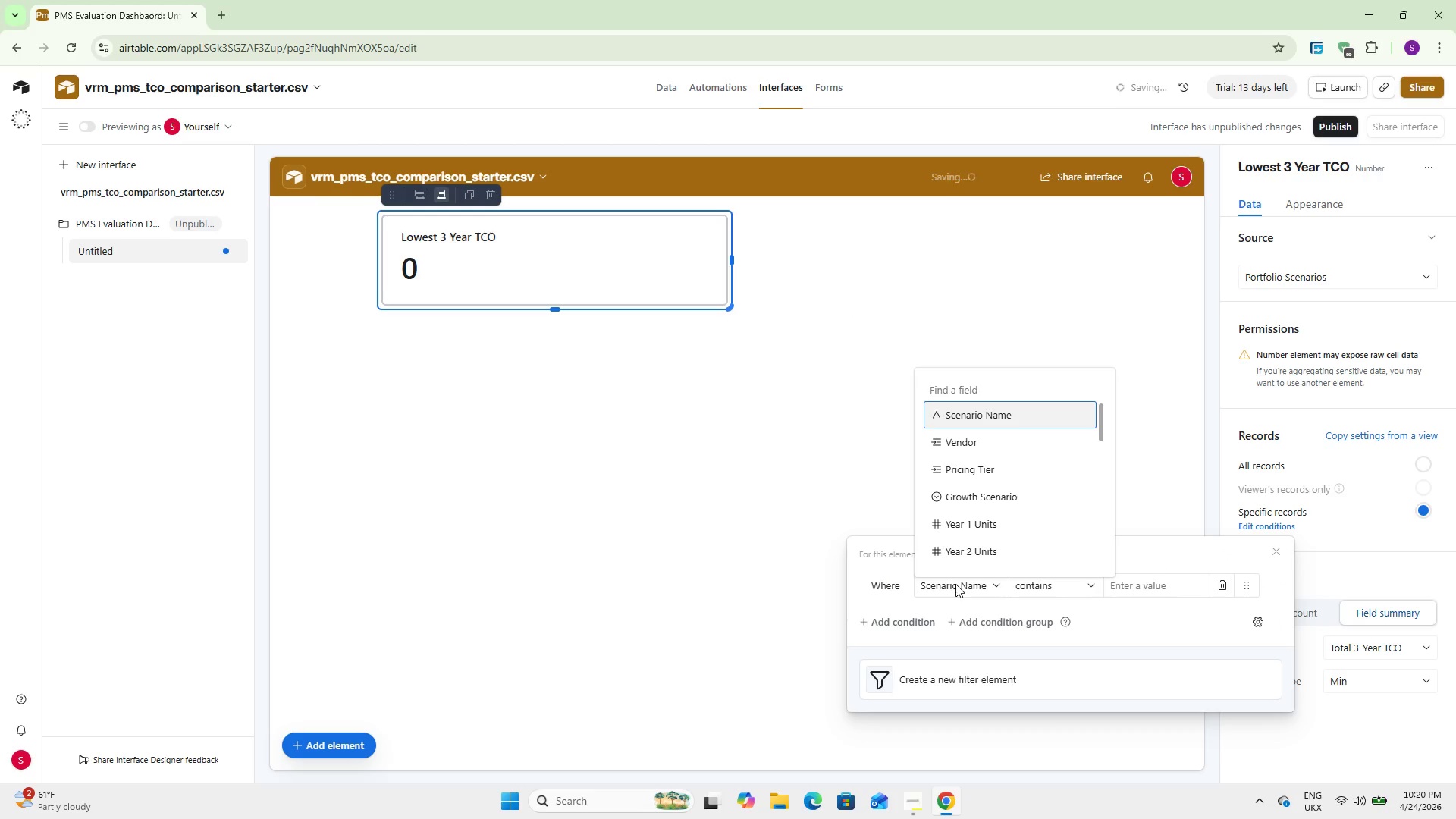 
type(ba)
 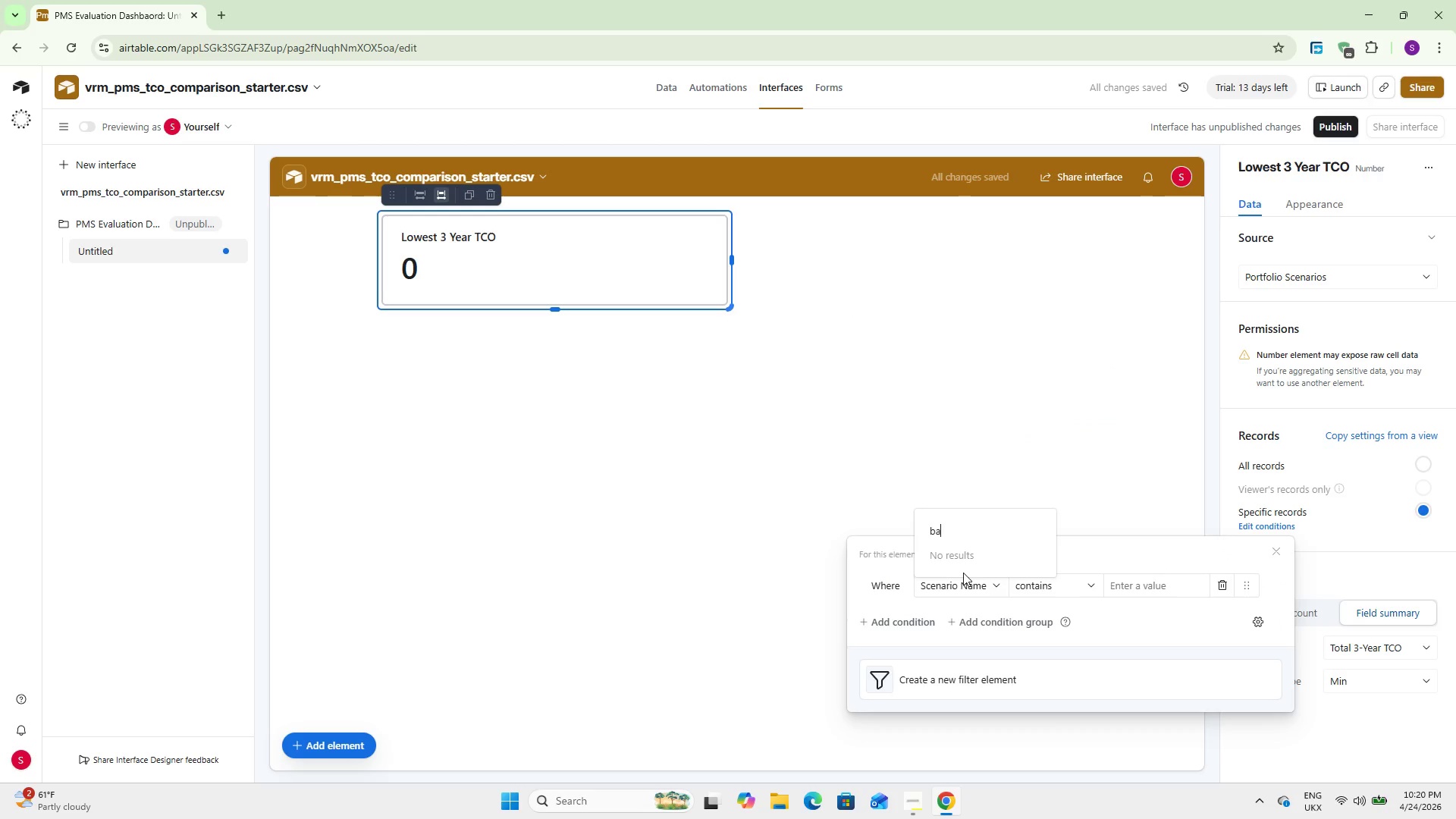 
key(Backspace)
 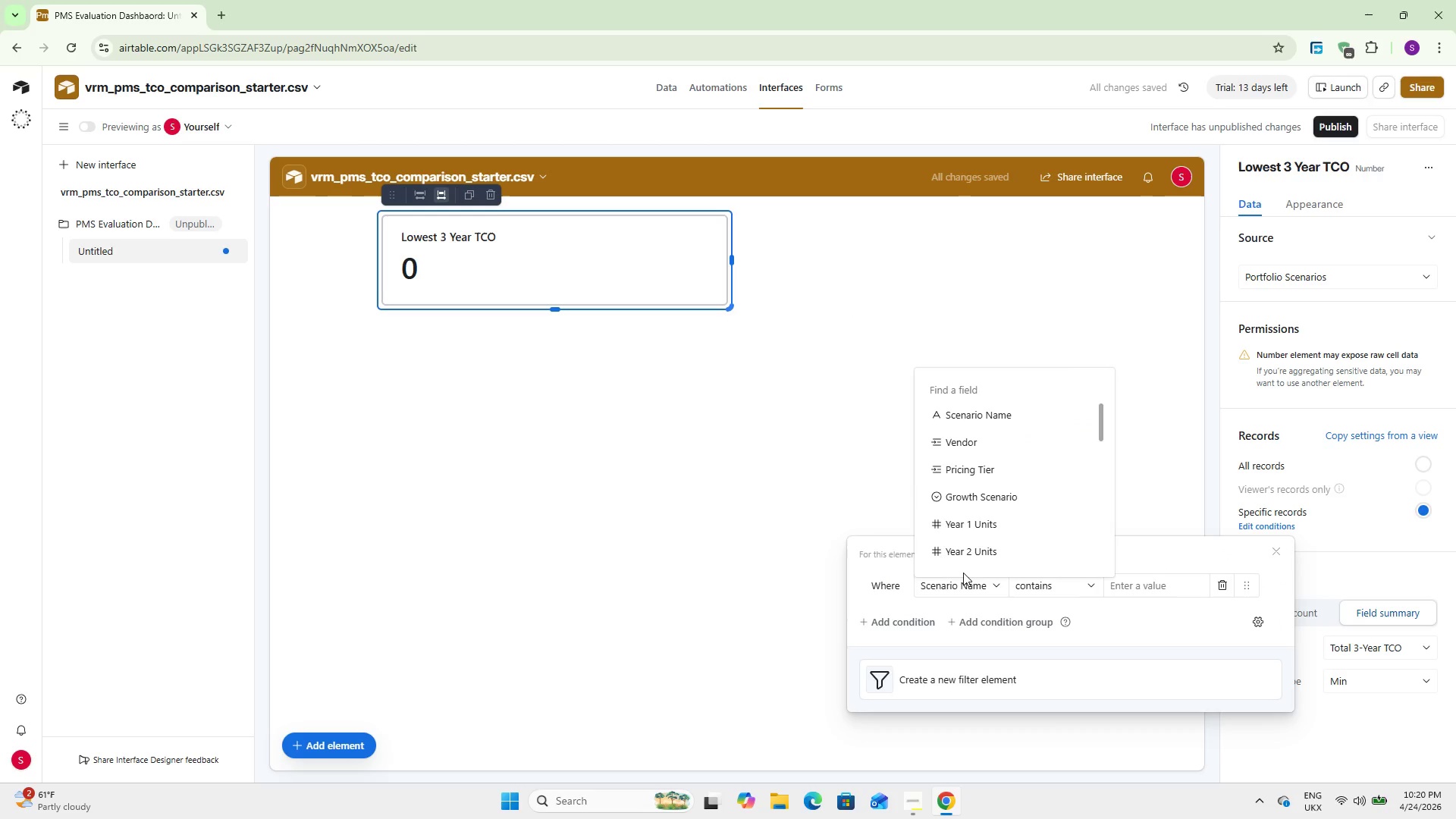 
key(Backspace)
 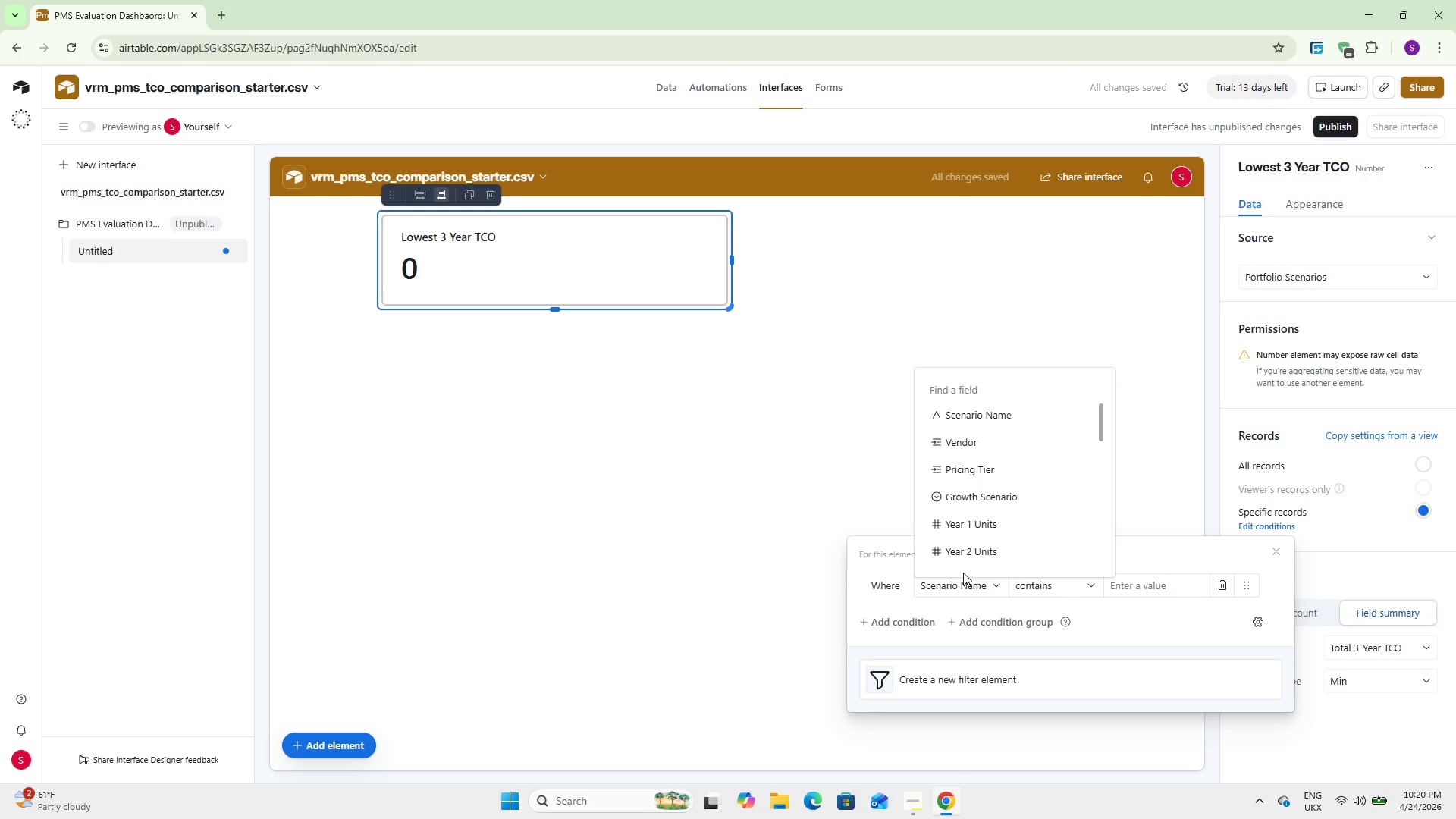 
left_click([963, 573])
 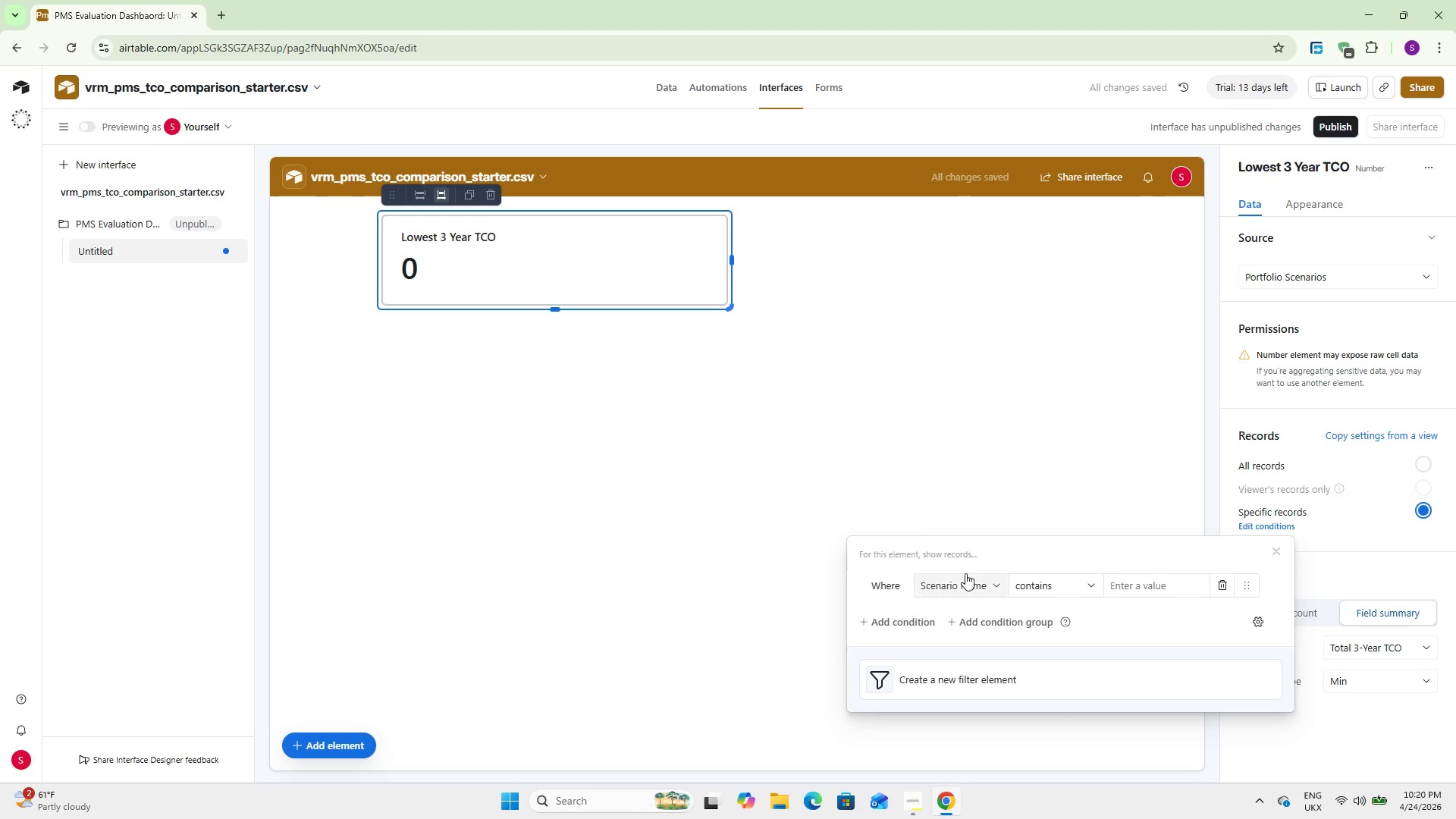 
double_click([965, 576])
 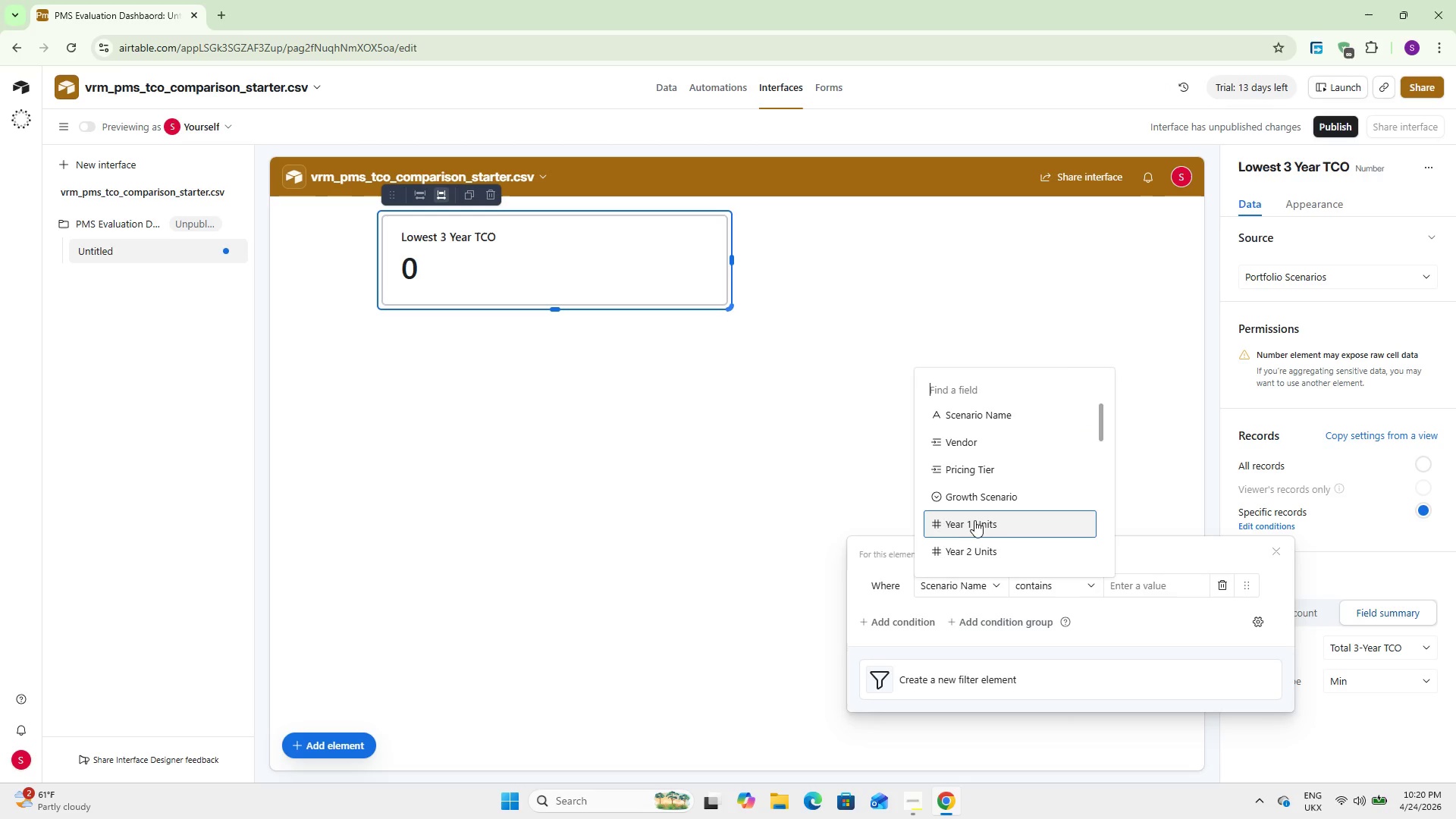 
left_click([992, 497])
 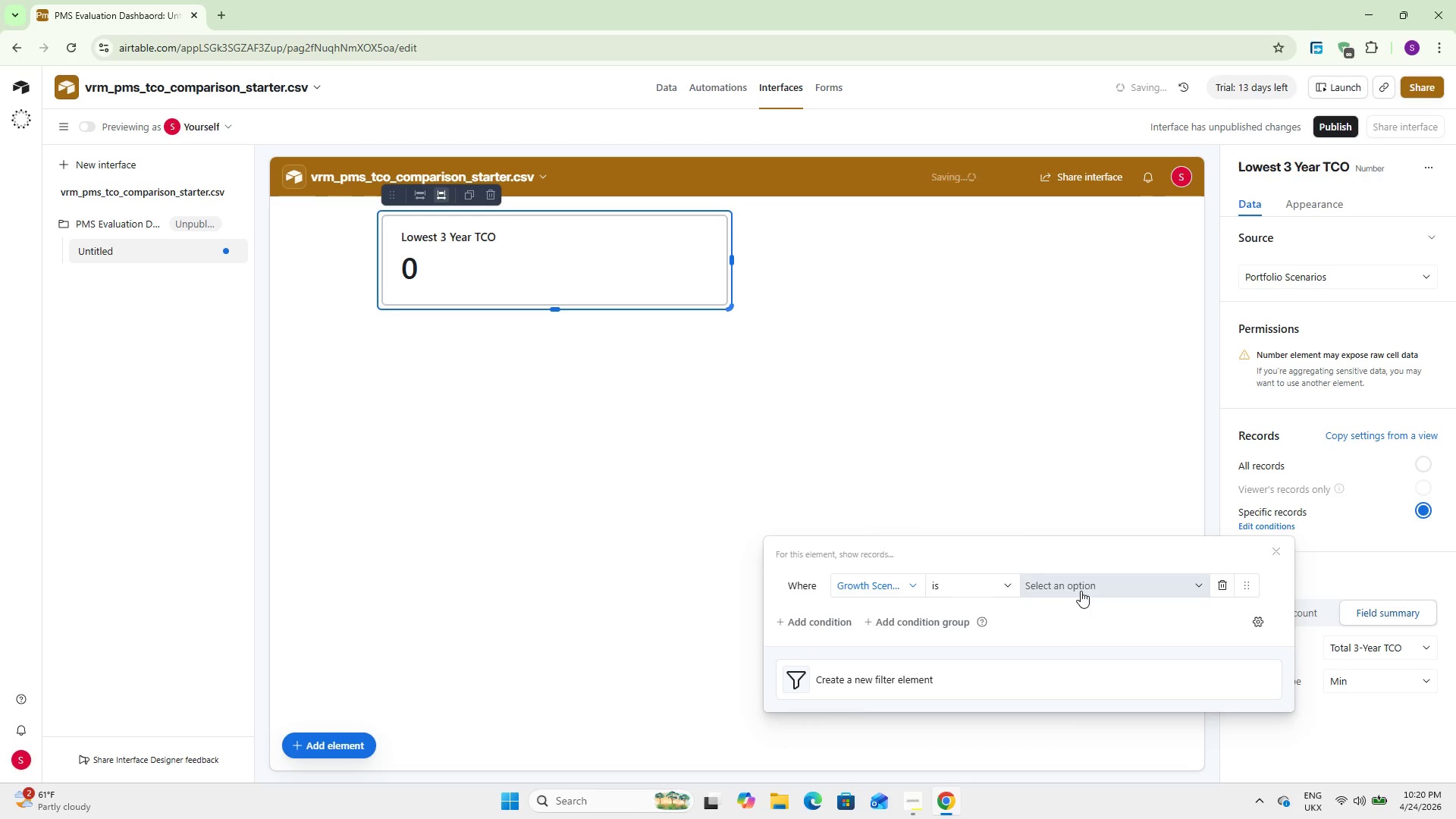 
left_click([1081, 591])
 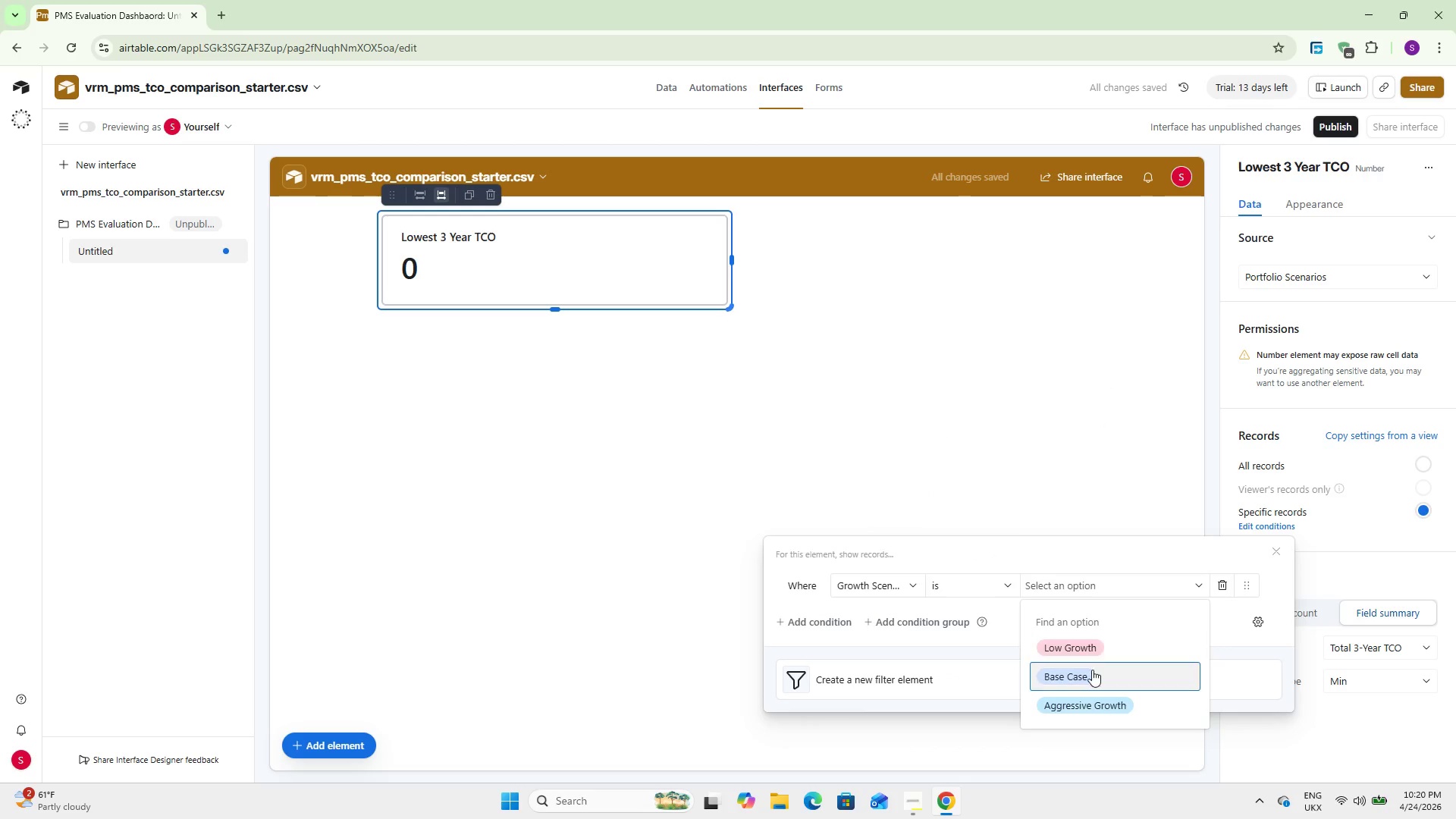 
left_click([1092, 680])
 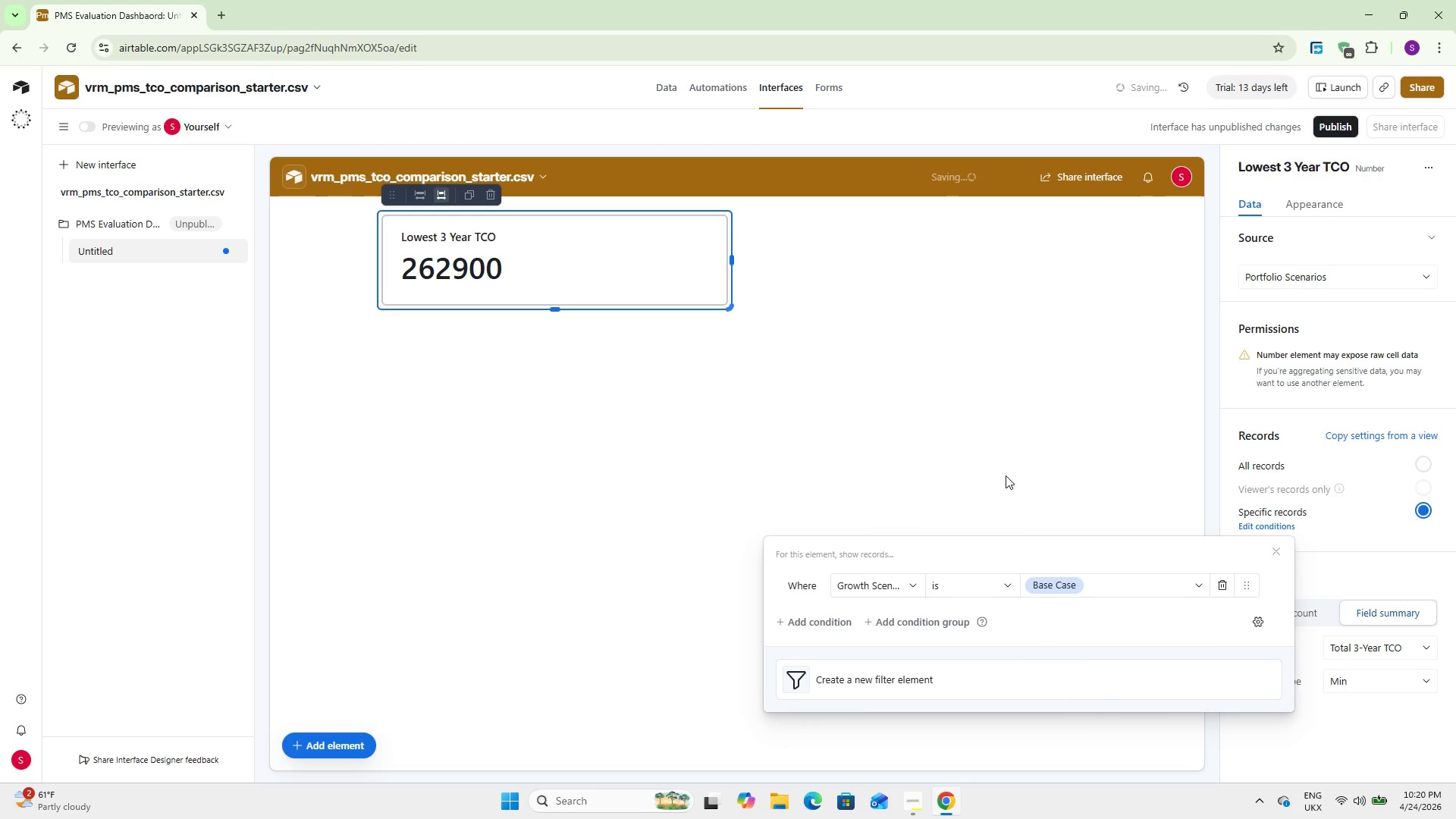 
left_click([1010, 462])
 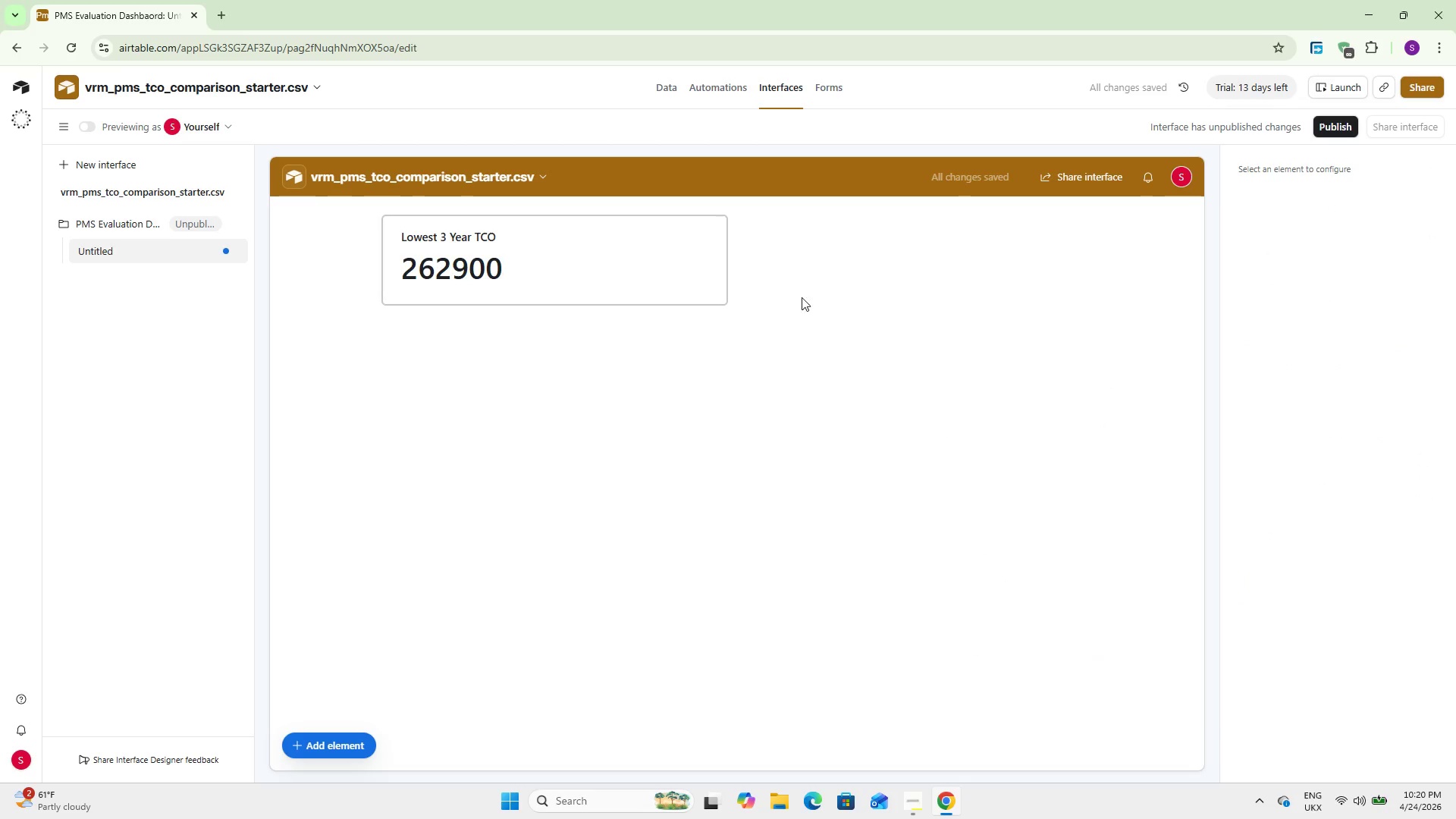 
left_click([554, 284])
 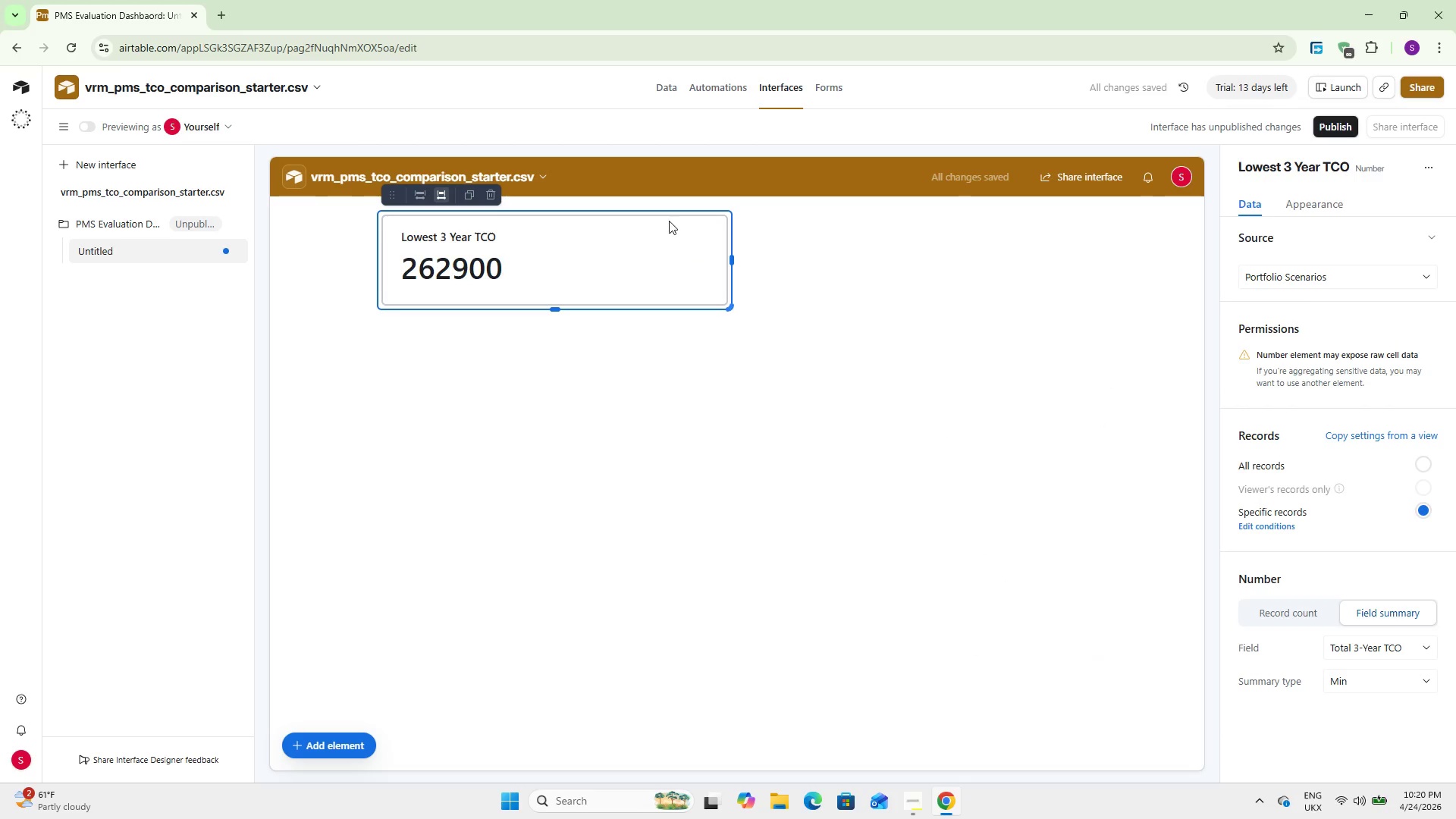 
left_click_drag(start_coordinate=[737, 254], to_coordinate=[800, 265])
 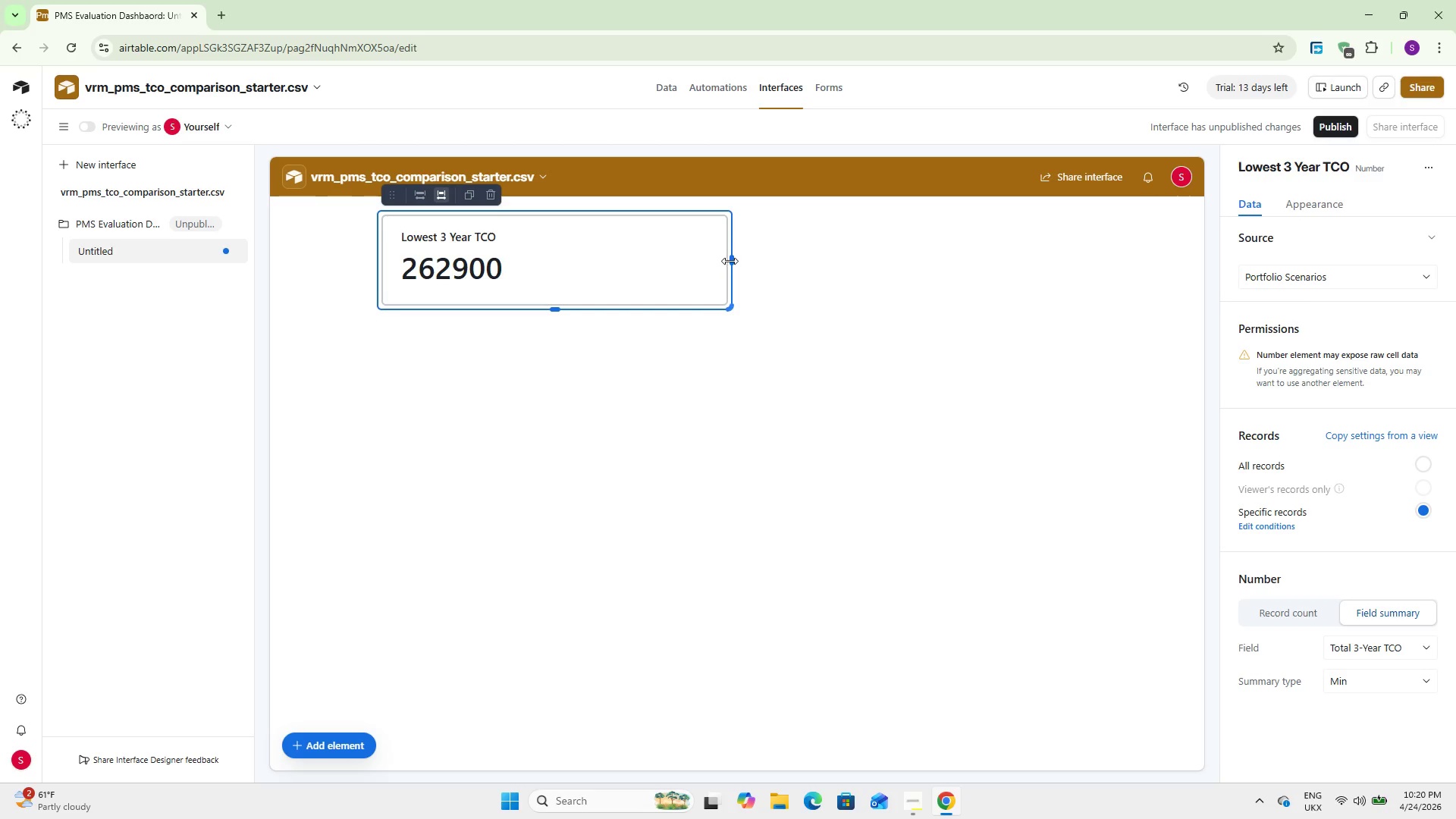 
left_click_drag(start_coordinate=[726, 259], to_coordinate=[870, 275])
 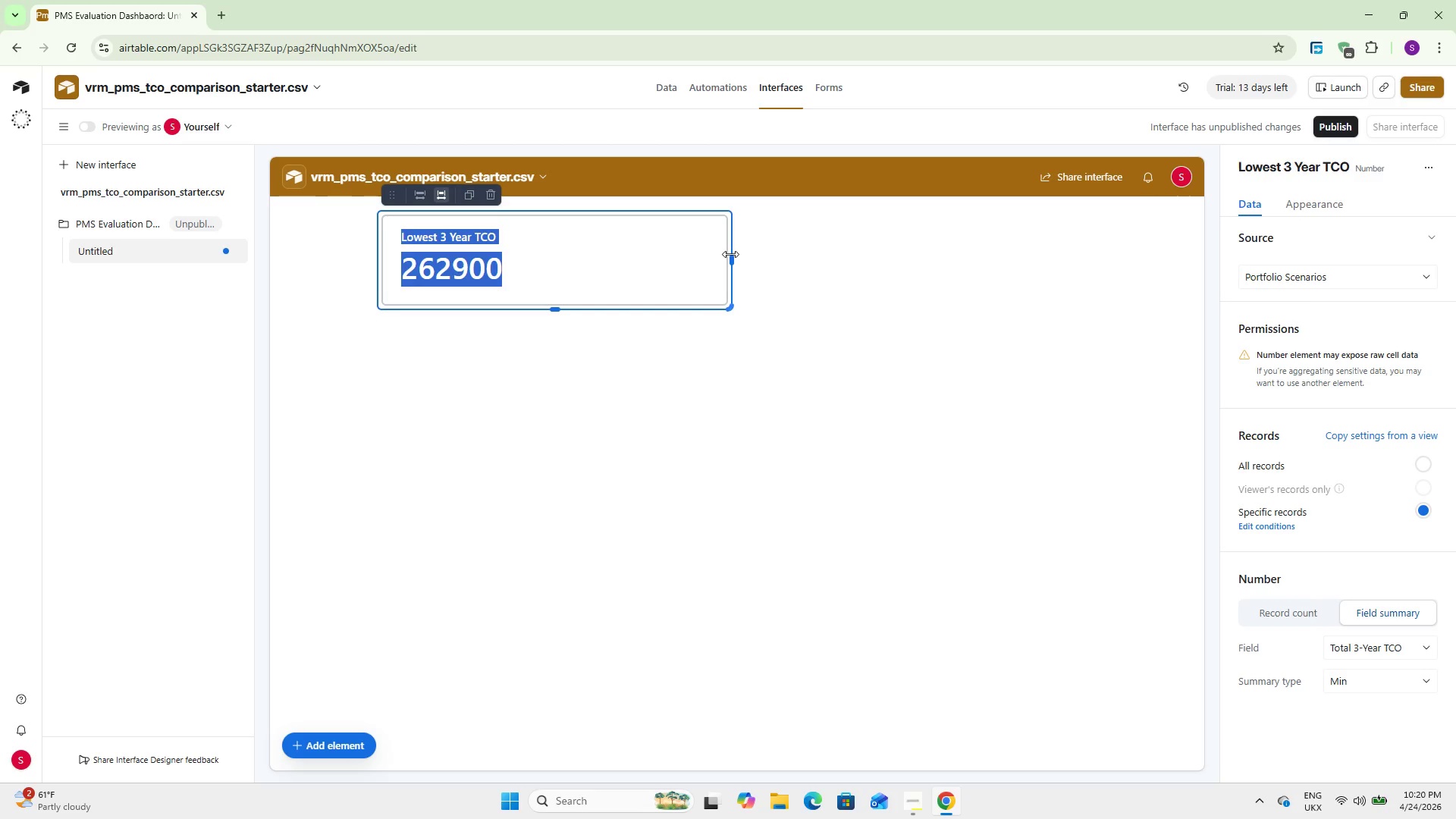 
left_click_drag(start_coordinate=[730, 254], to_coordinate=[1108, 281])
 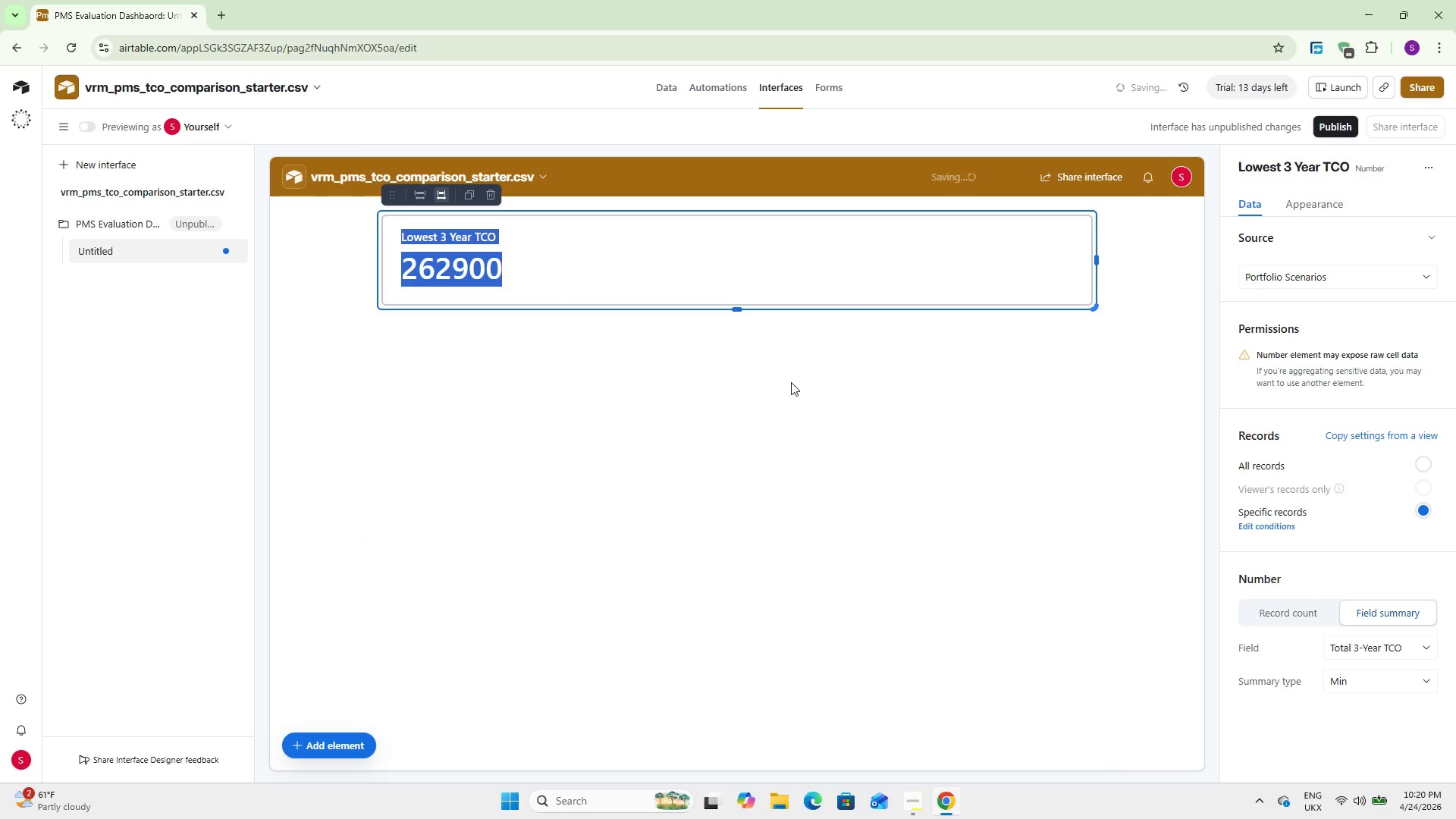 
left_click([791, 382])
 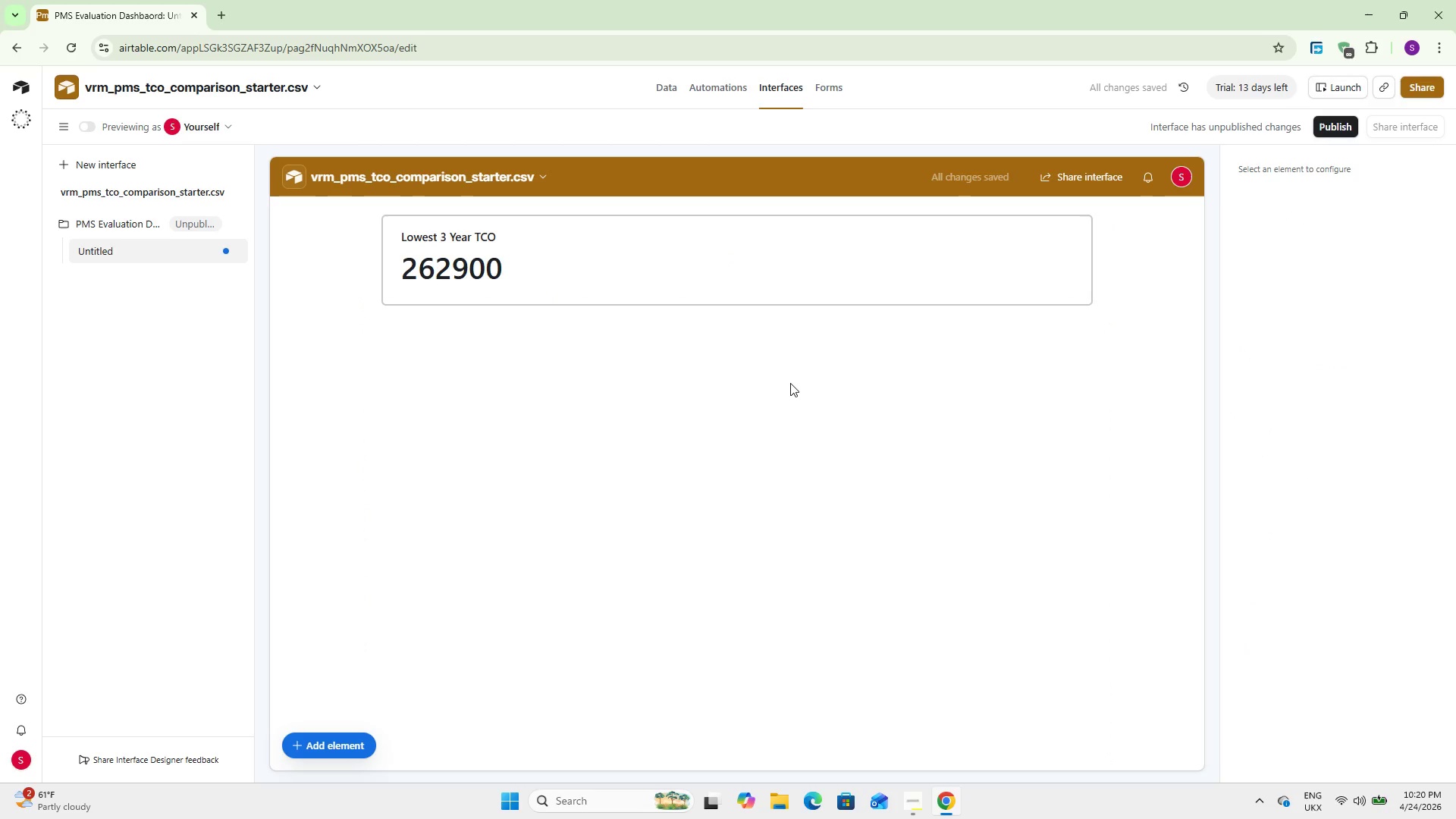 
left_click([653, 262])
 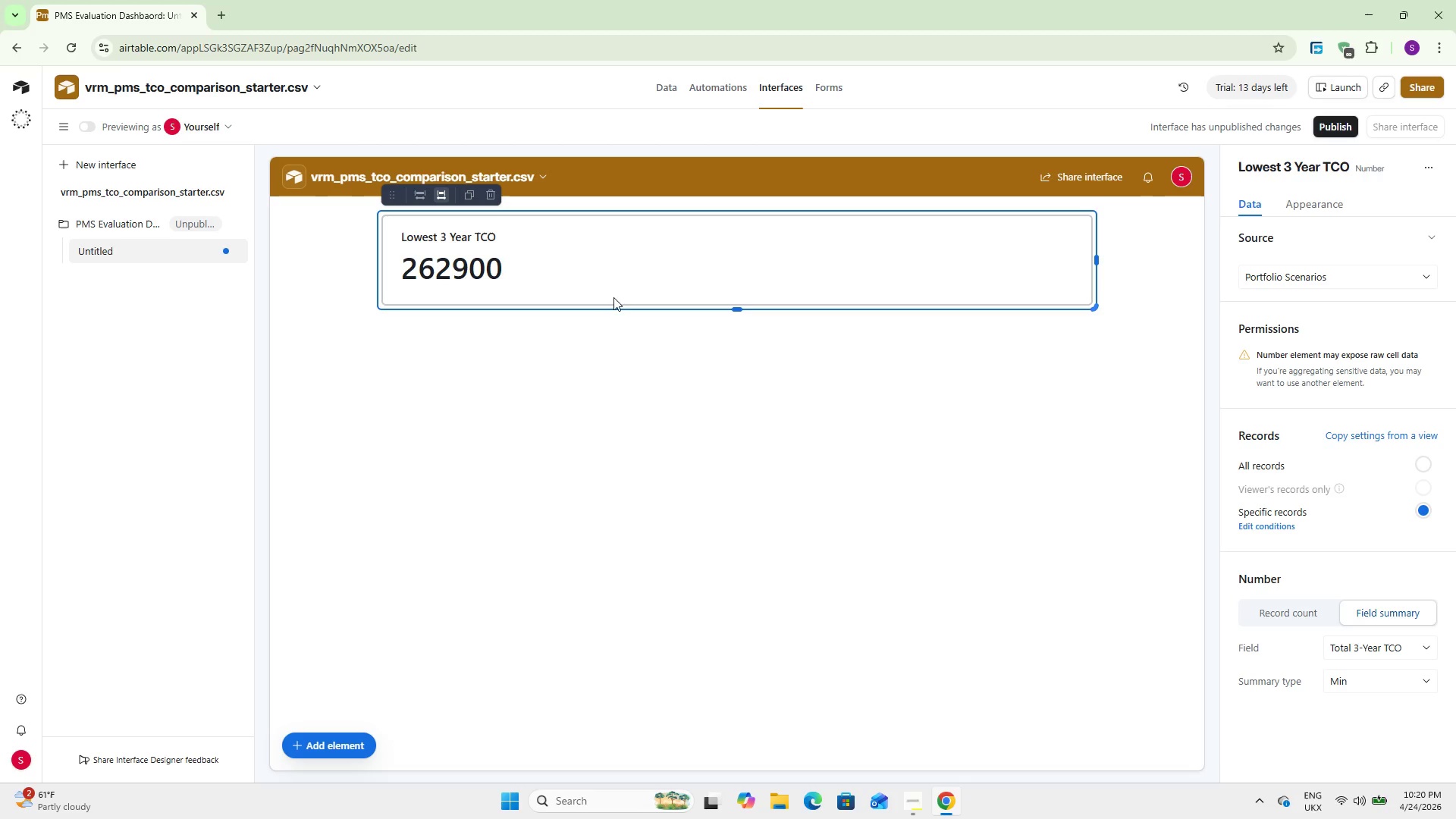 
left_click([585, 359])
 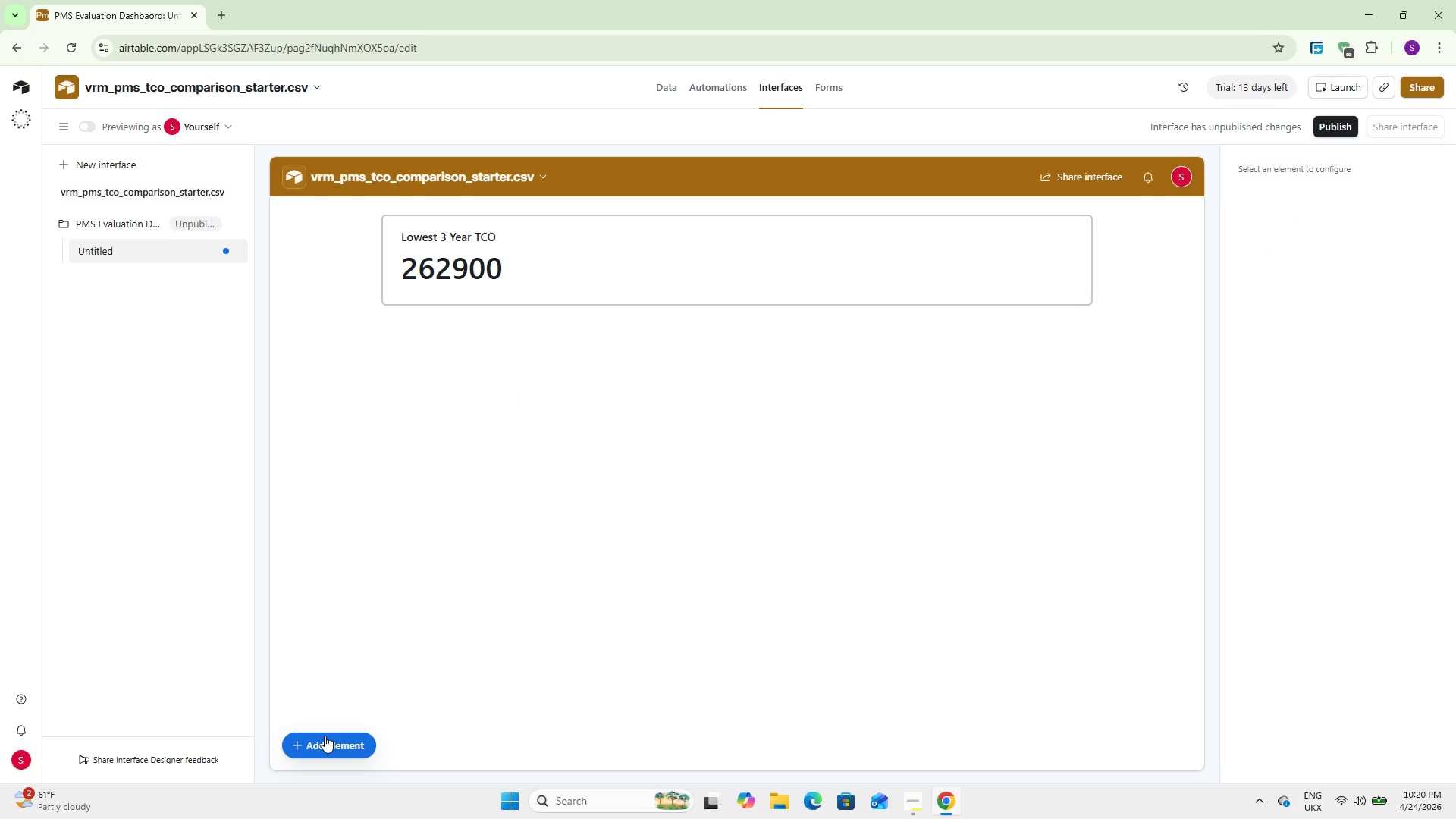 
left_click([325, 736])
 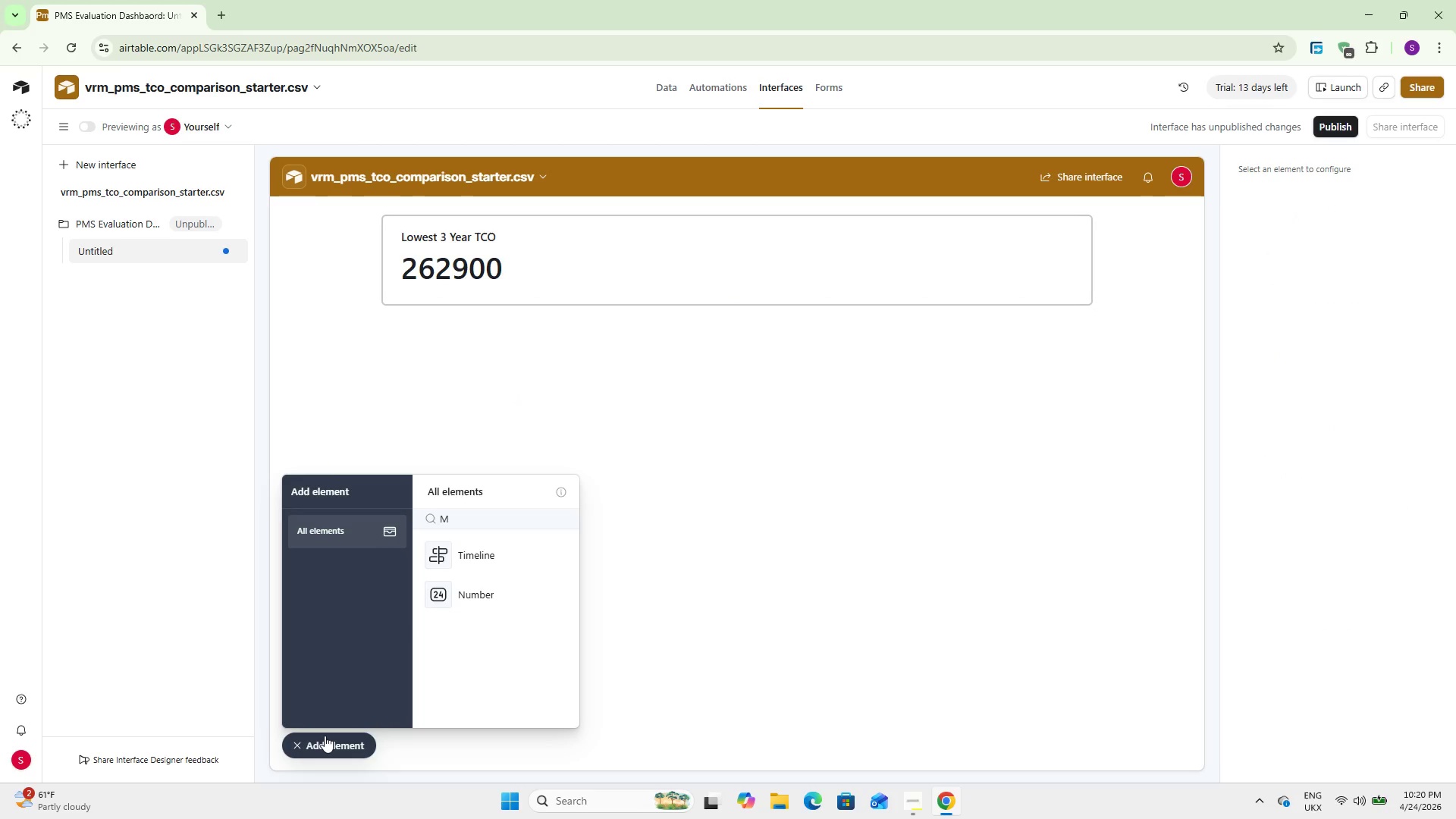 
left_click([466, 594])
 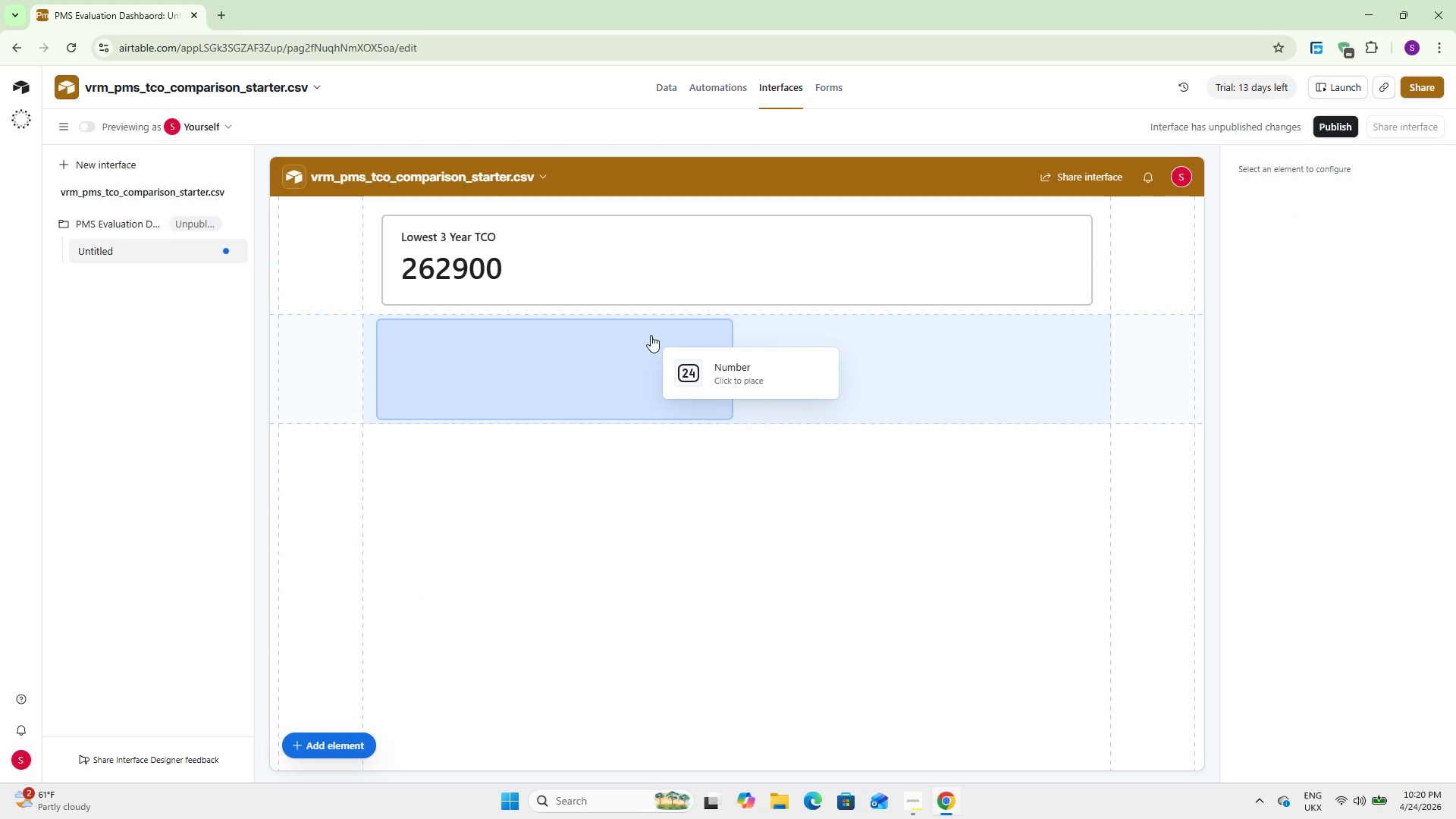 
left_click([611, 350])
 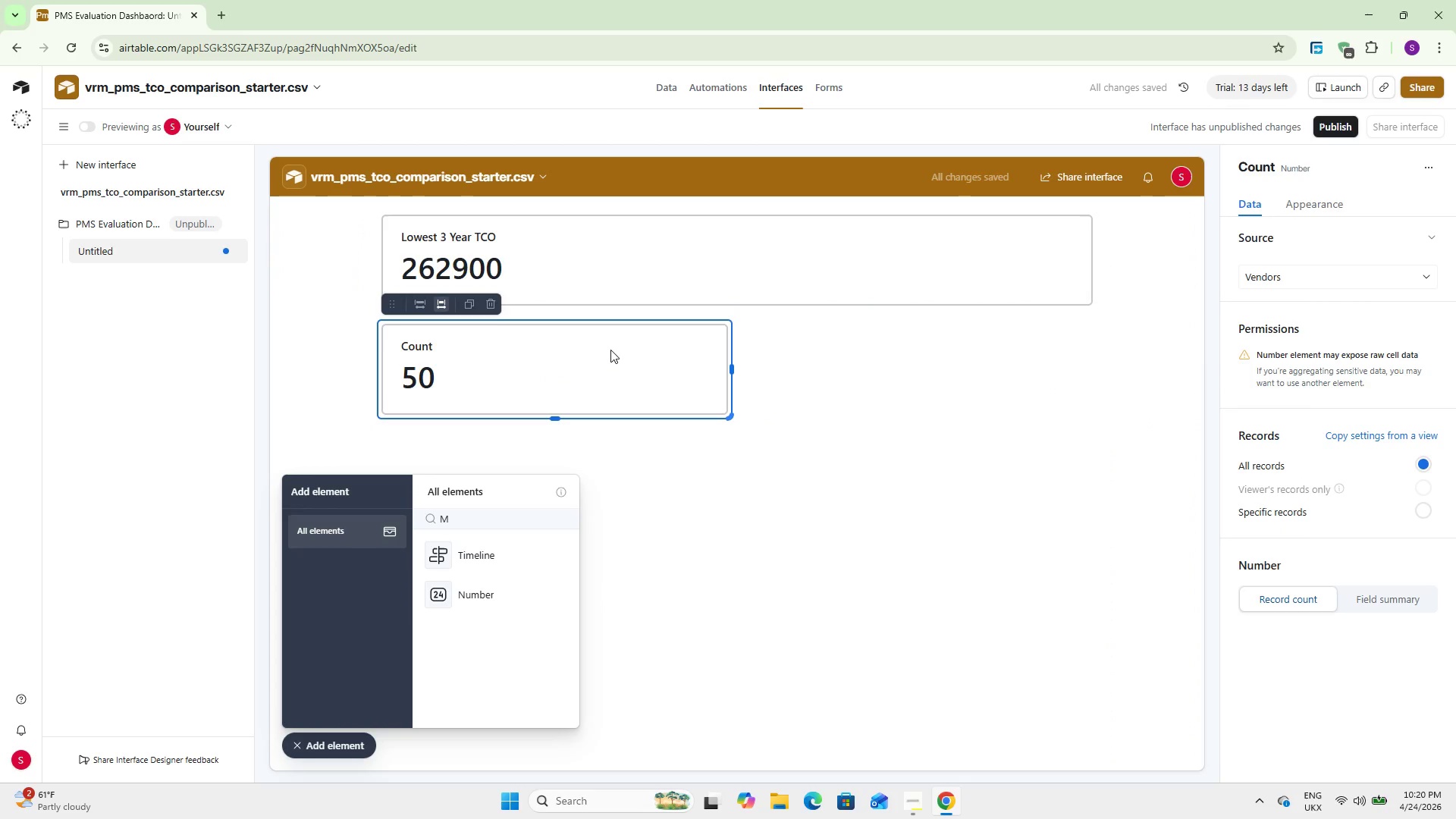 
left_click([1375, 601])
 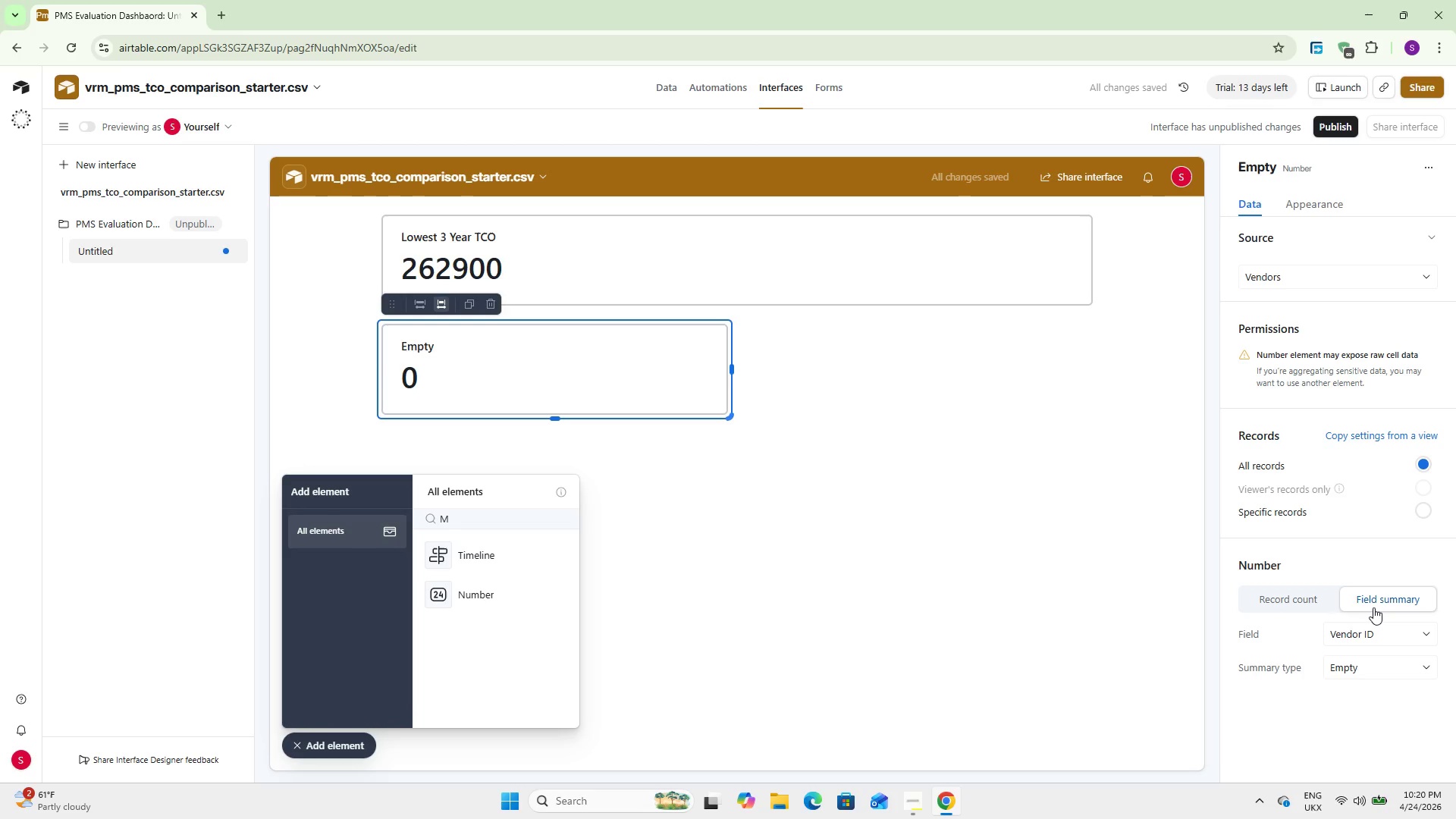 
wait(5.36)
 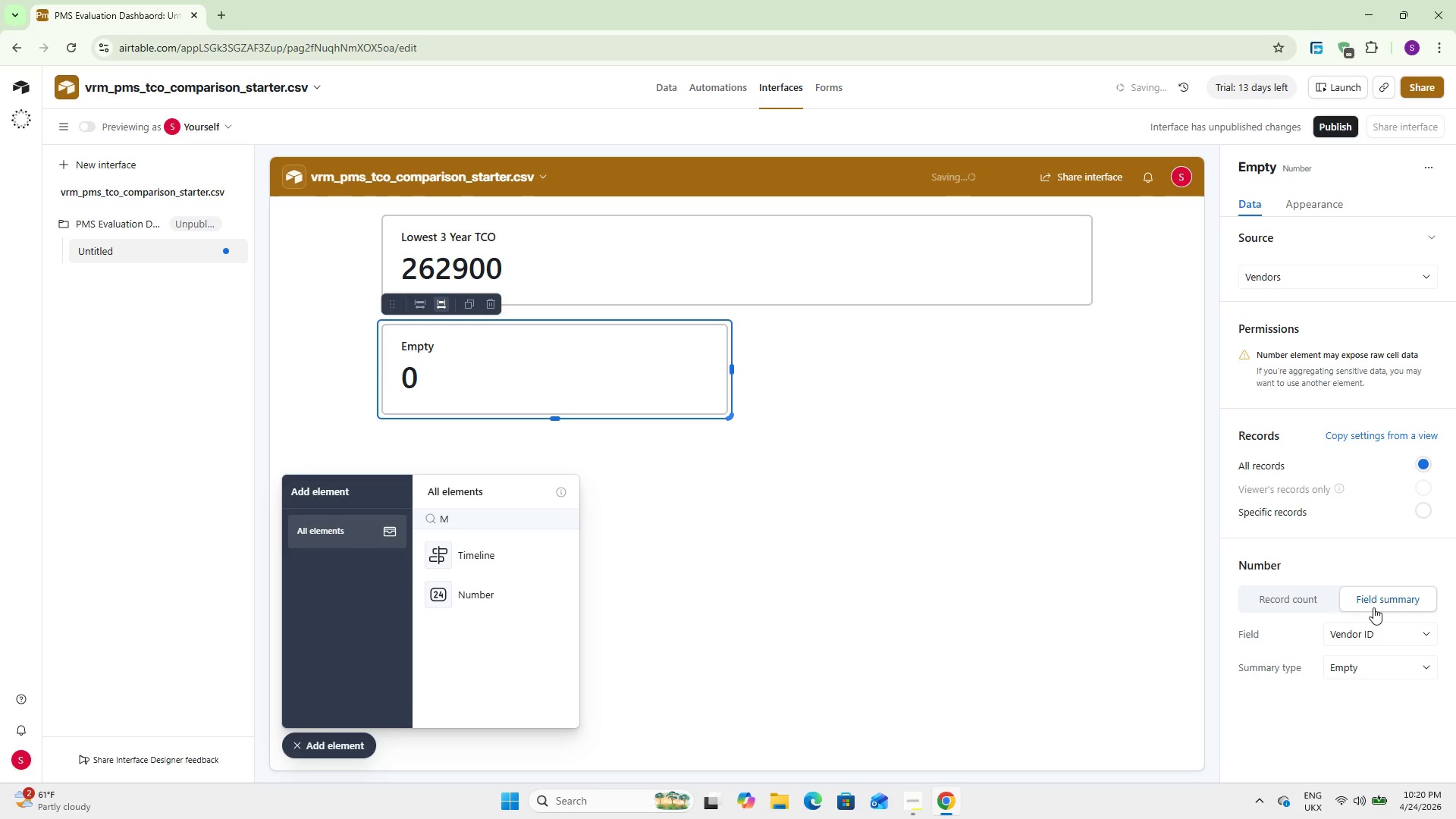 
left_click([1363, 630])
 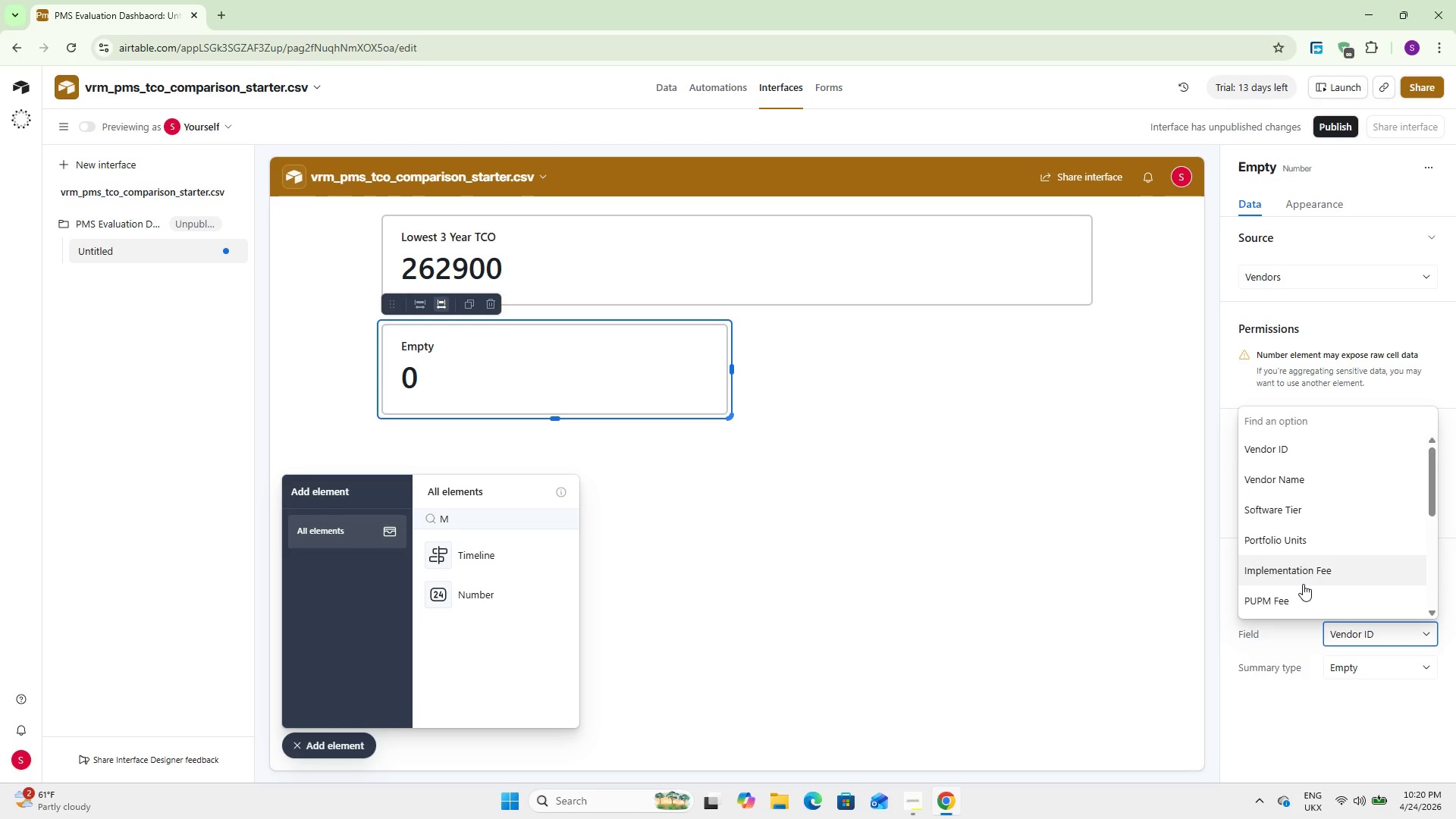 
type(we)
 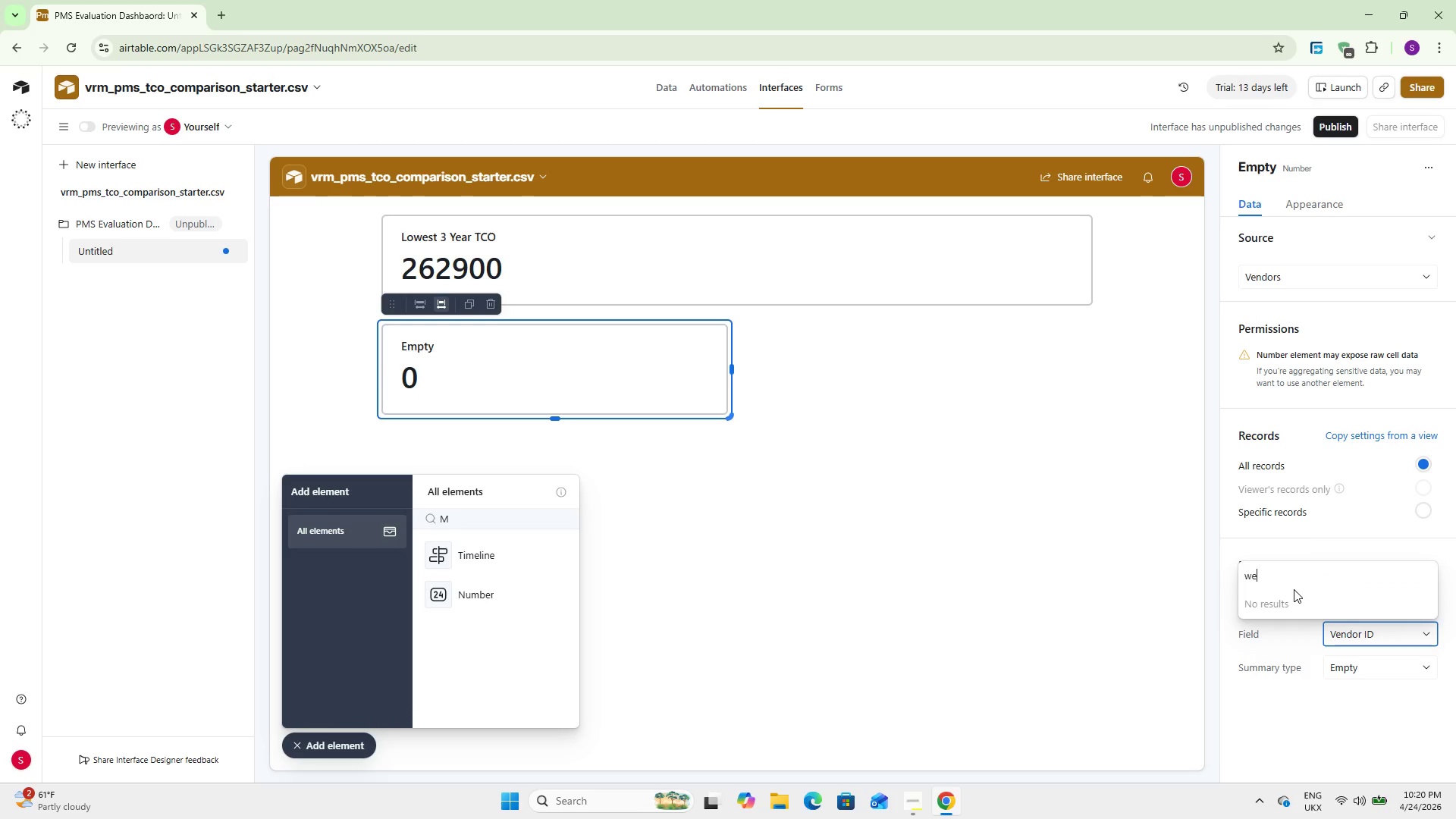 
key(Backspace)
 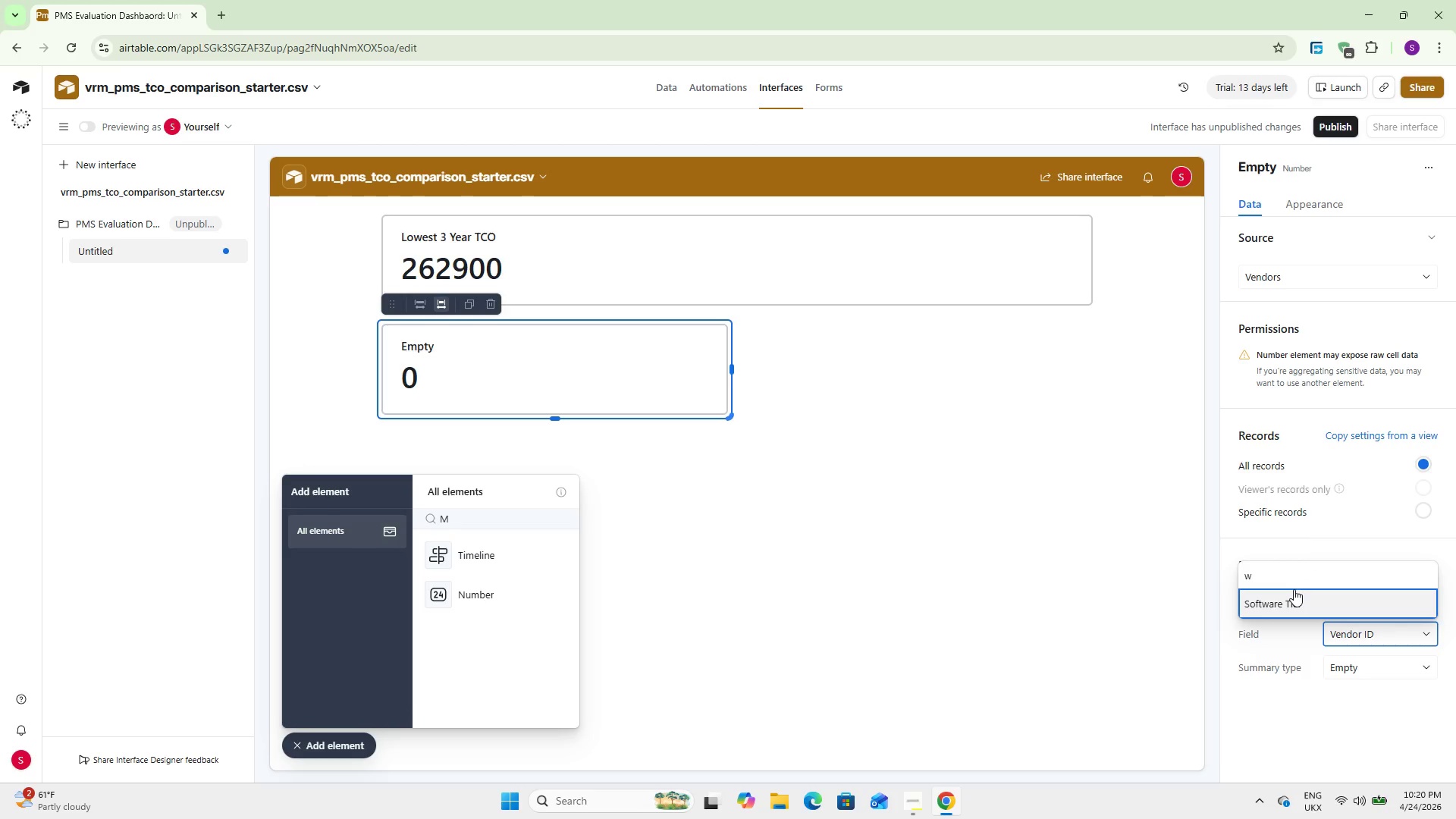 
key(Backspace)
 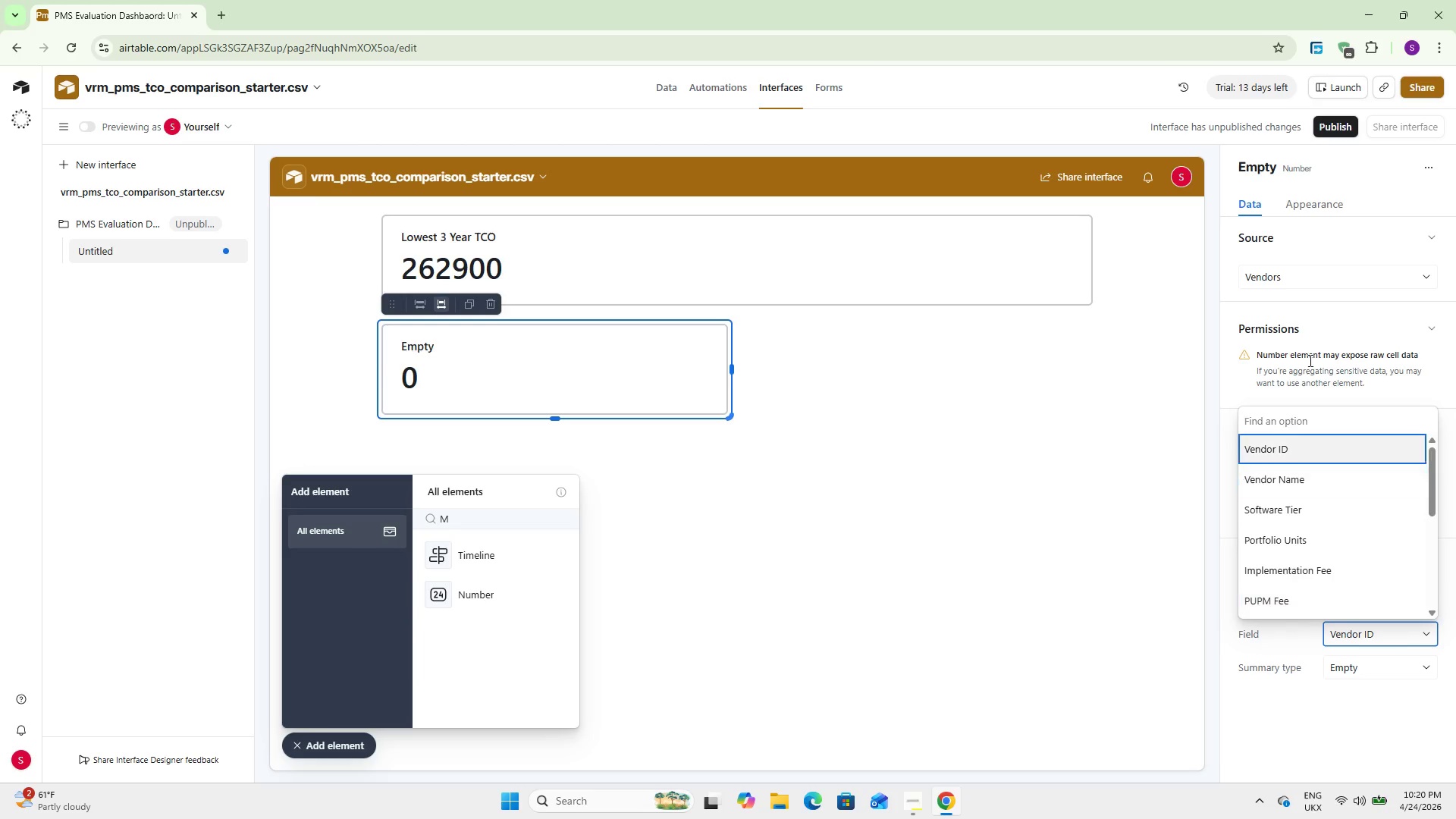 
left_click([1309, 317])
 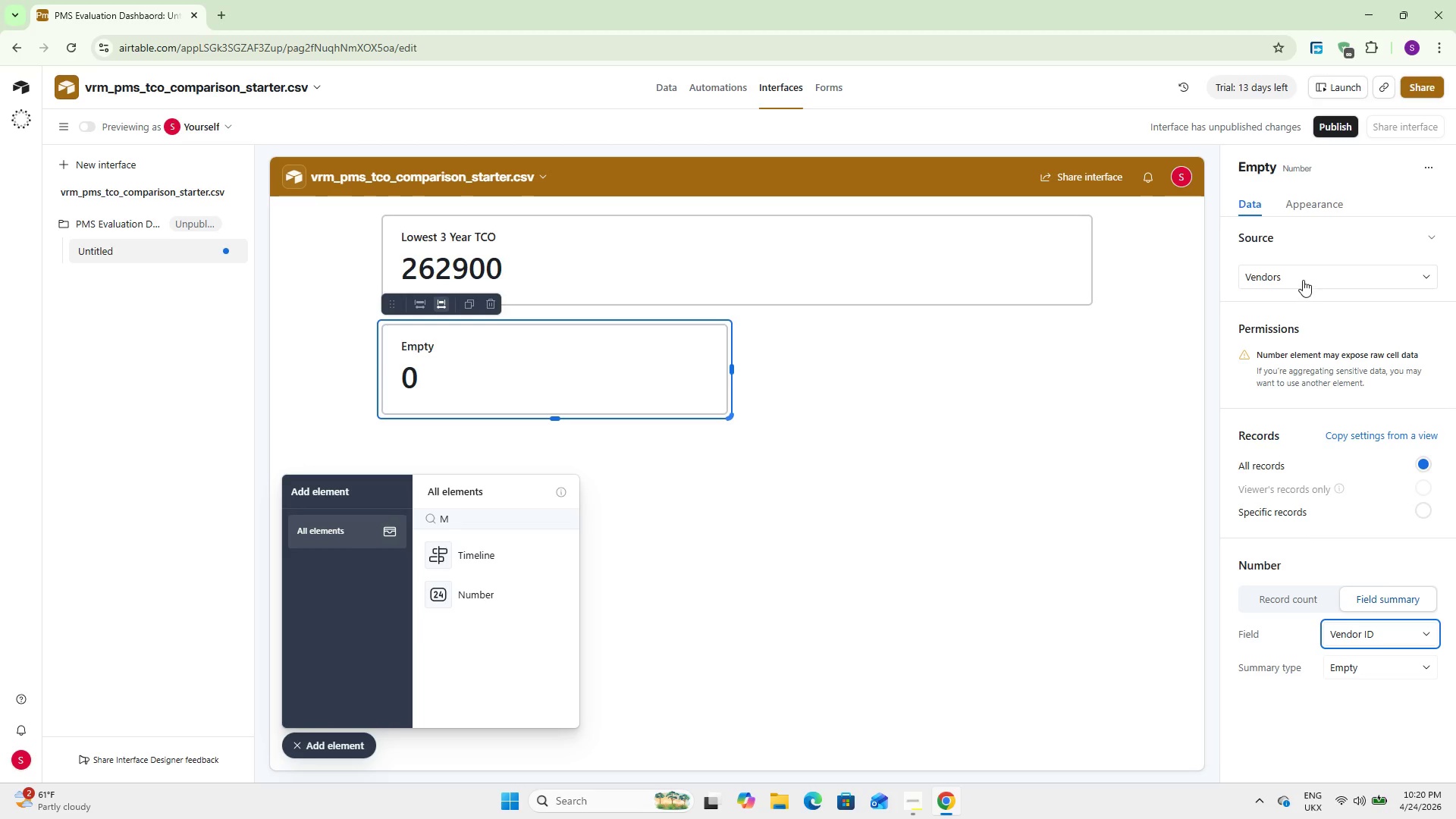 
left_click([1303, 278])
 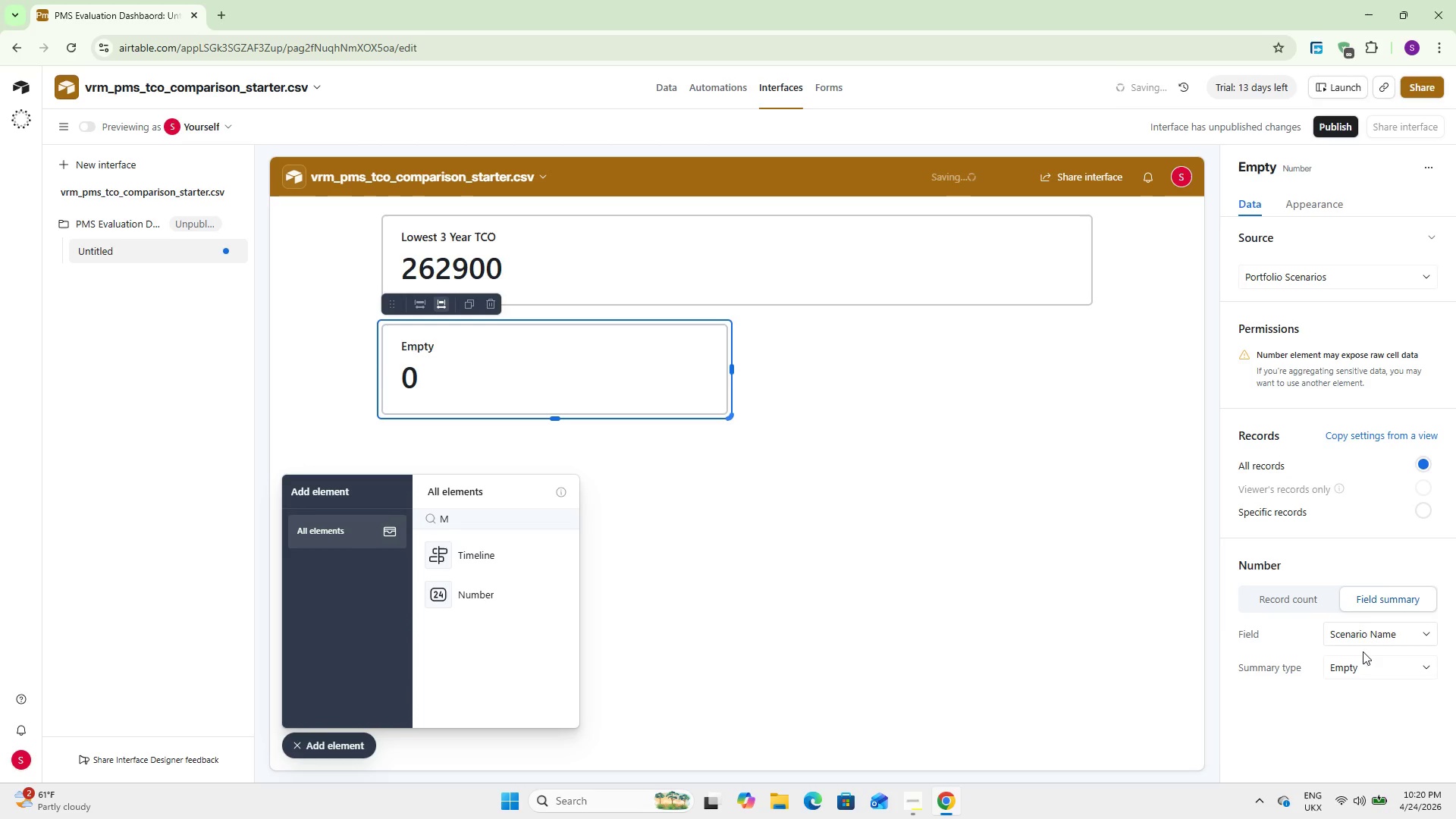 
left_click([1360, 624])
 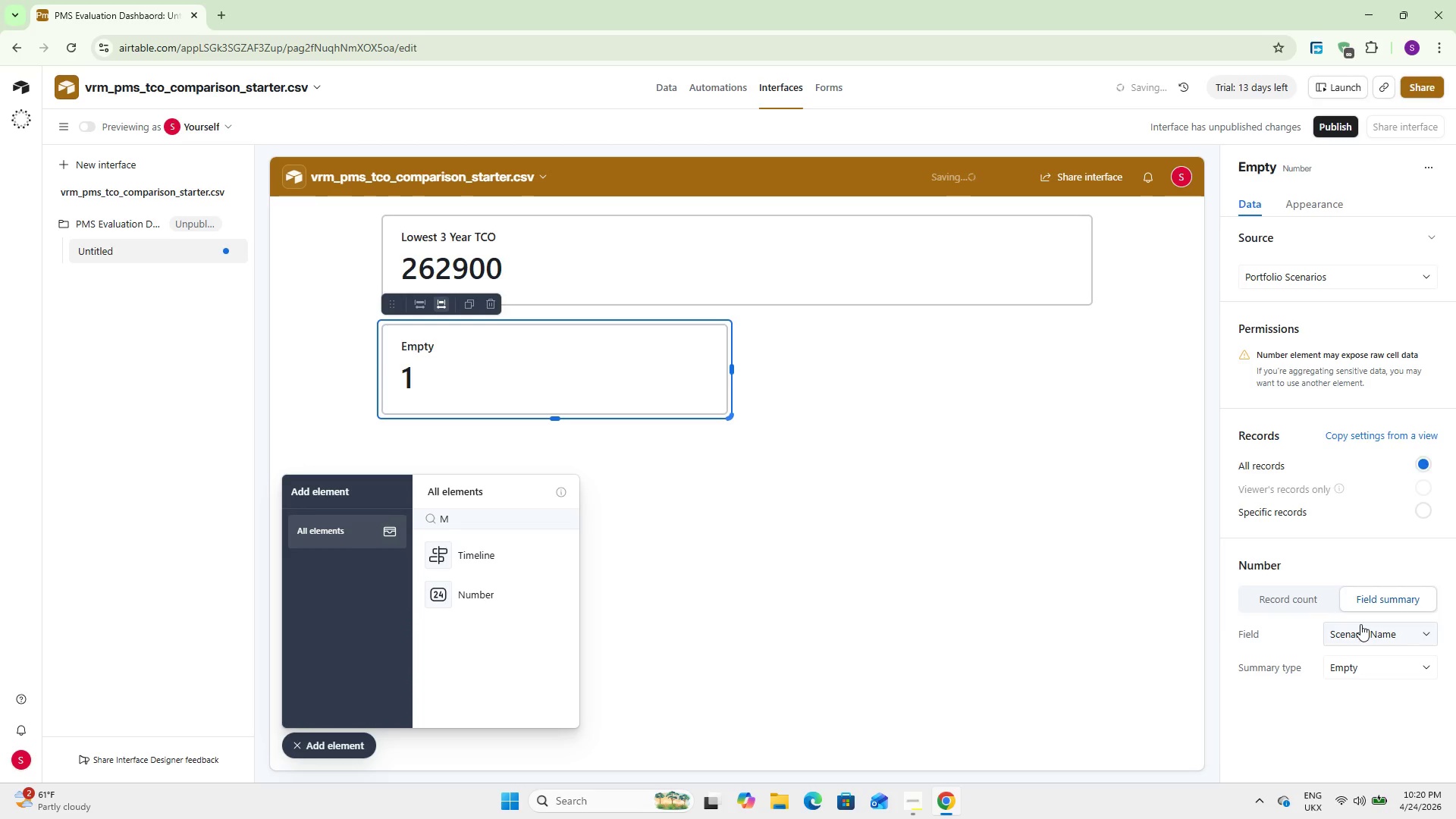 
type(we)
 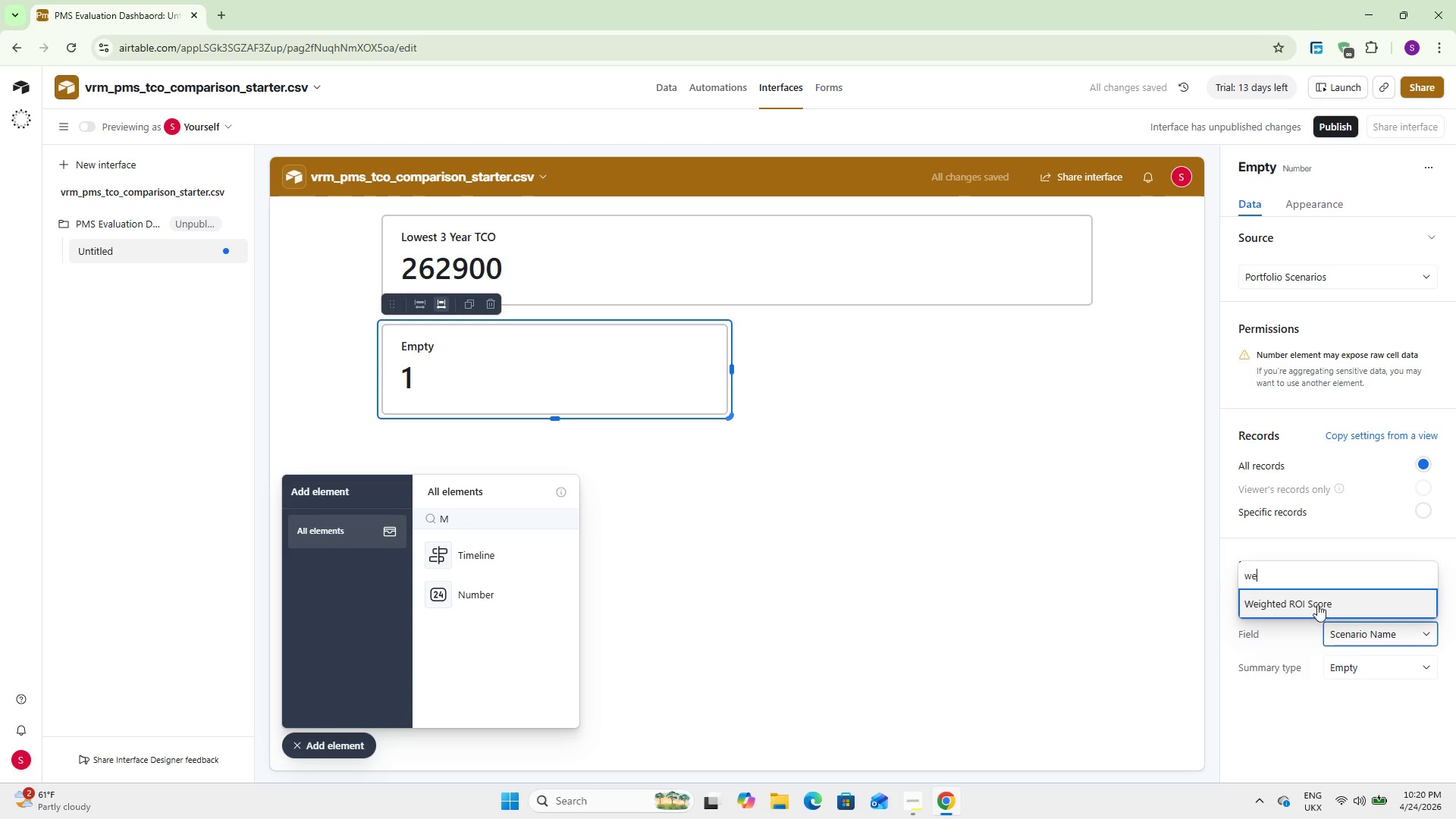 
left_click([1315, 603])
 